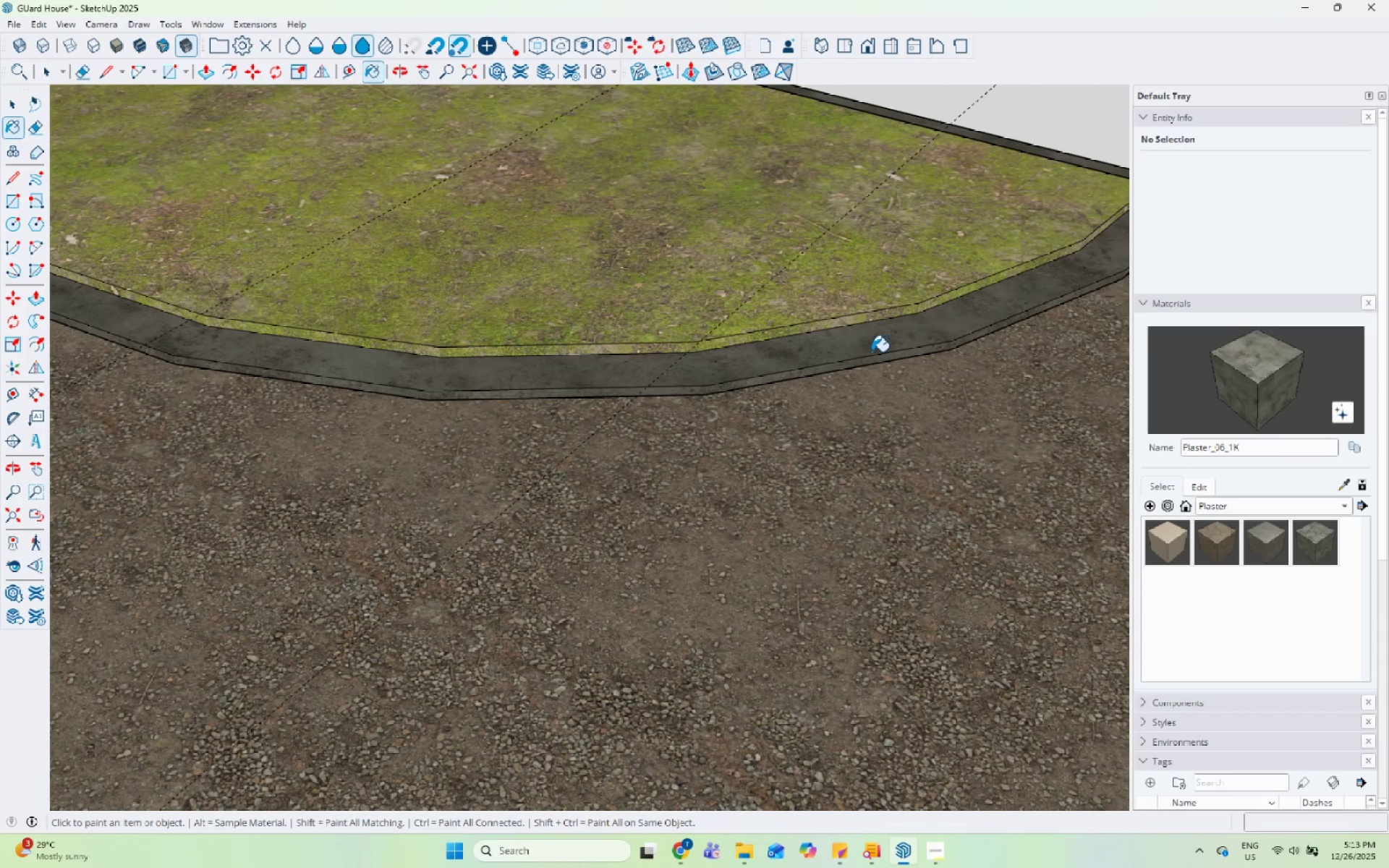 
scroll: coordinate [871, 349], scroll_direction: up, amount: 3.0
 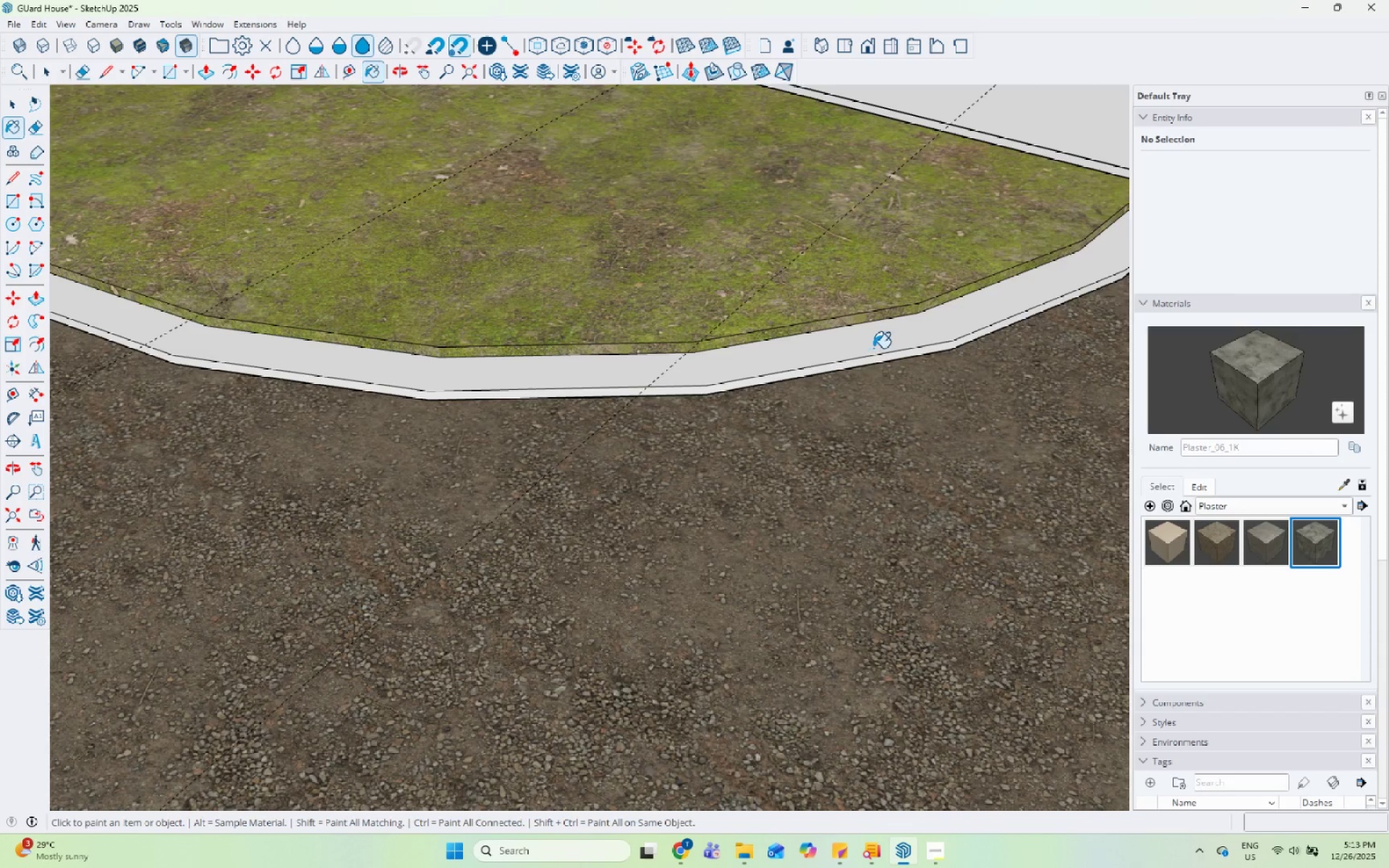 
scroll: coordinate [917, 310], scroll_direction: down, amount: 7.0
 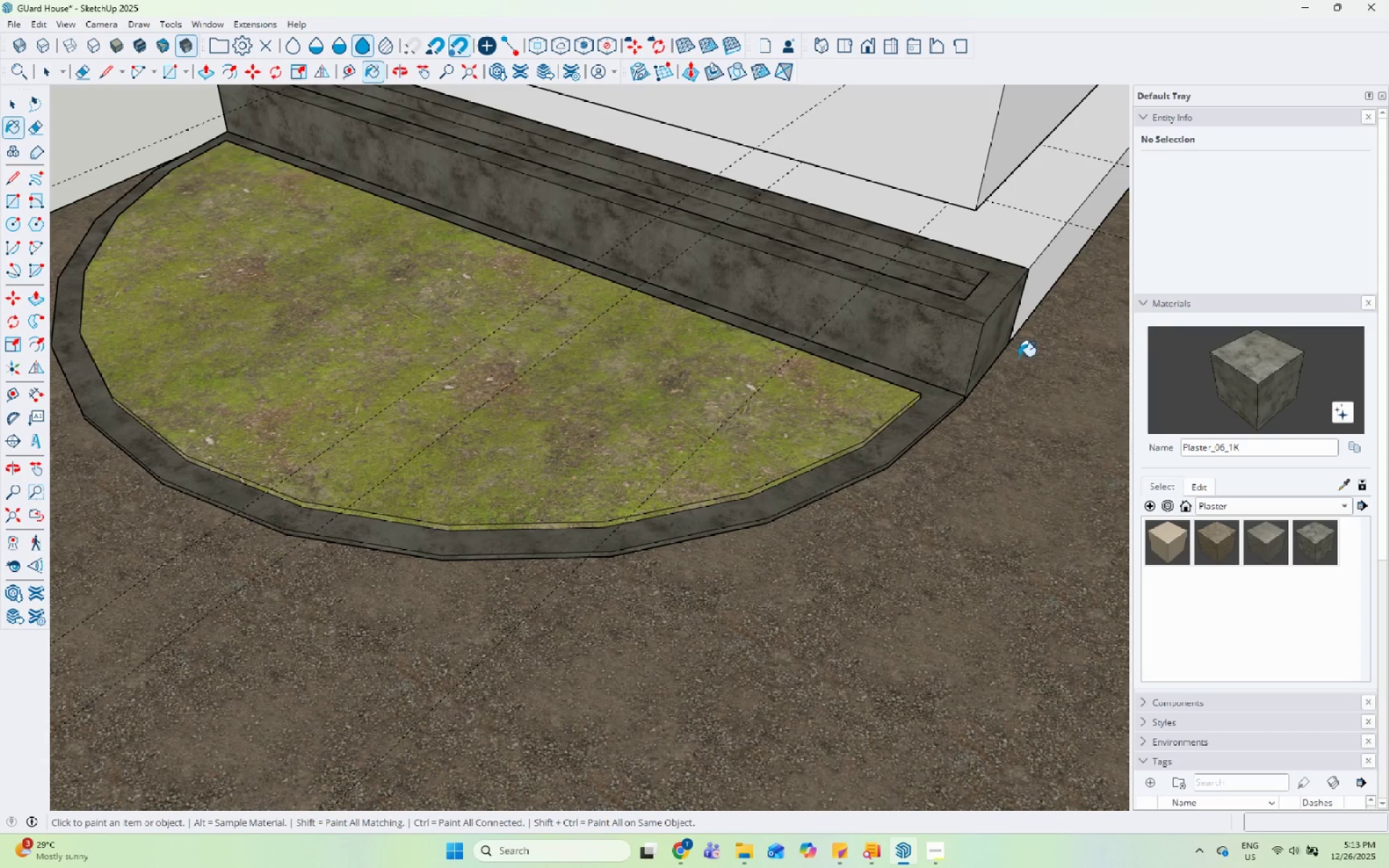 
key(Space)
 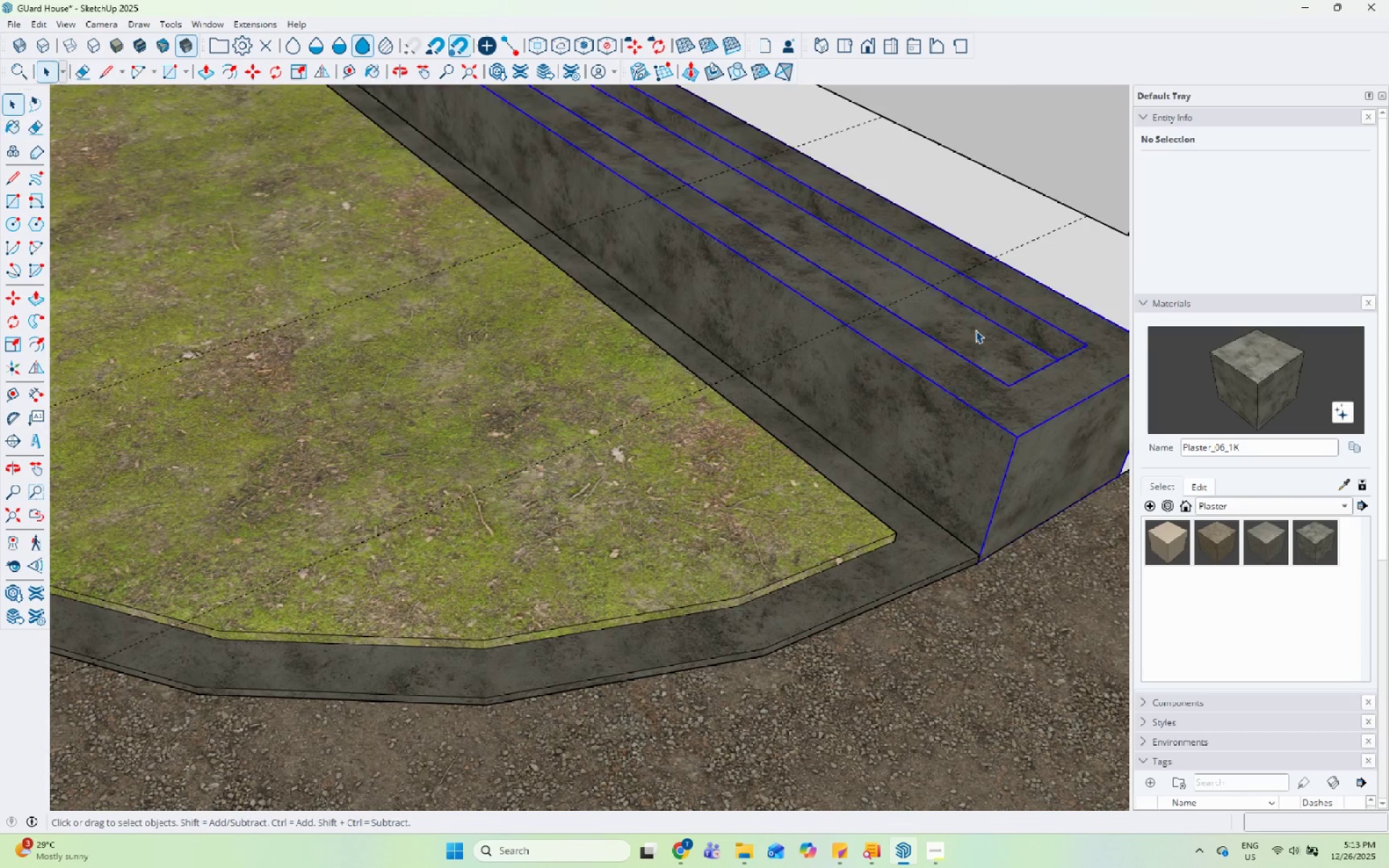 
scroll: coordinate [988, 281], scroll_direction: up, amount: 5.0
 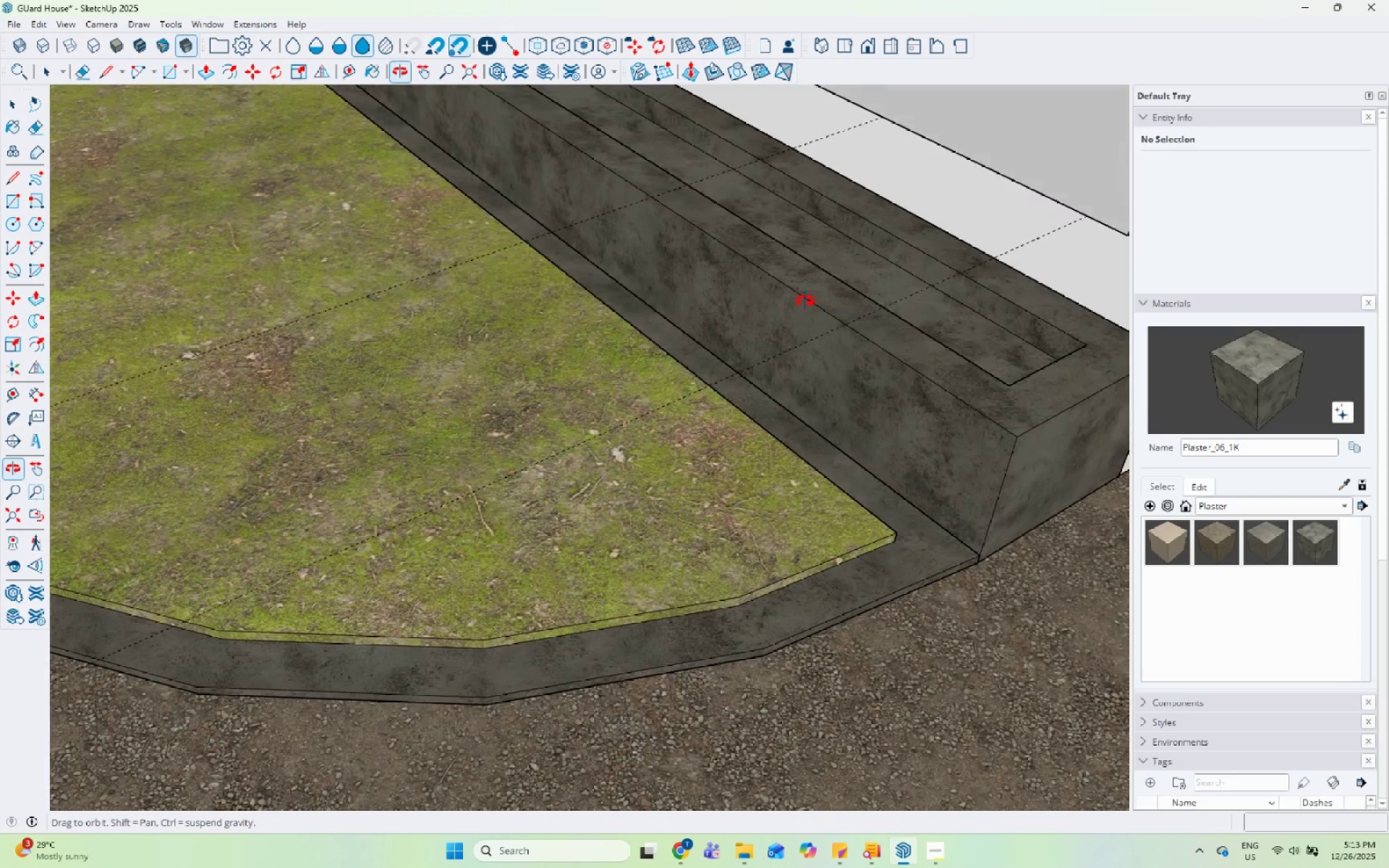 
double_click([975, 330])
 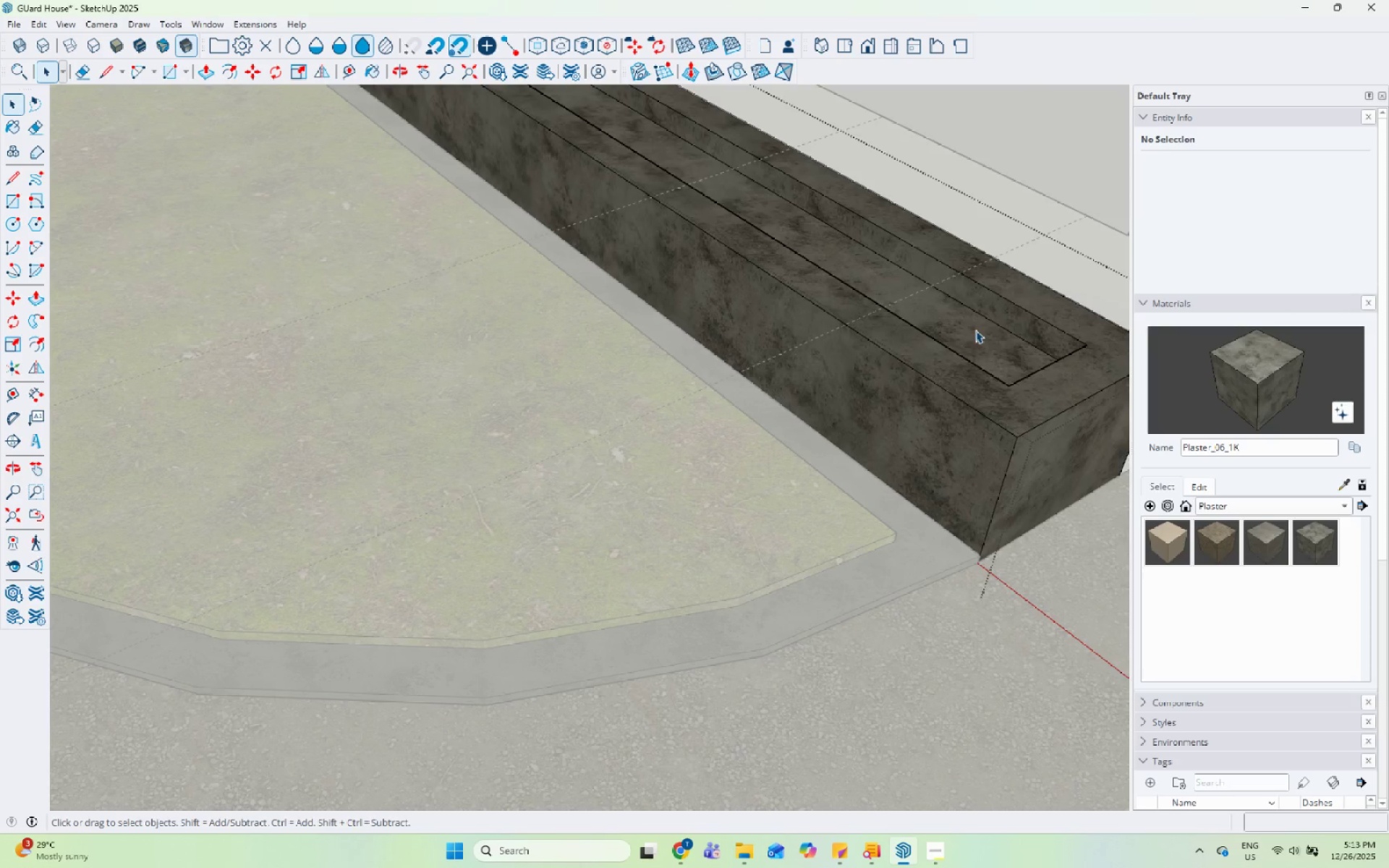 
triple_click([975, 330])
 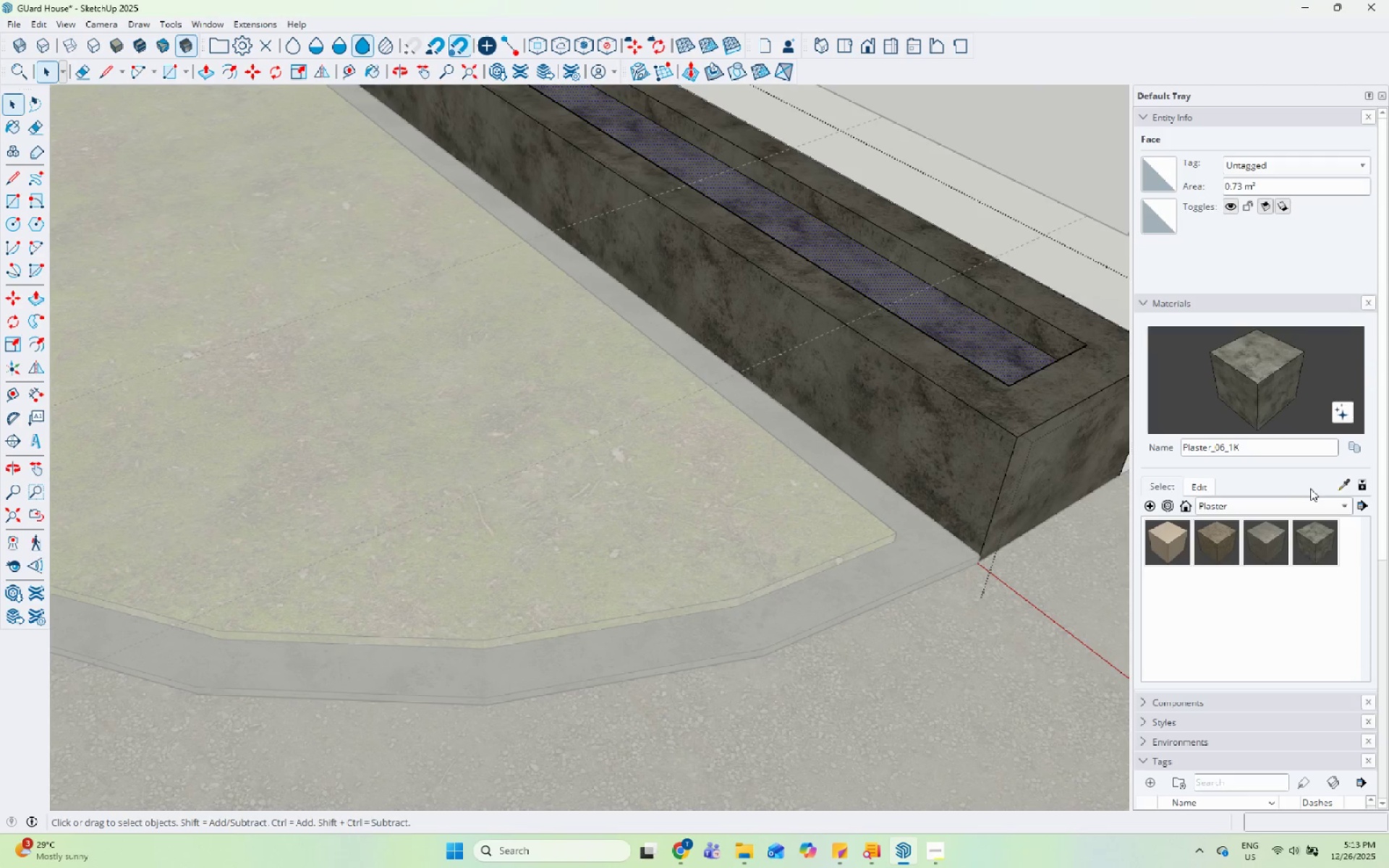 
left_click([1345, 486])
 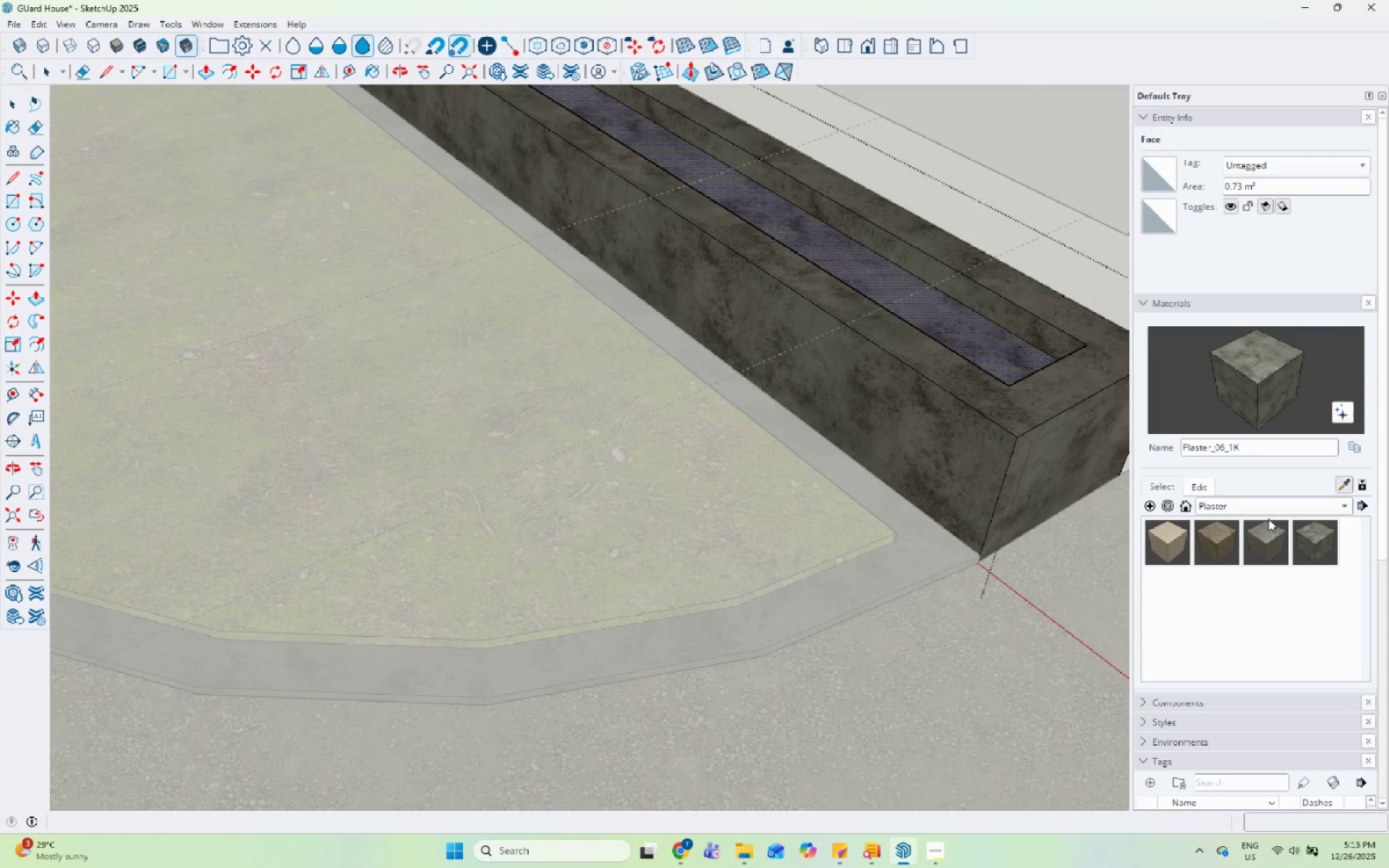 
left_click([1267, 497])
 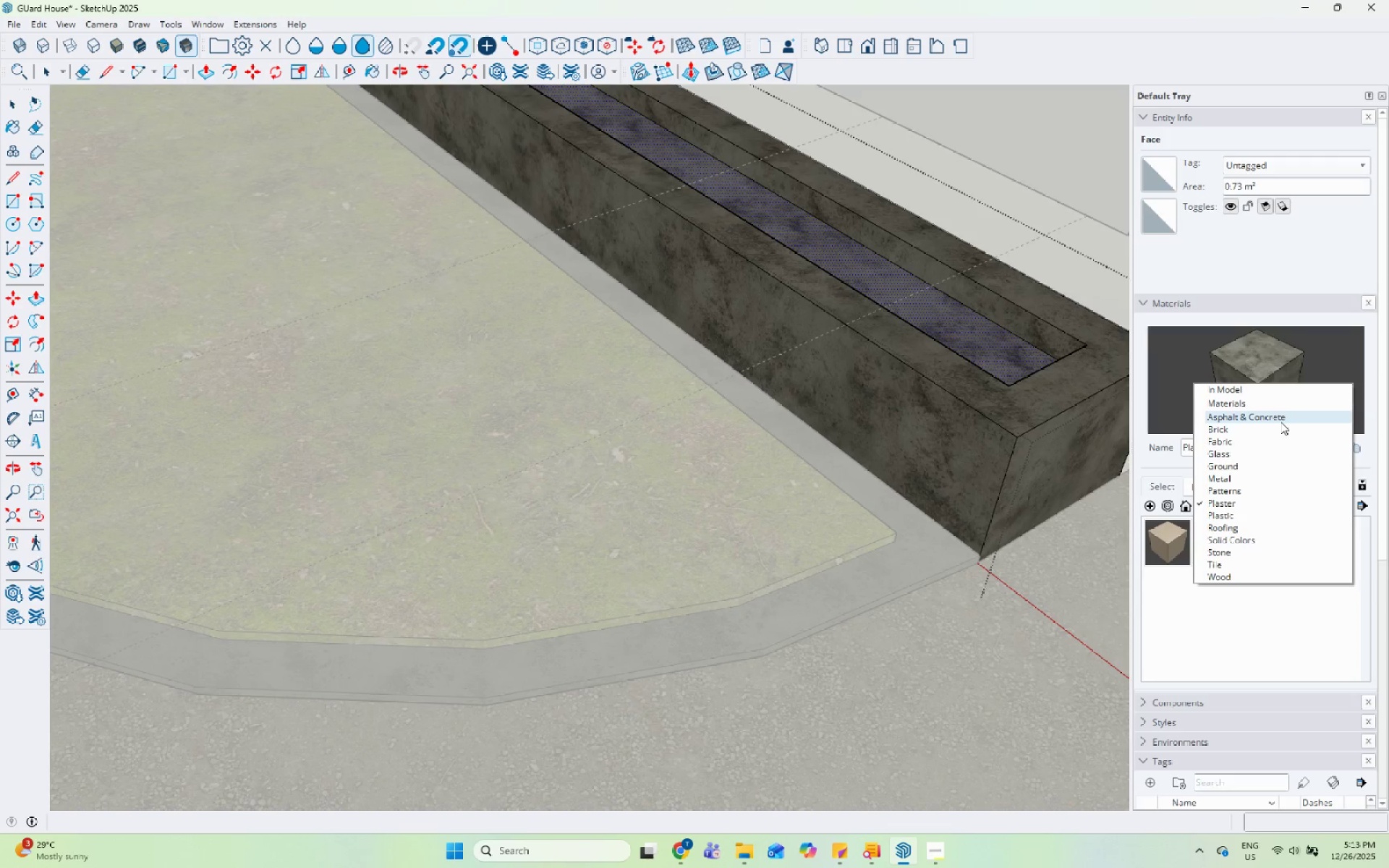 
left_click([1272, 466])
 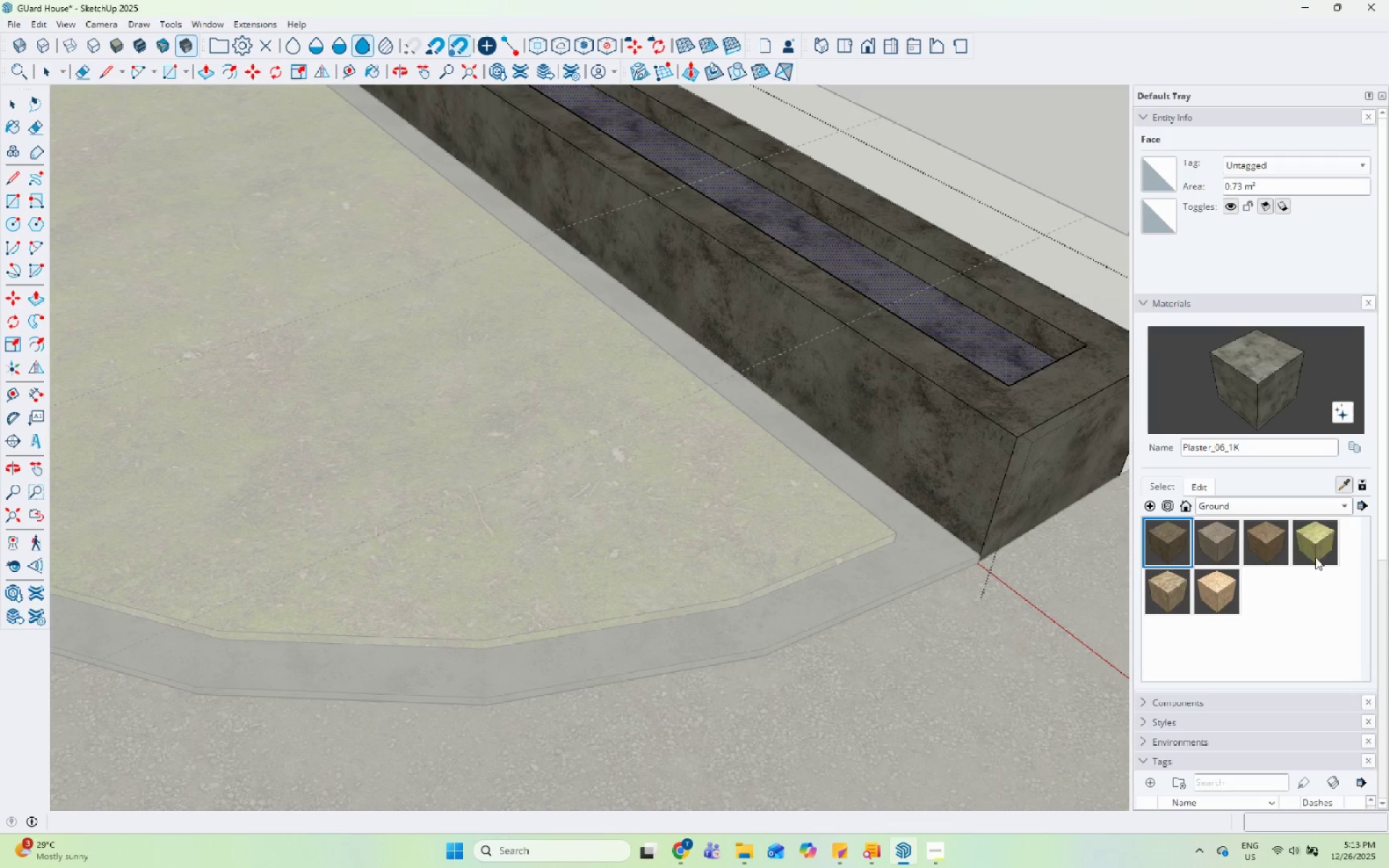 
left_click([1315, 550])
 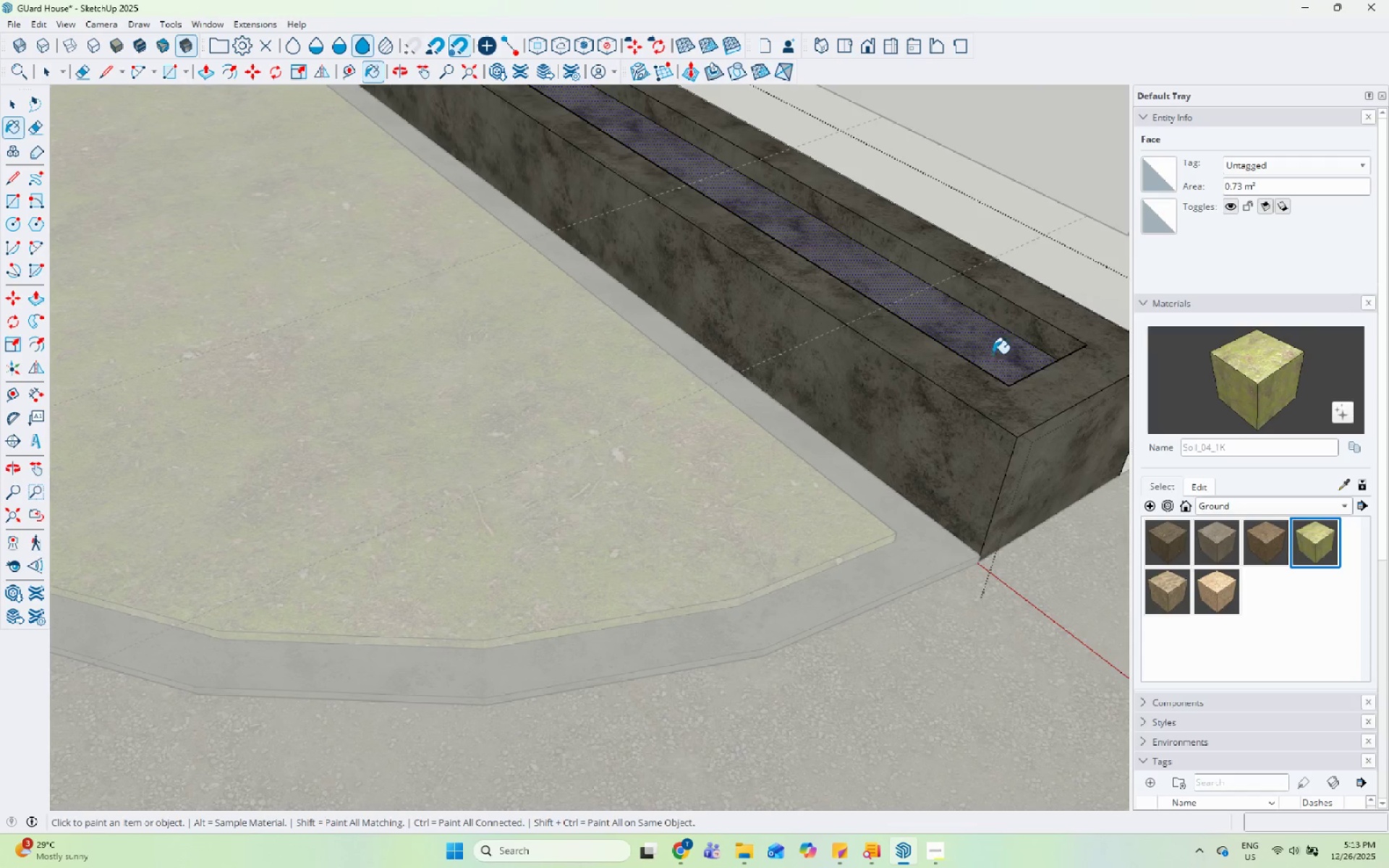 
key(Space)
 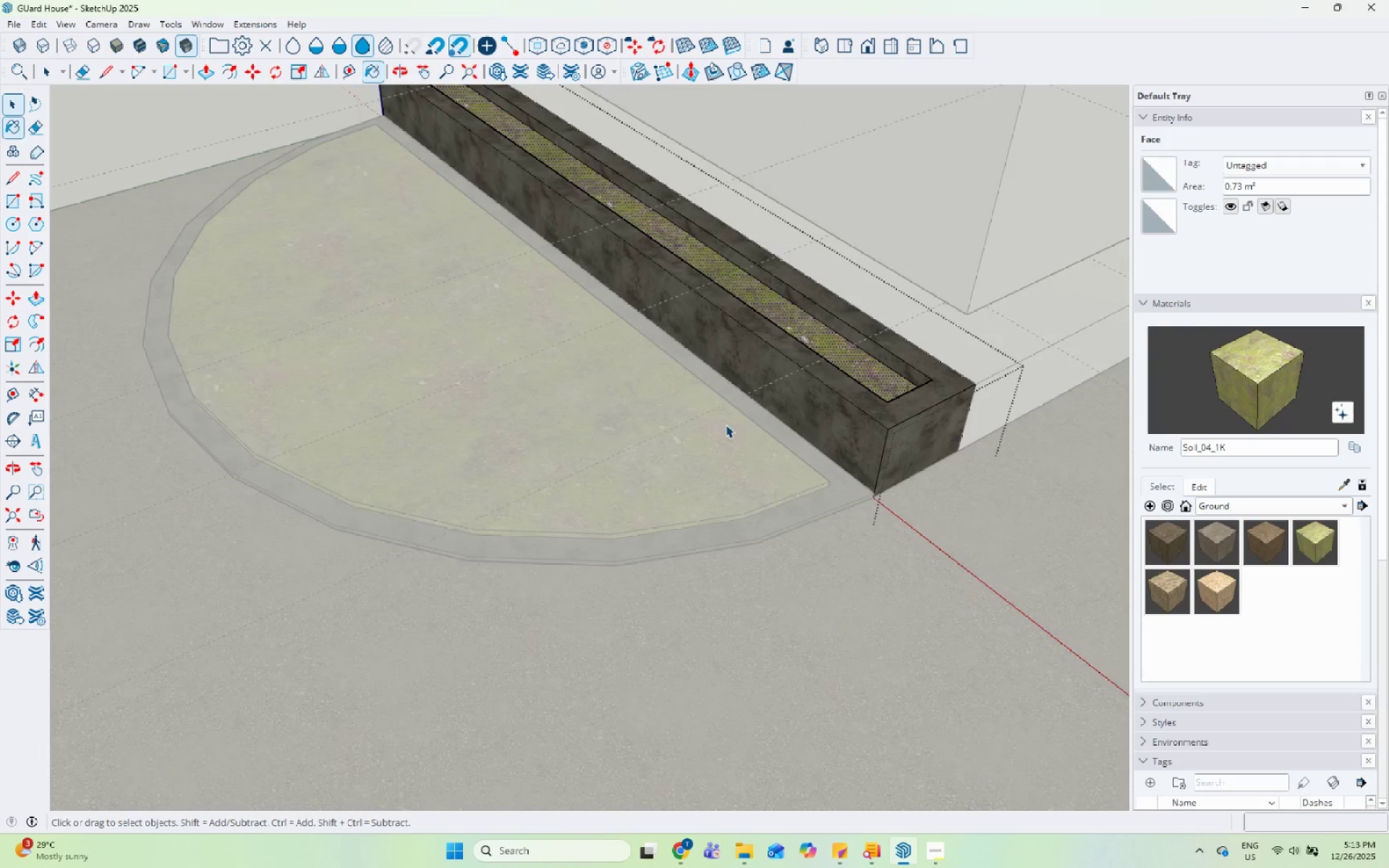 
key(Escape)
 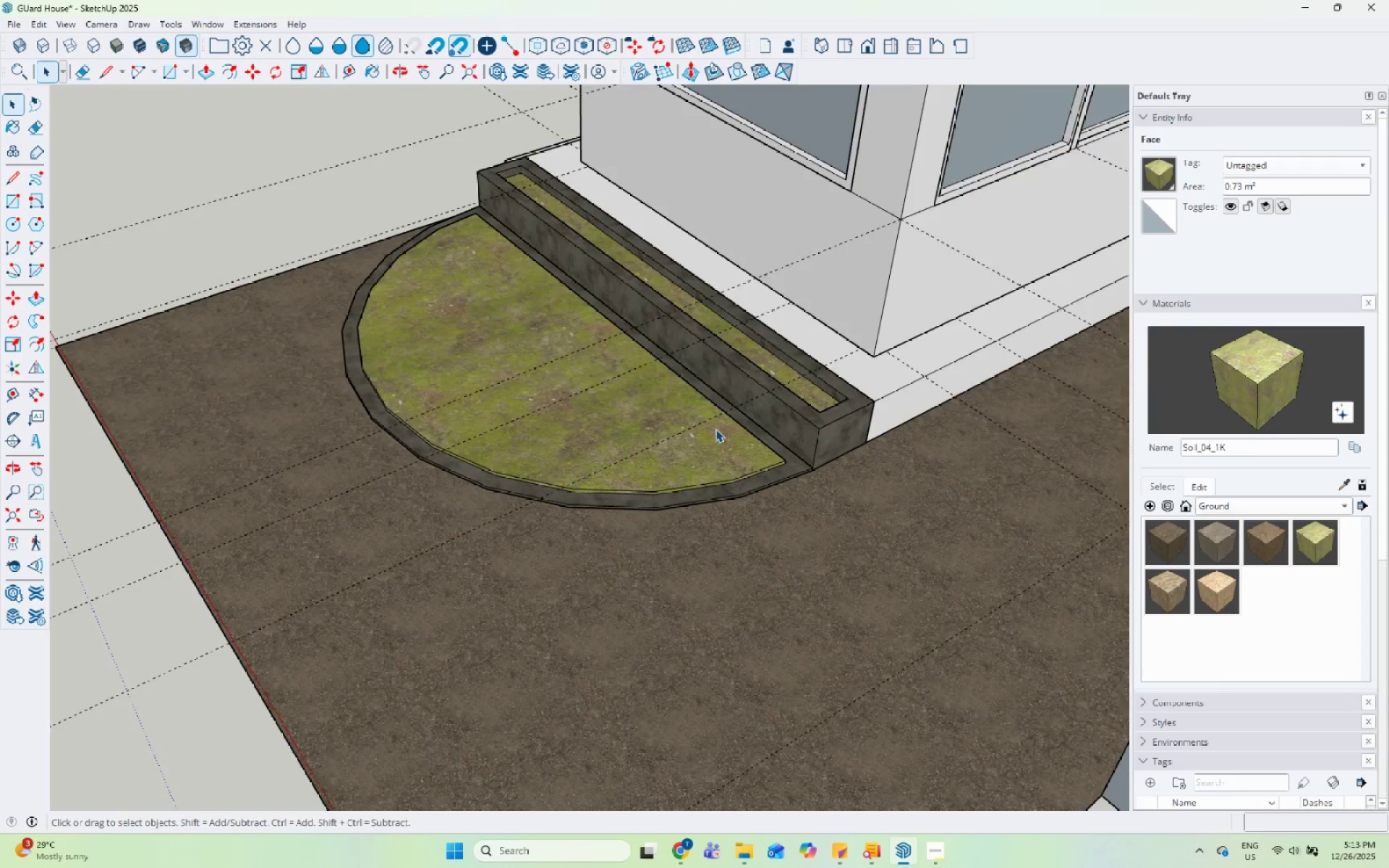 
key(Escape)
 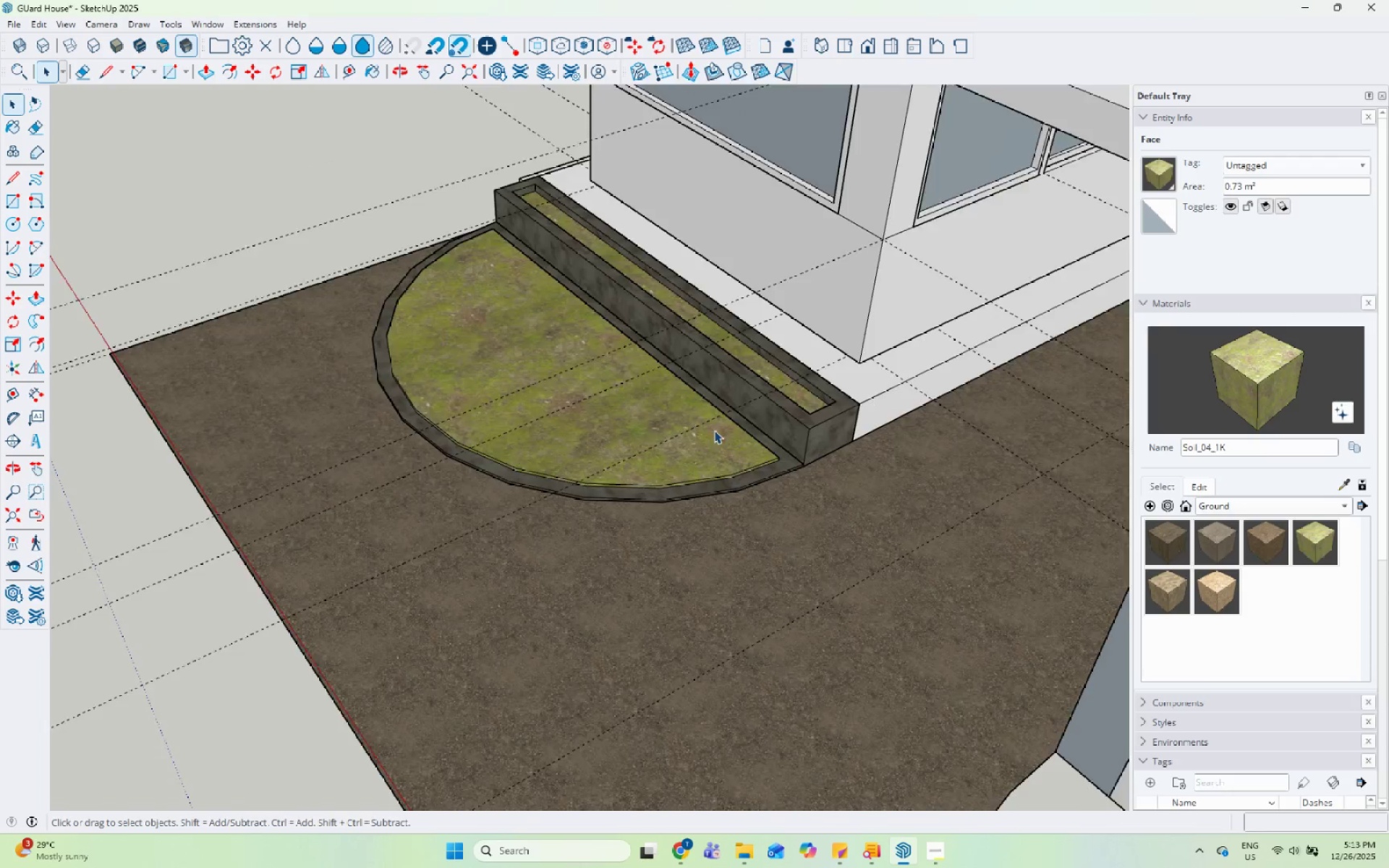 
key(Escape)
 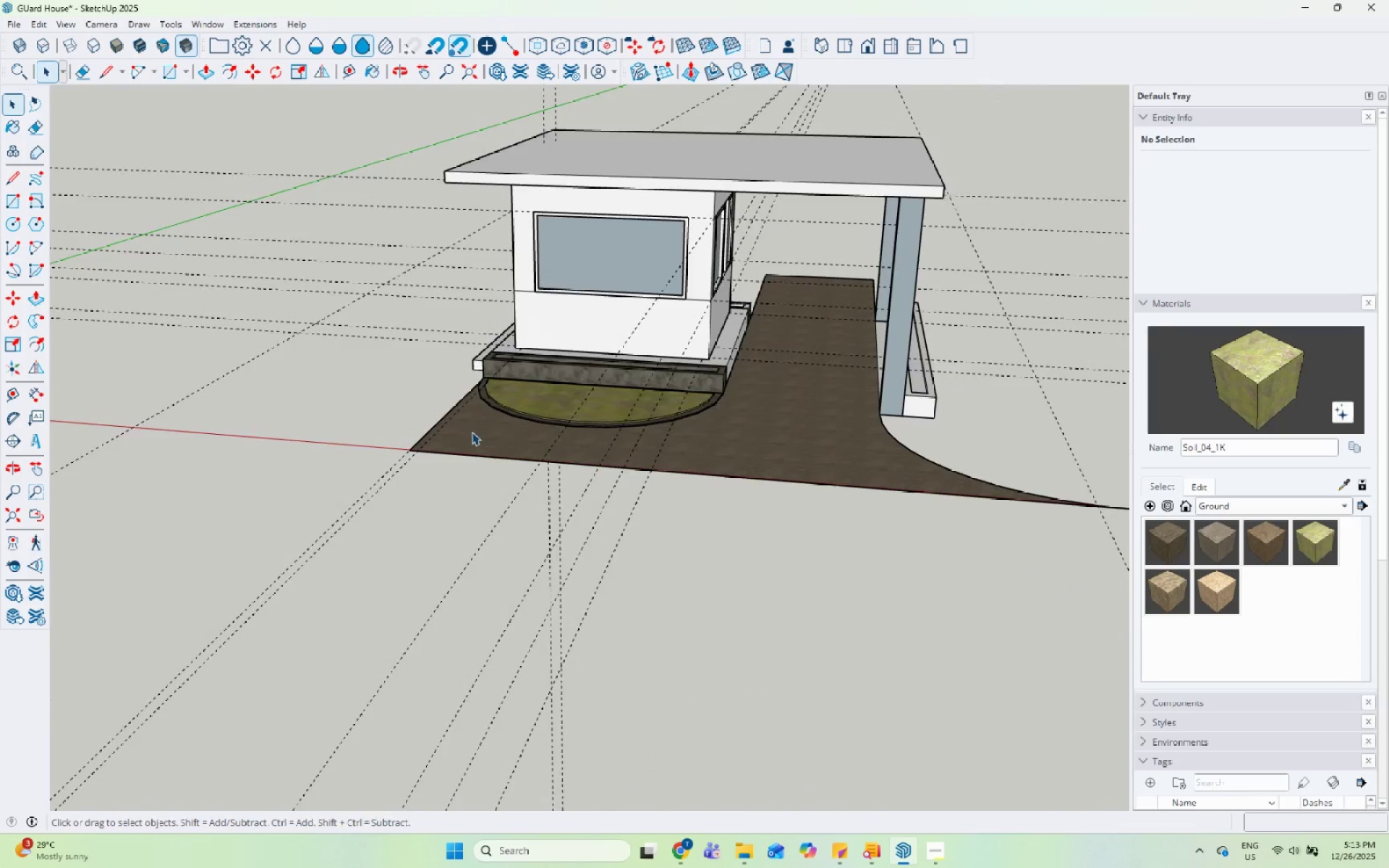 
scroll: coordinate [712, 433], scroll_direction: down, amount: 20.0
 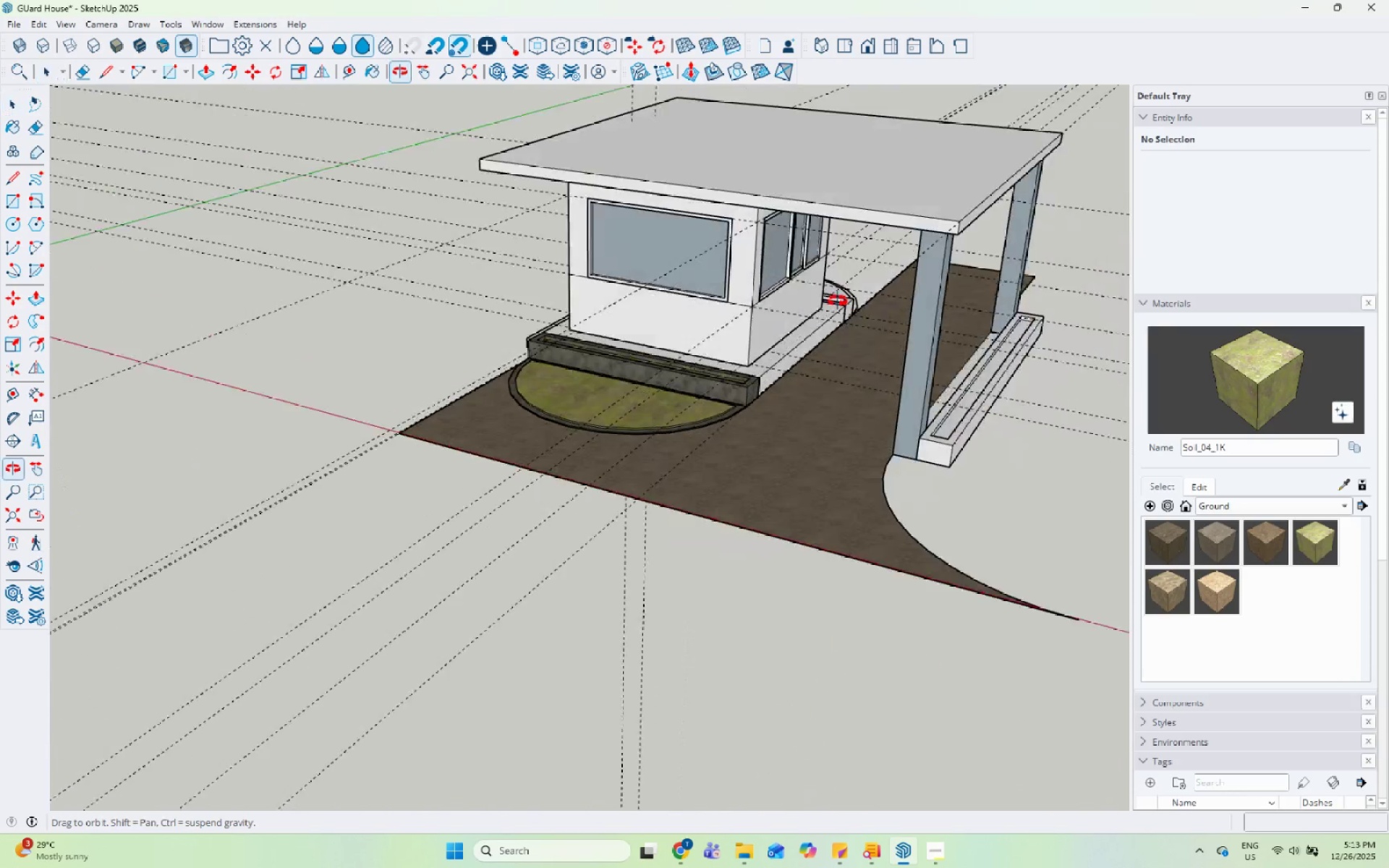 
left_click([278, 433])
 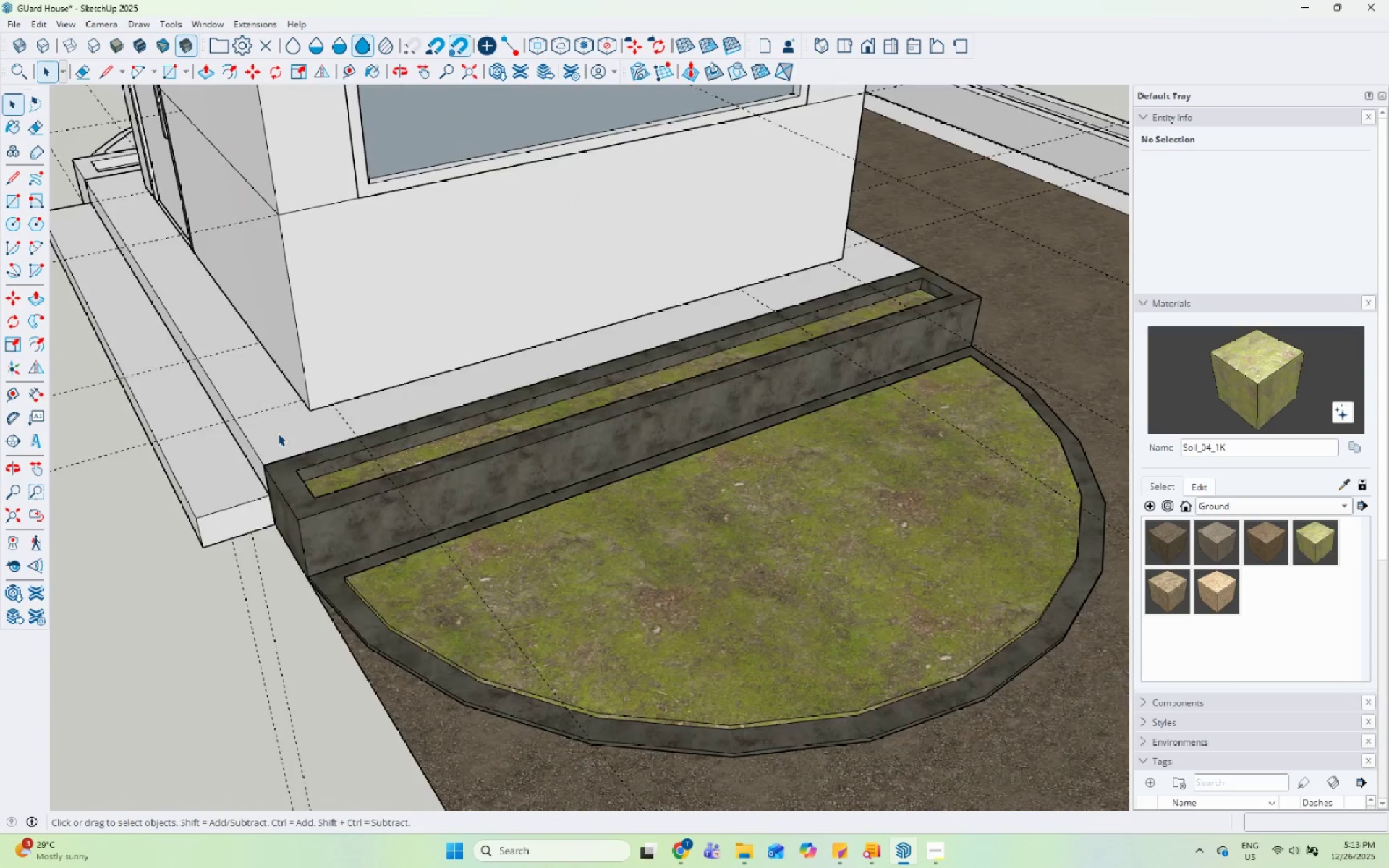 
scroll: coordinate [564, 215], scroll_direction: up, amount: 12.0
 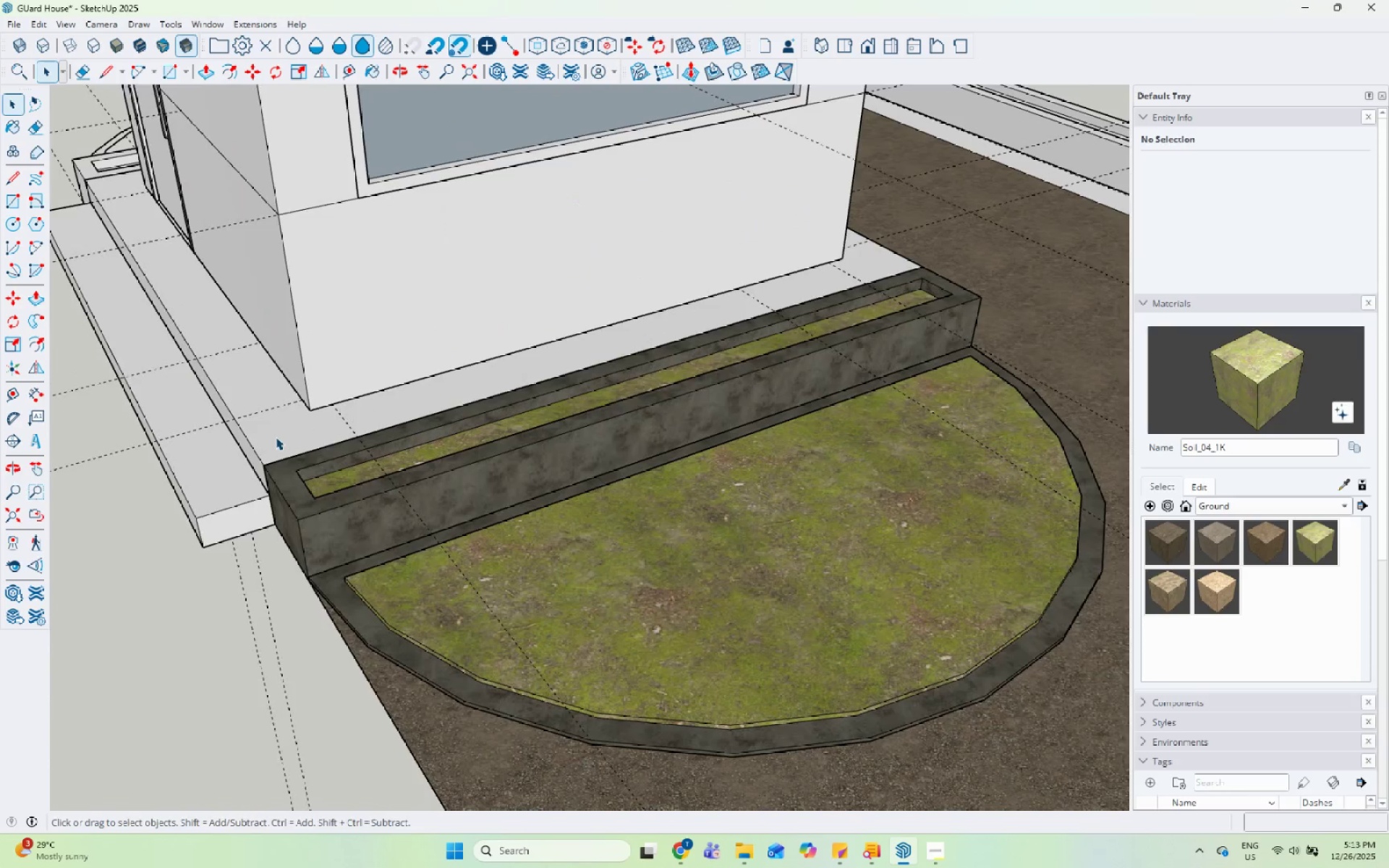 
double_click([278, 433])
 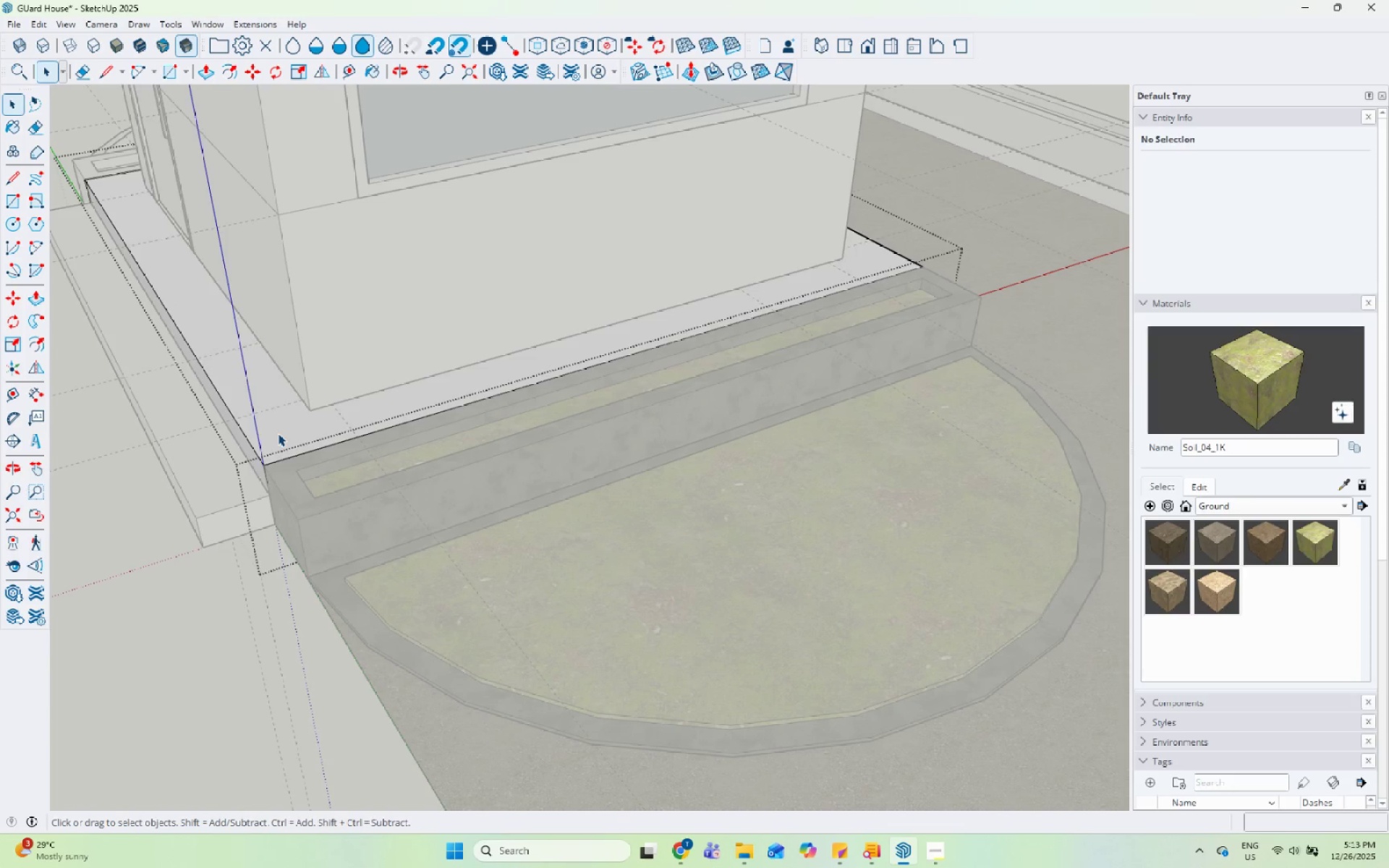 
triple_click([278, 433])
 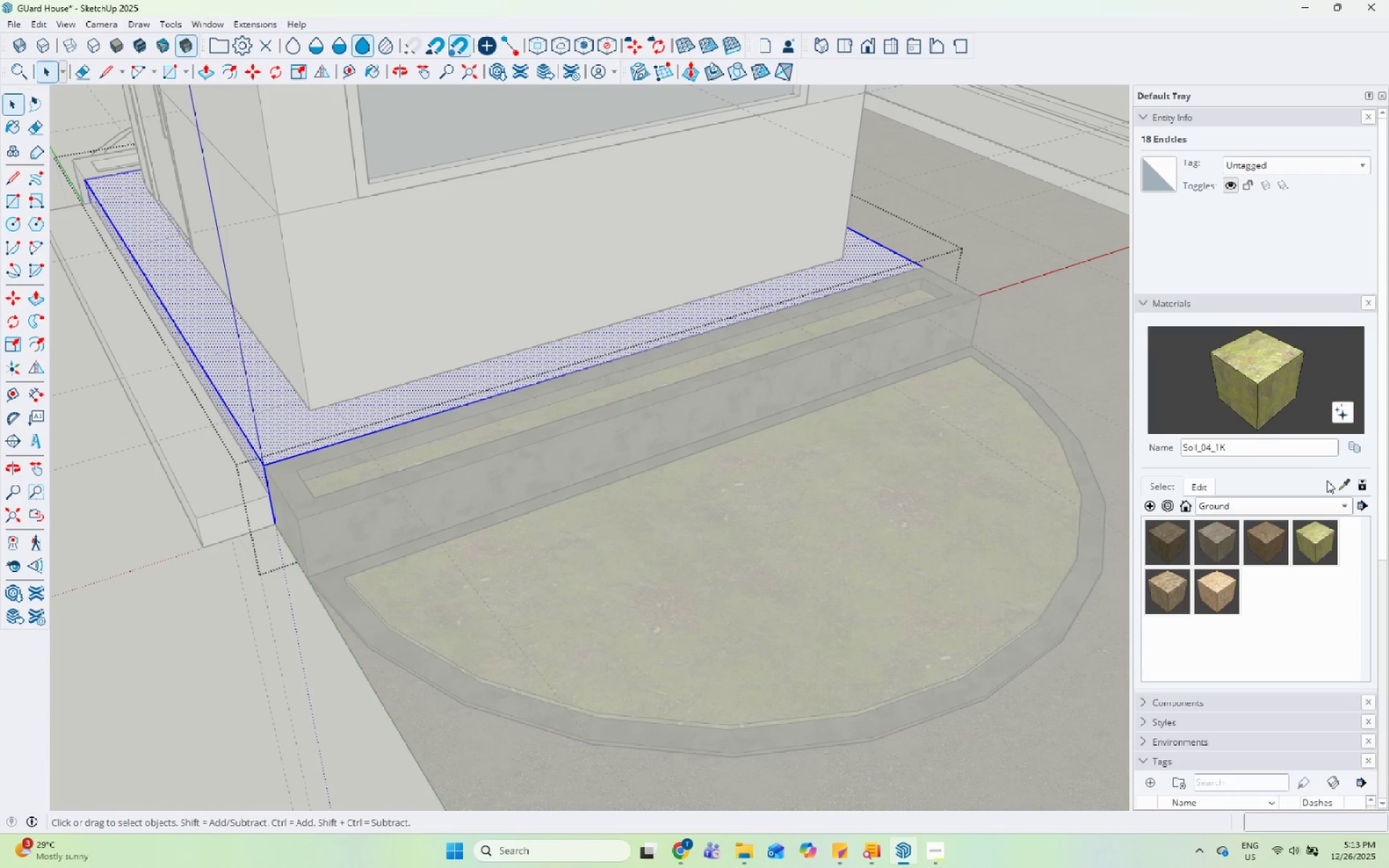 
left_click([1343, 485])
 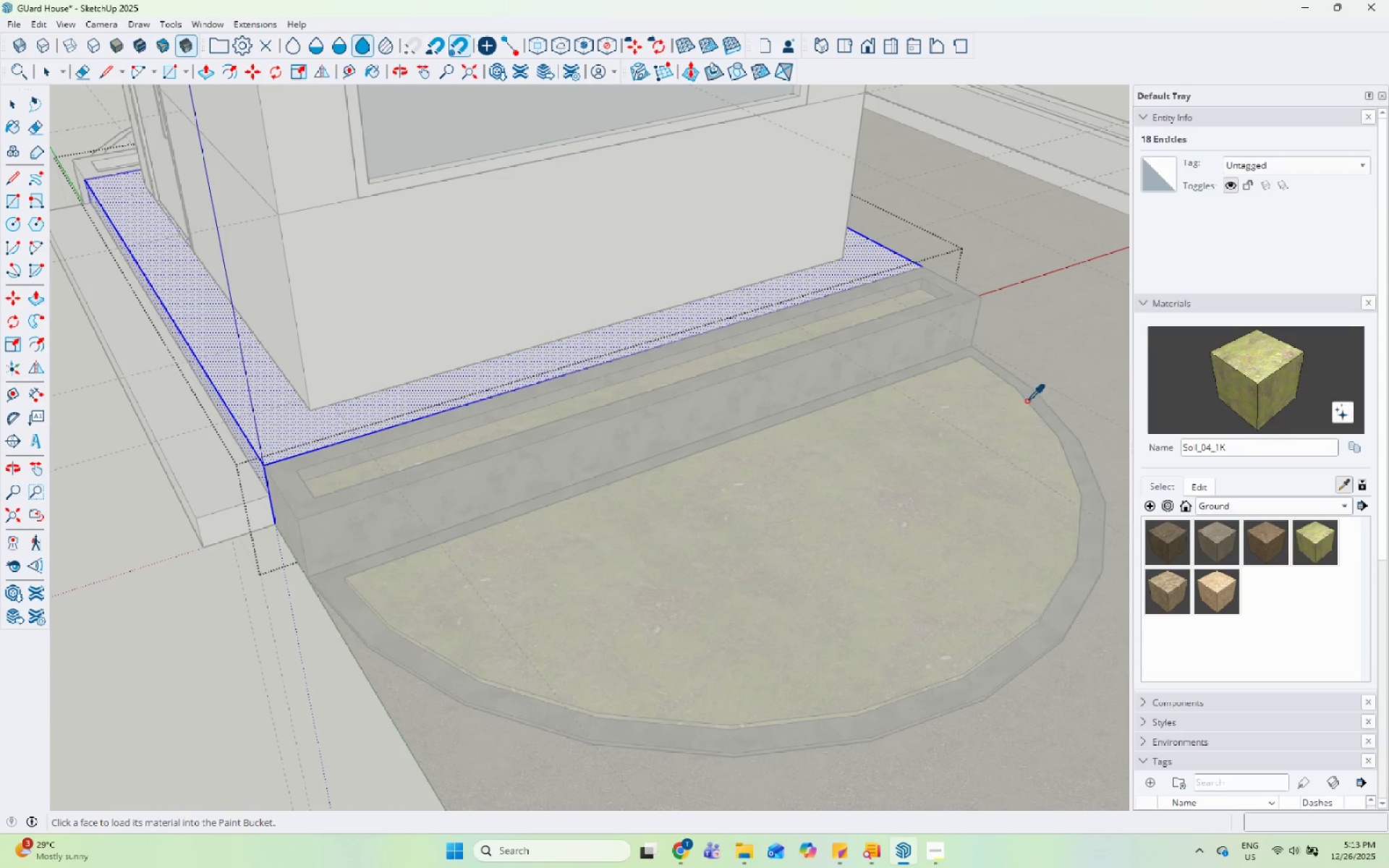 
left_click([1029, 399])
 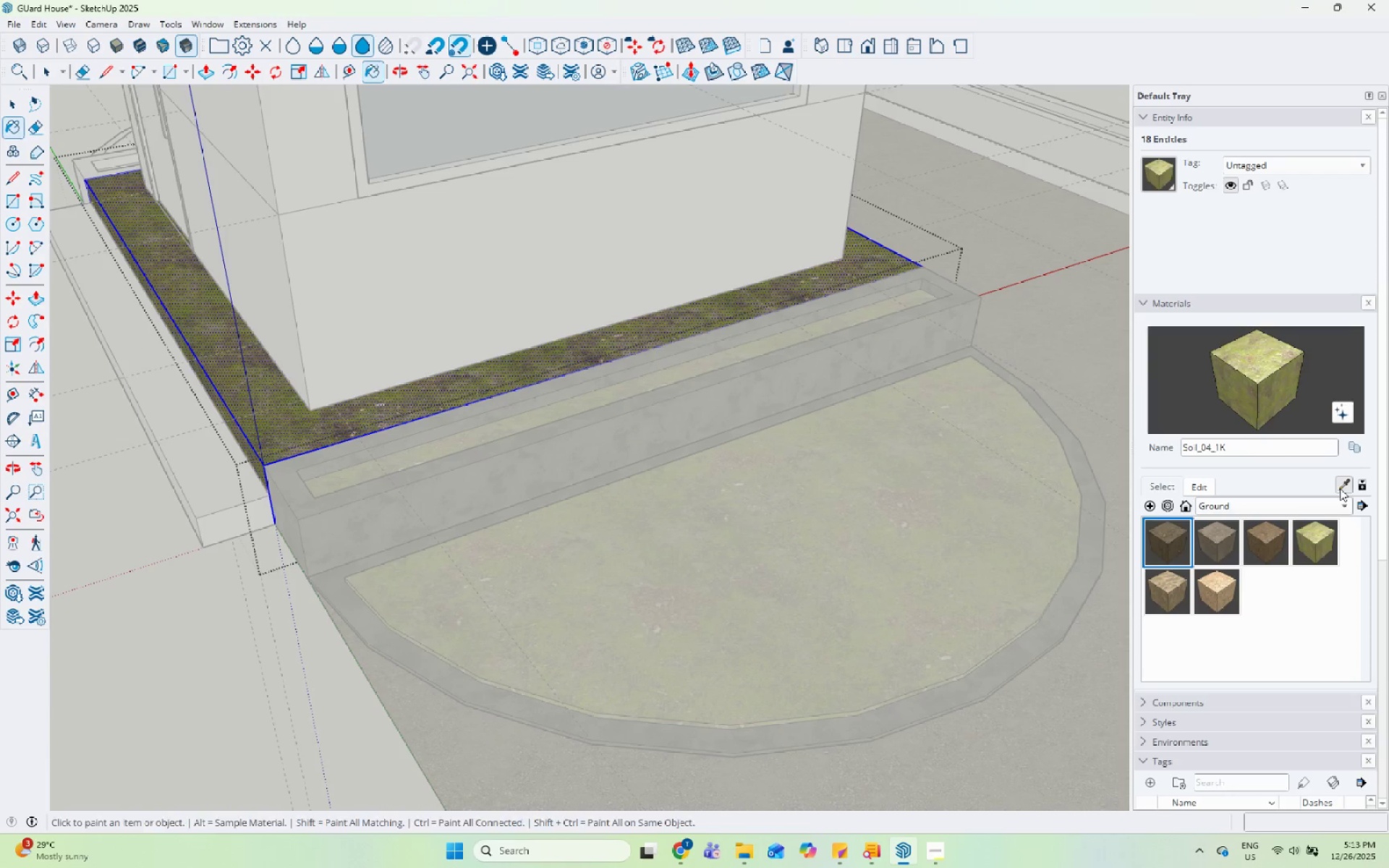 
left_click([1084, 475])
 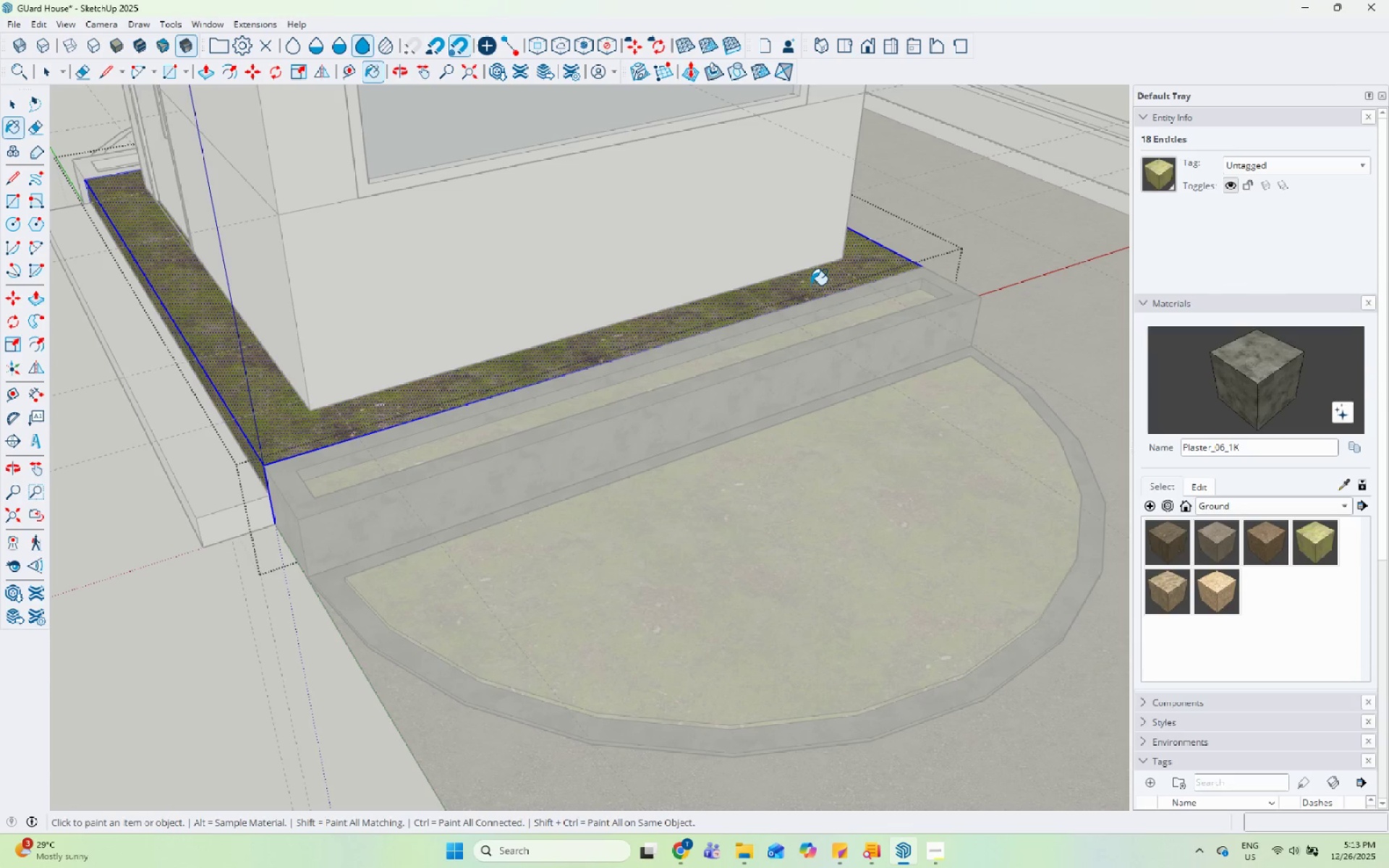 
left_click([800, 280])
 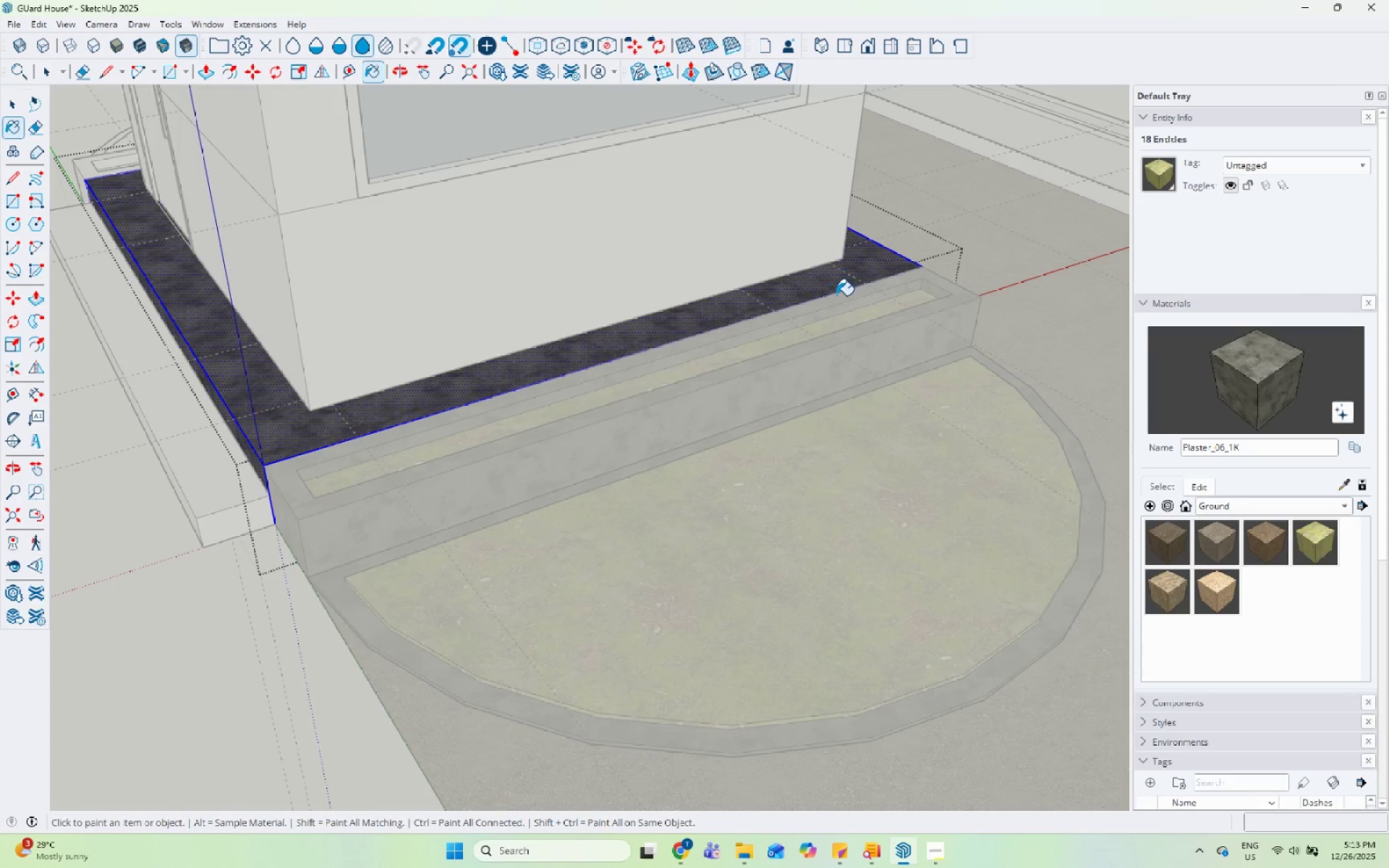 
key(Space)
 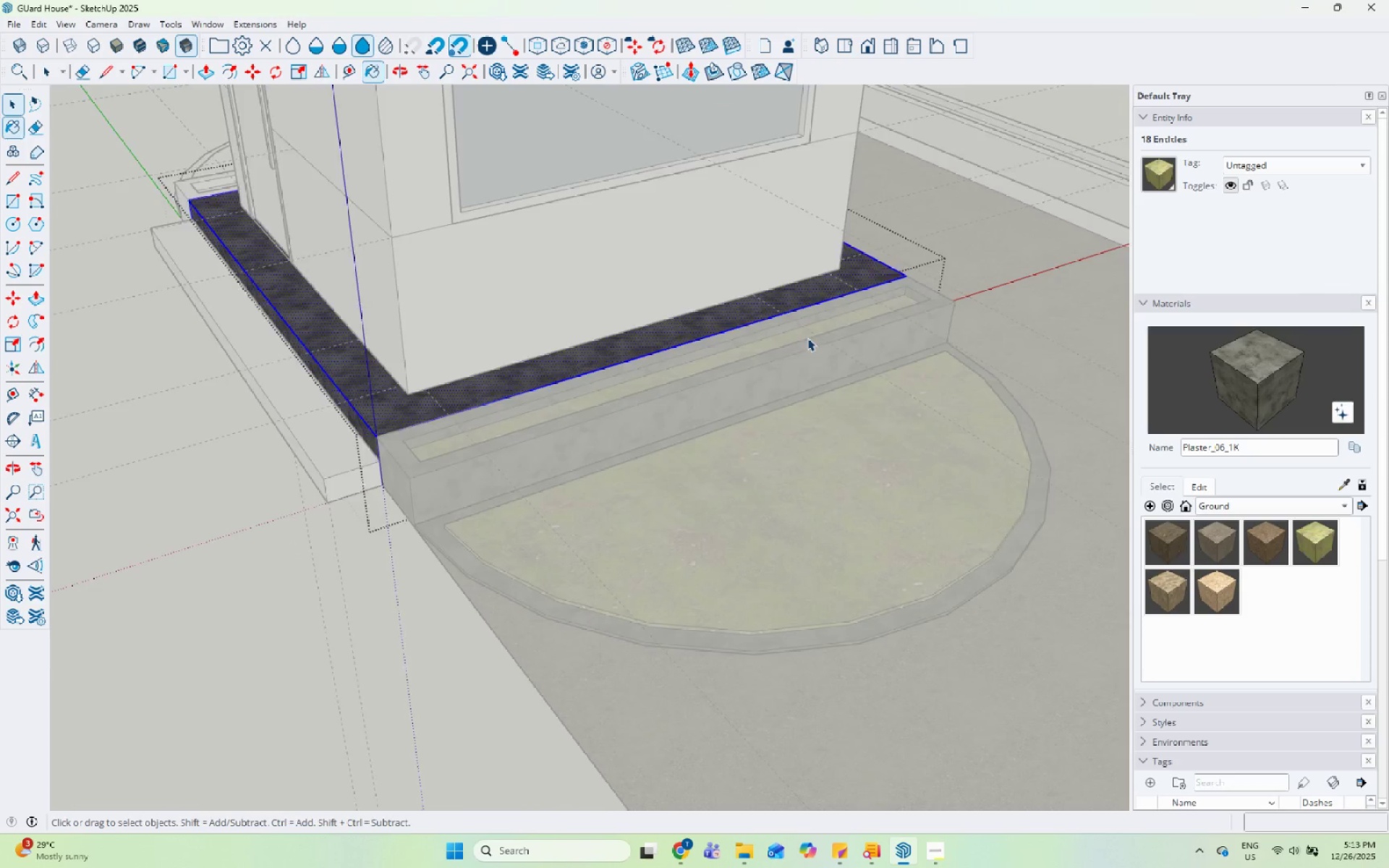 
key(Escape)
 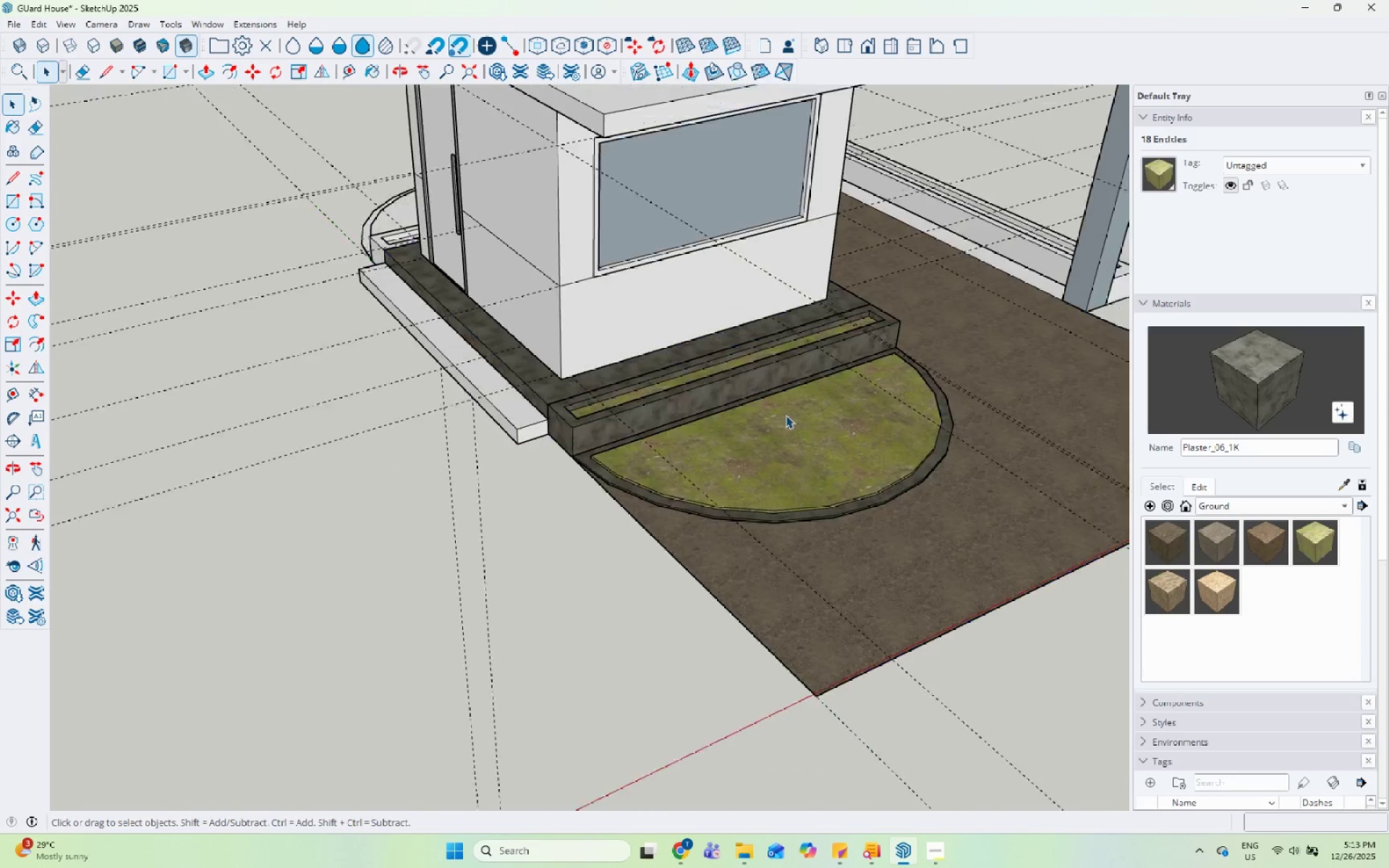 
key(Escape)
 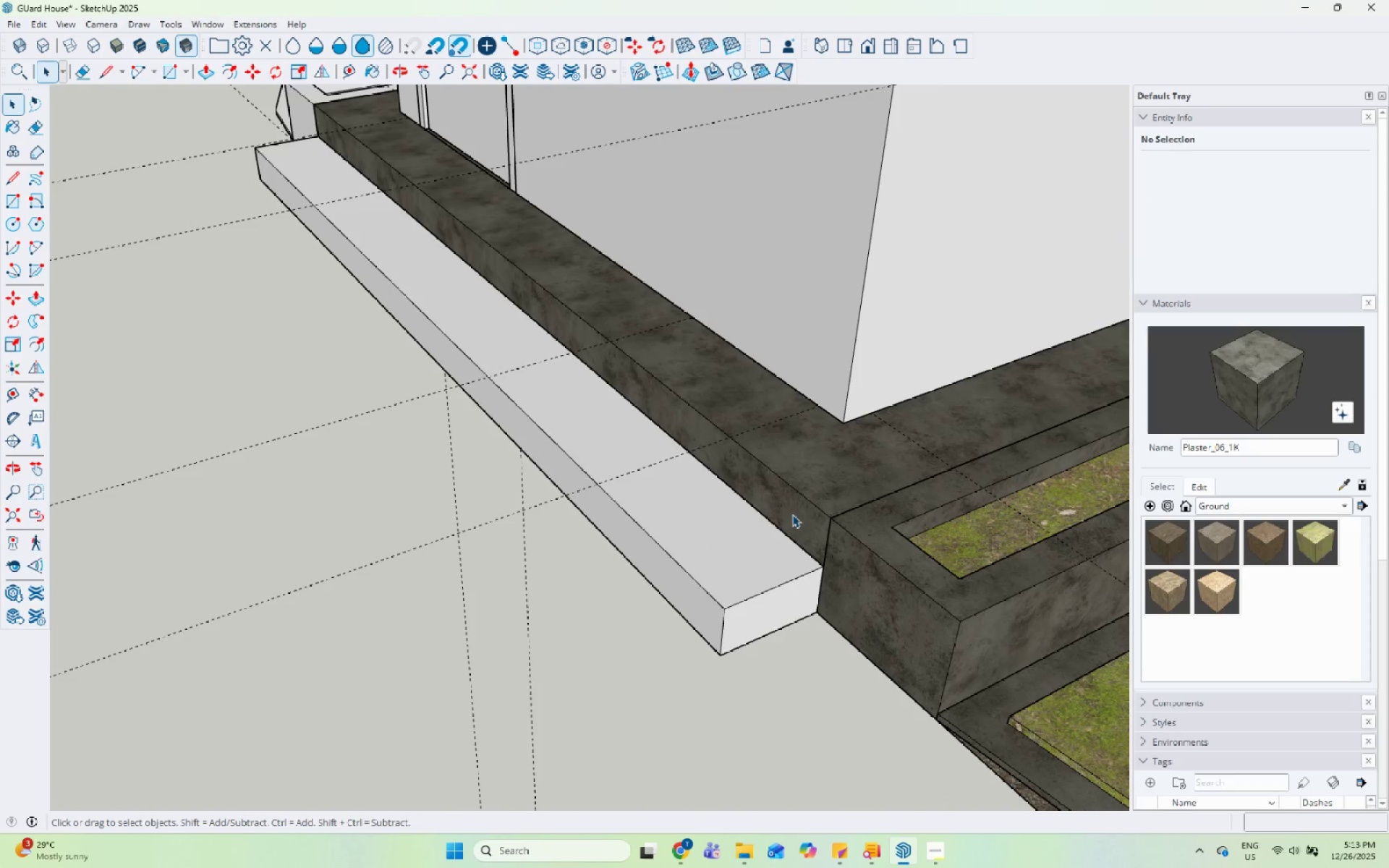 
scroll: coordinate [574, 438], scroll_direction: up, amount: 3.0
 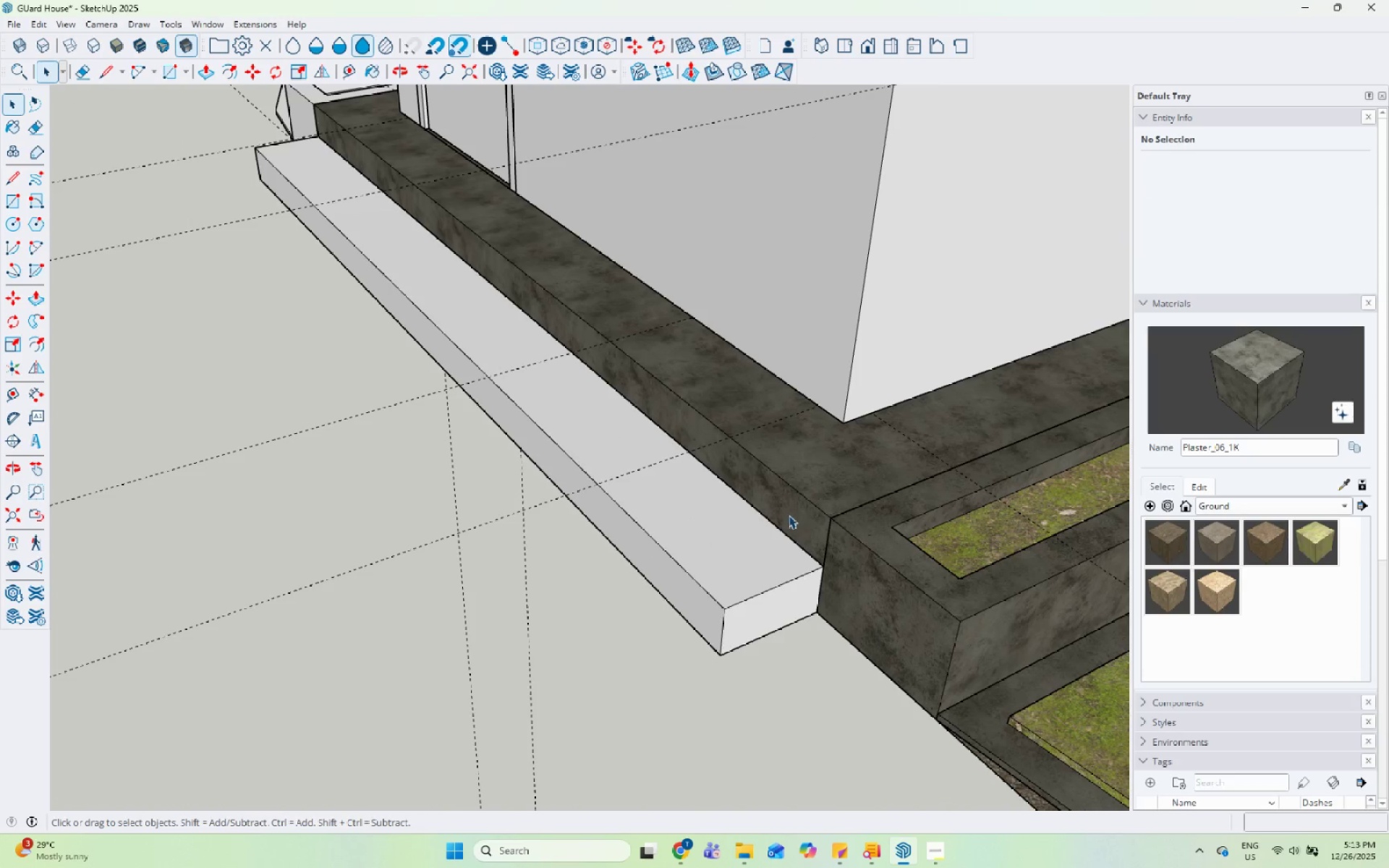 
double_click([660, 535])
 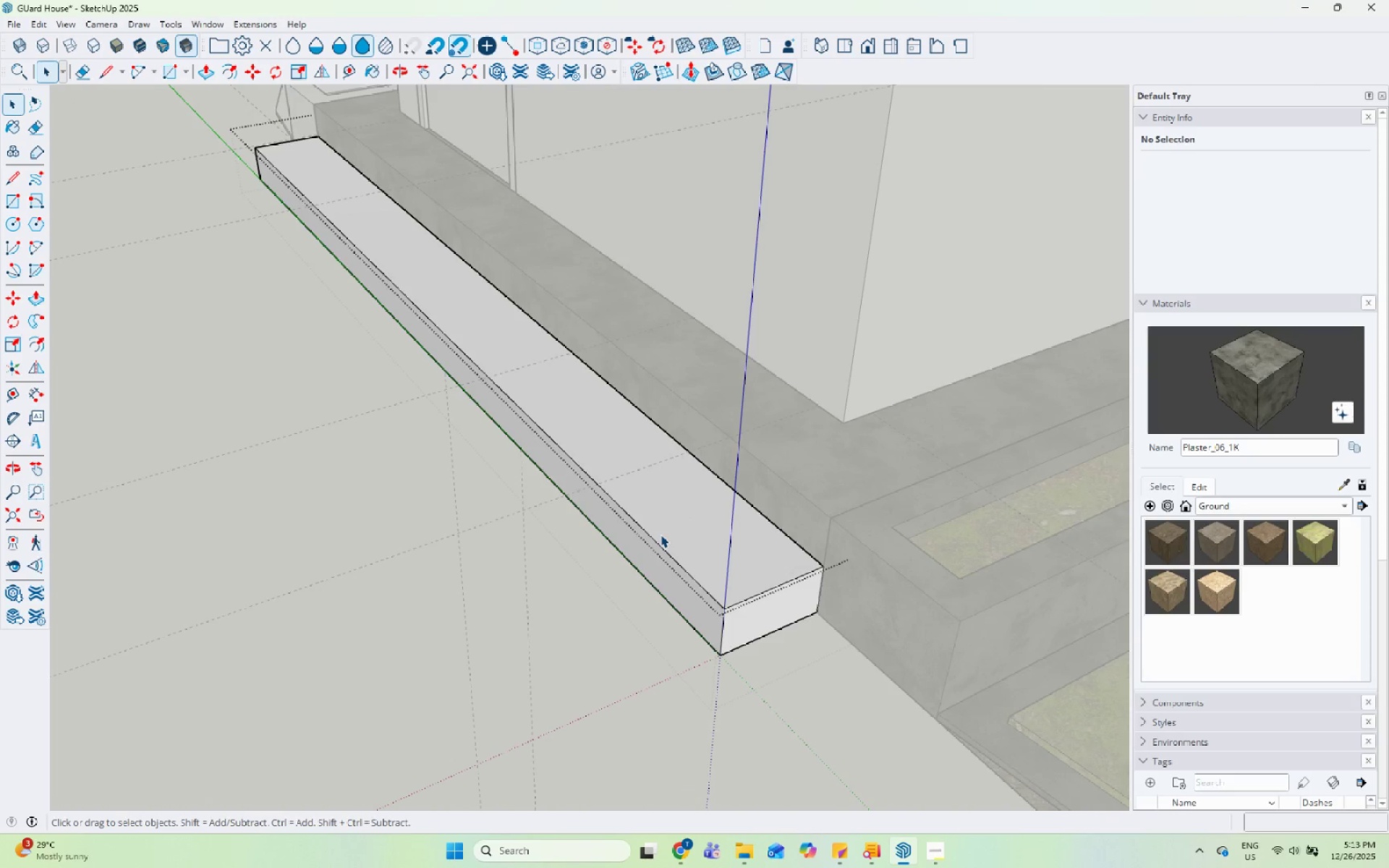 
triple_click([660, 535])
 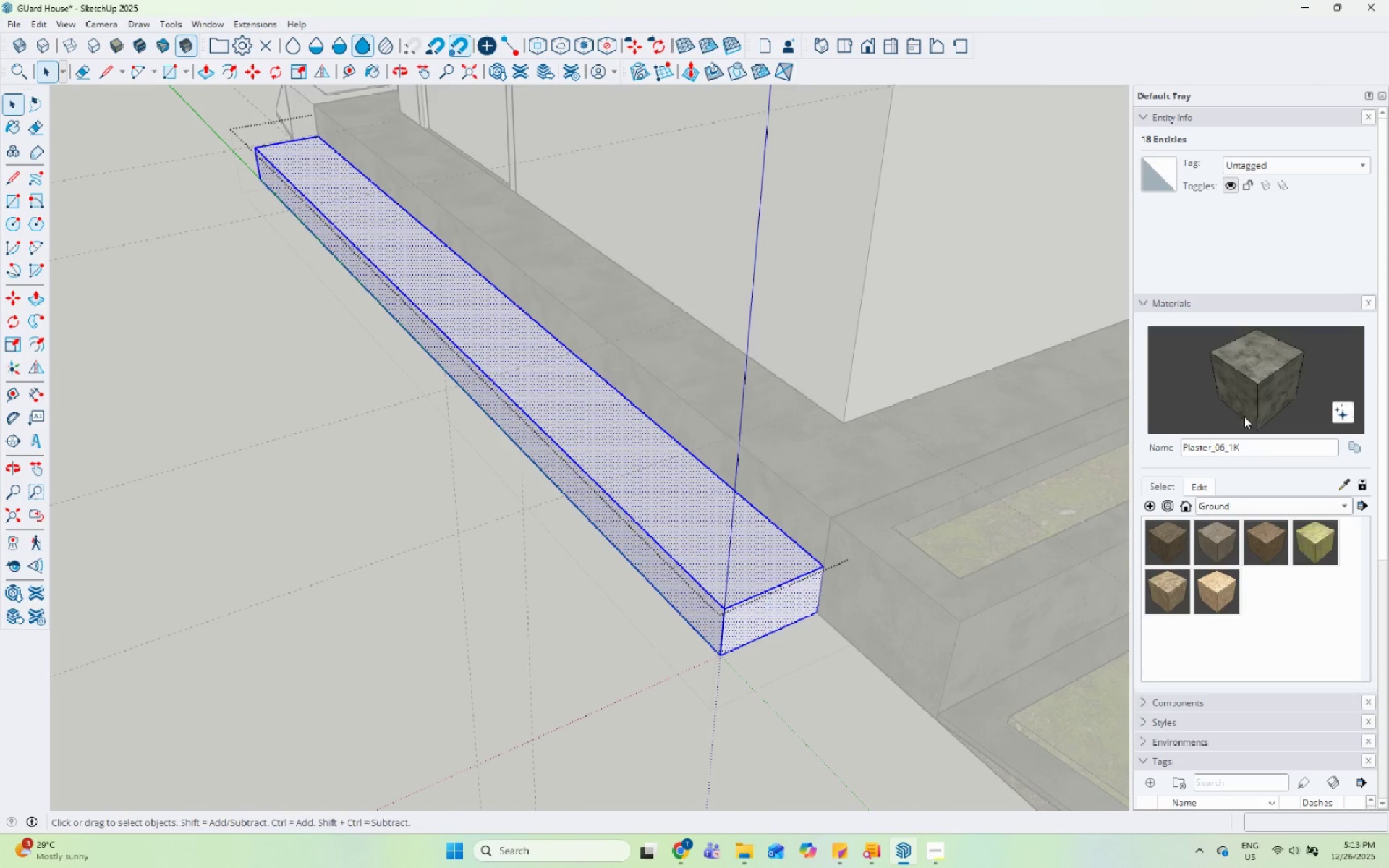 
left_click([629, 507])
 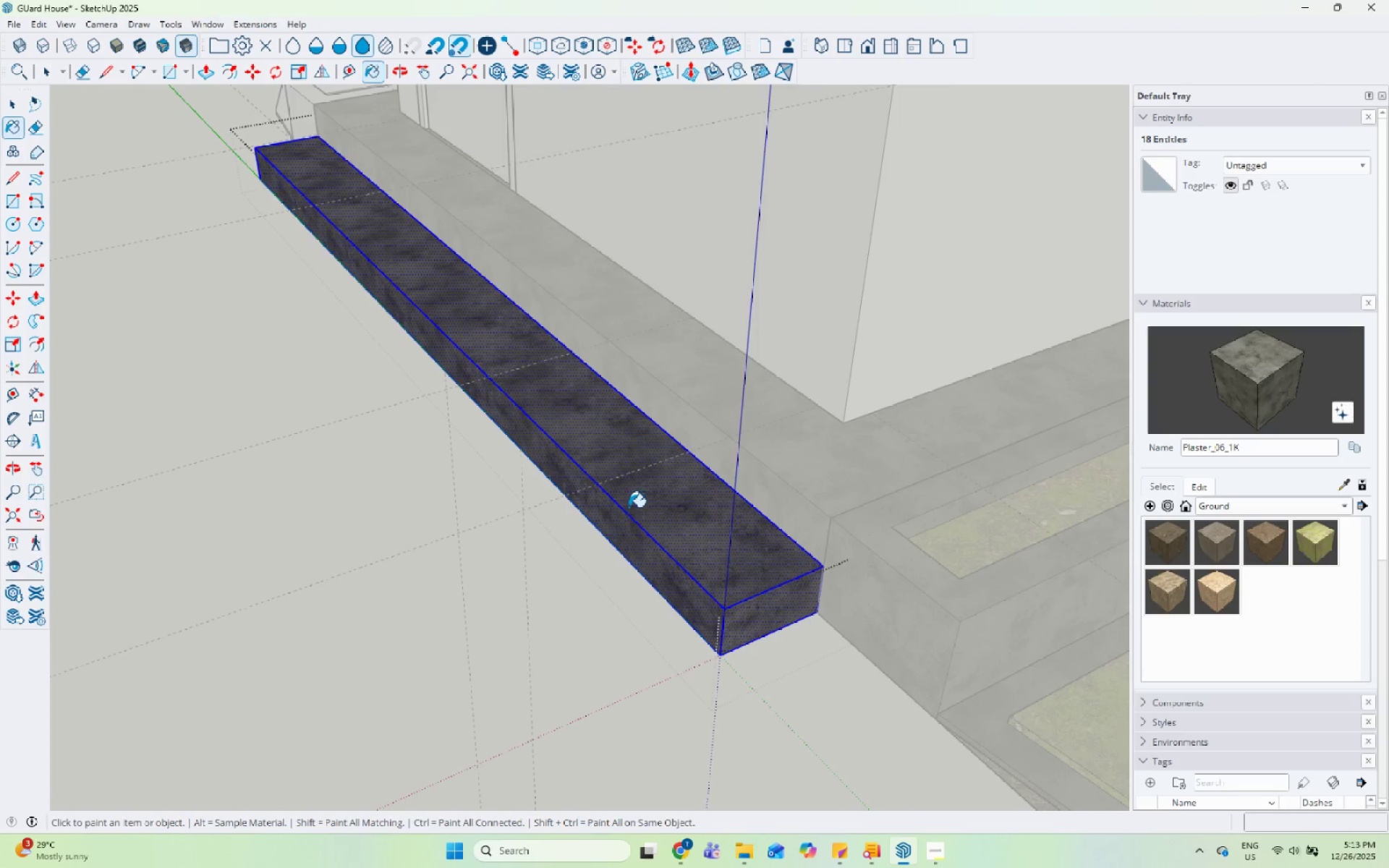 
scroll: coordinate [606, 537], scroll_direction: down, amount: 16.0
 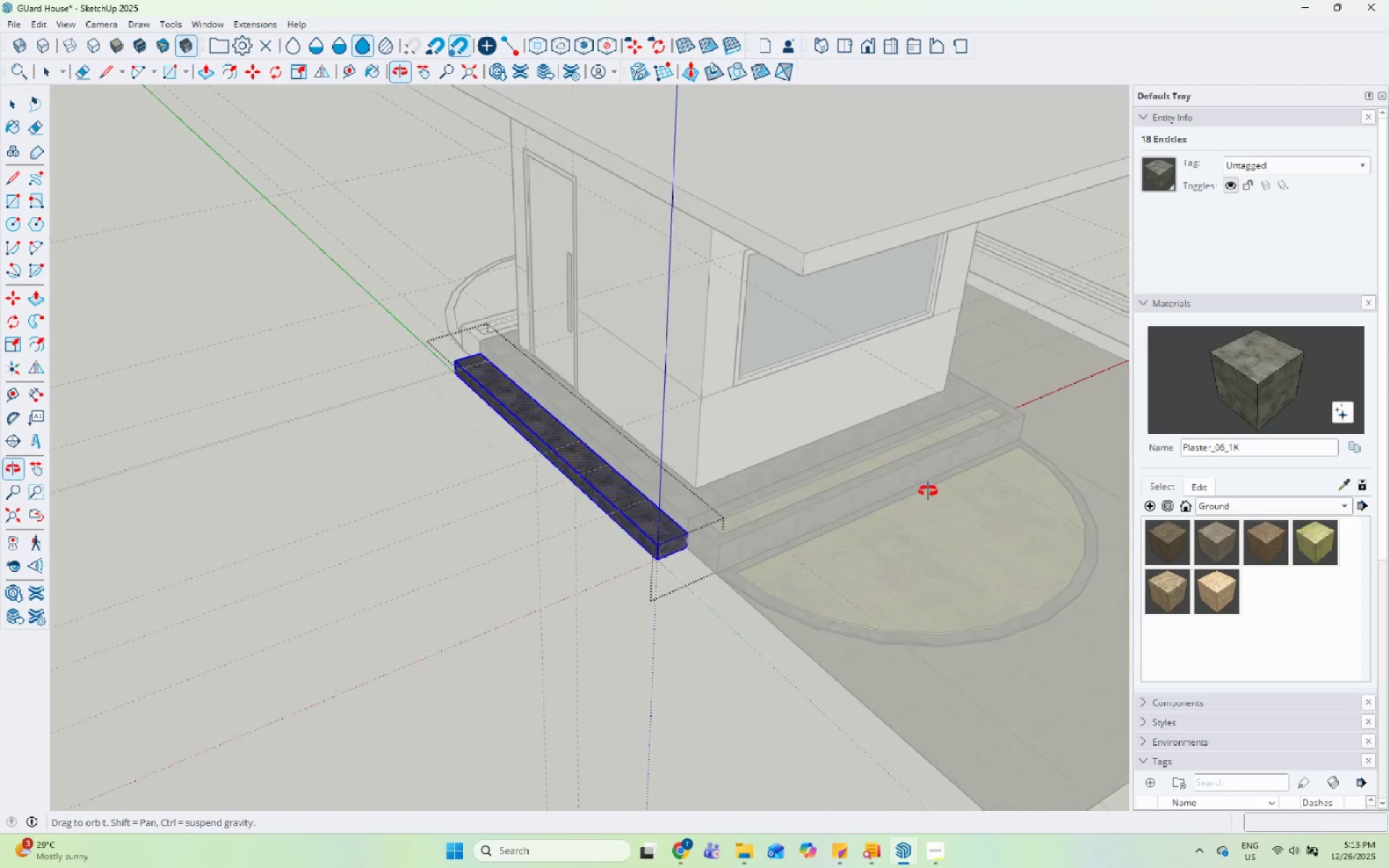 
key(Space)
 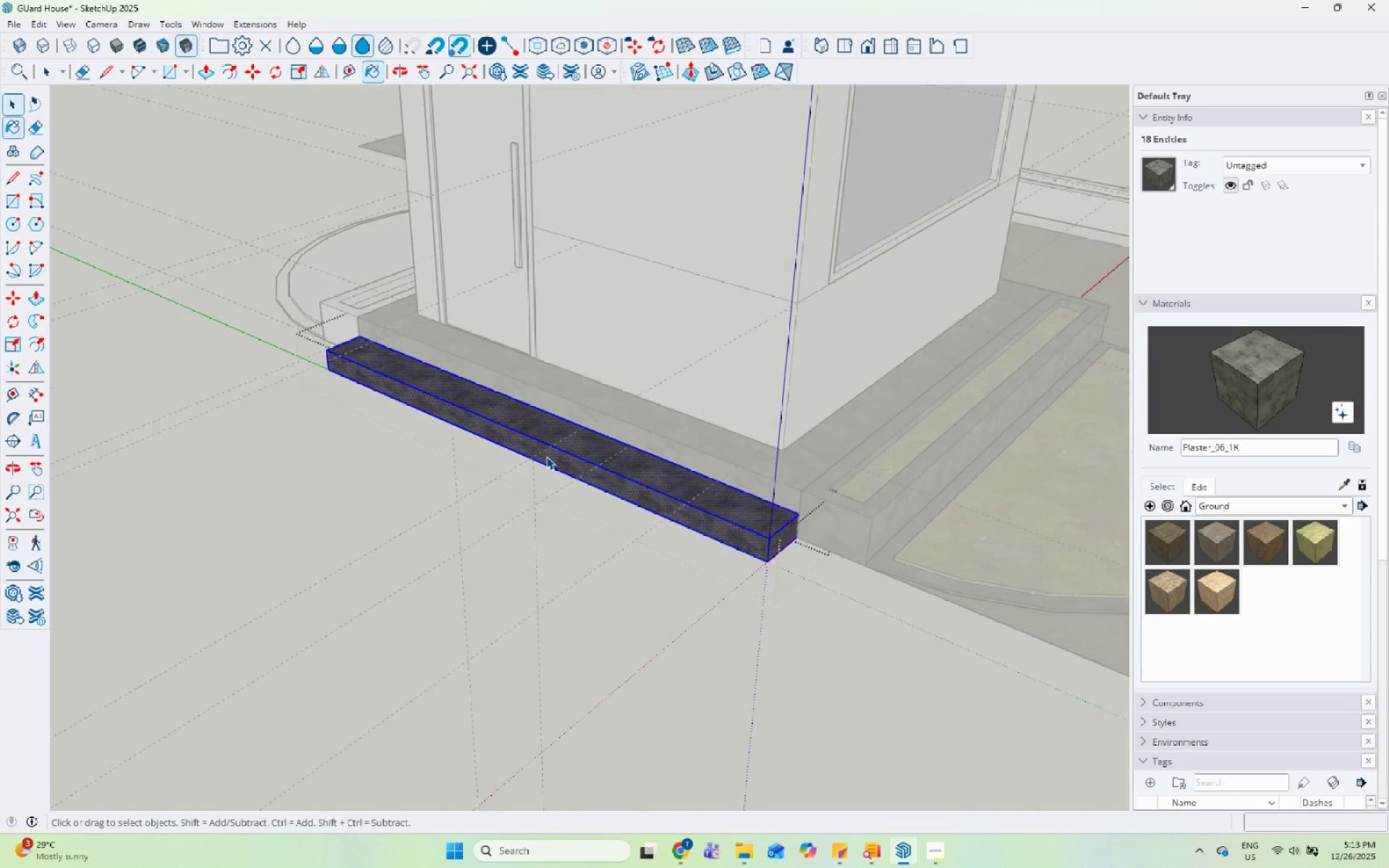 
key(Escape)
 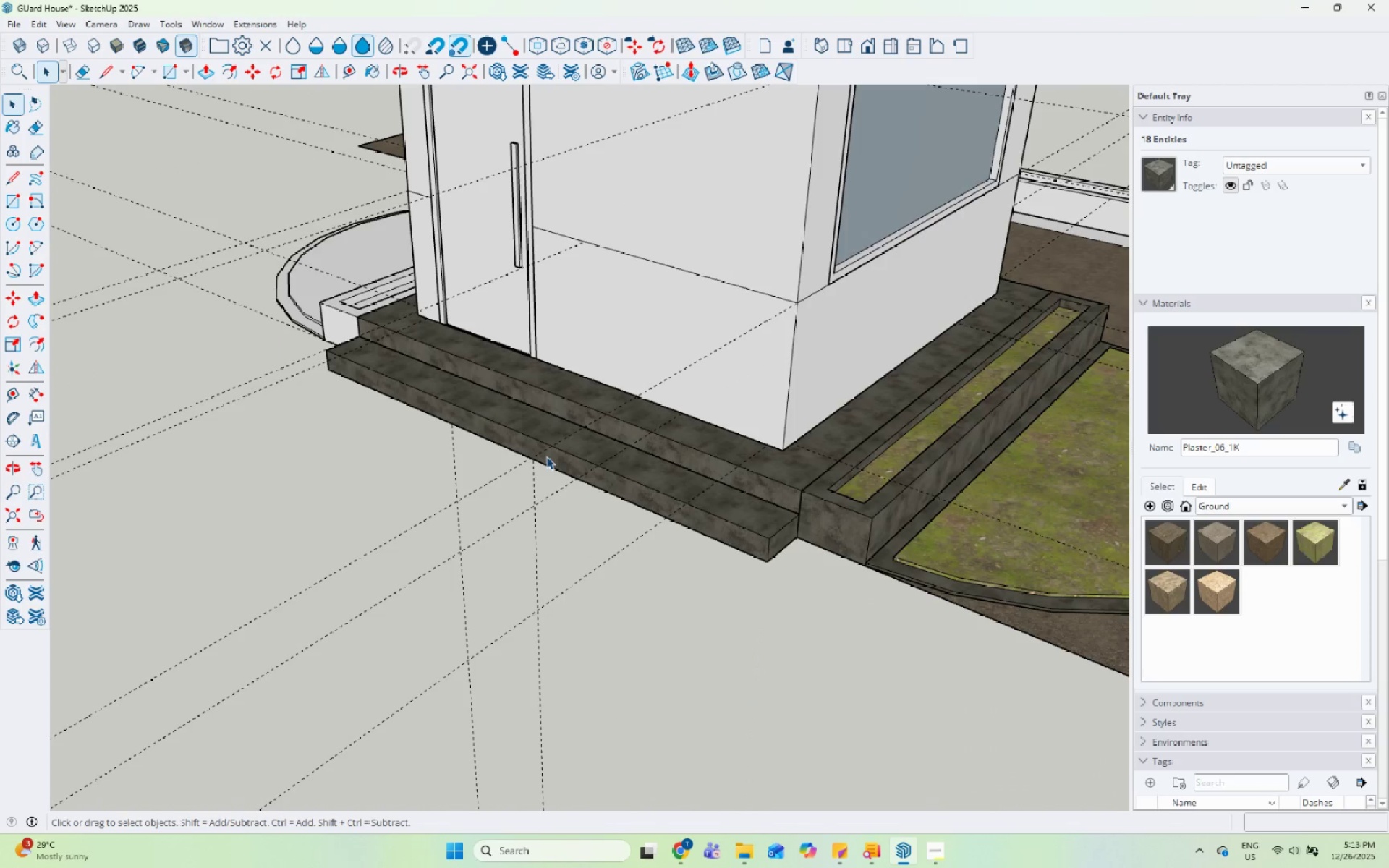 
key(Escape)
 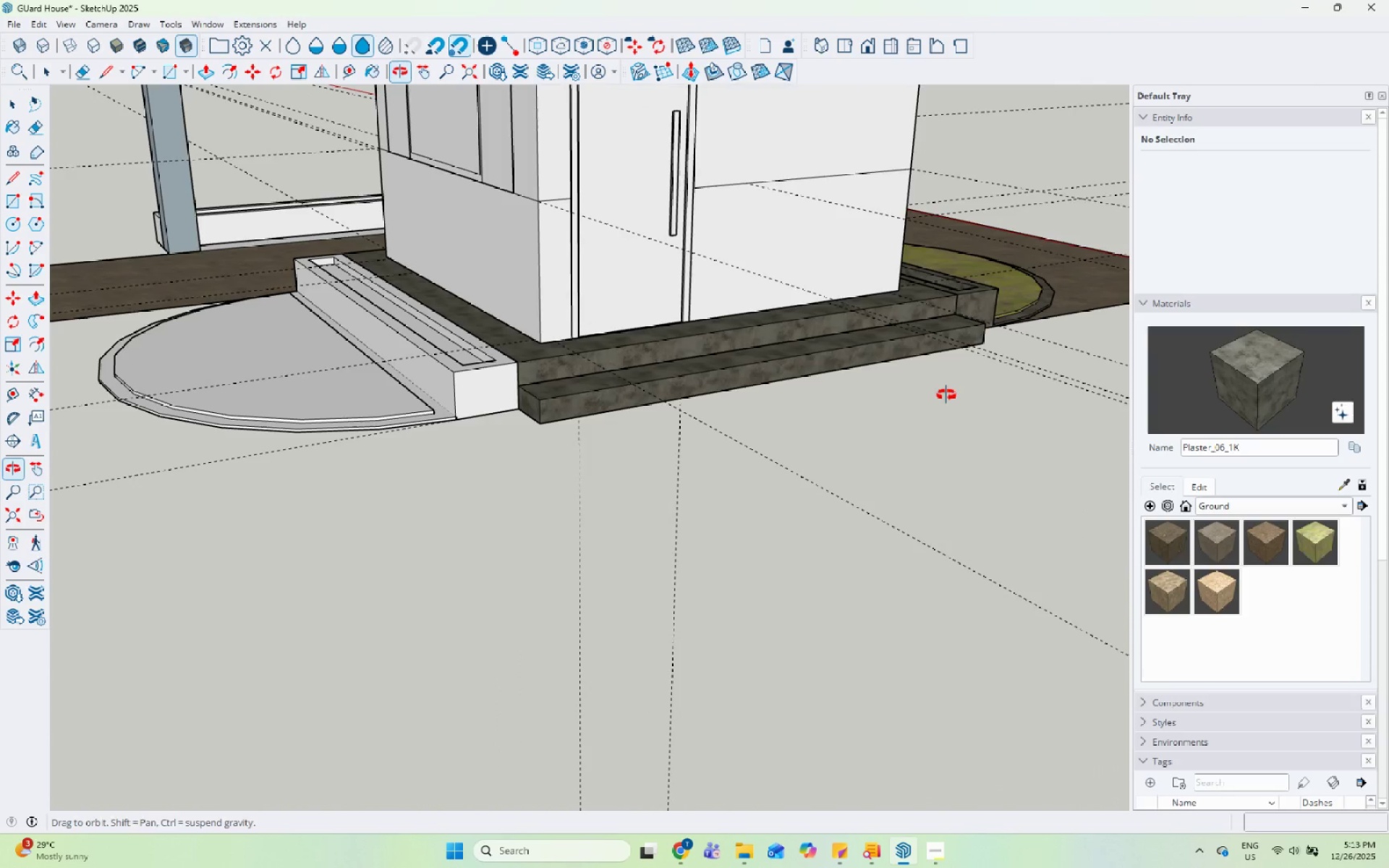 
scroll: coordinate [546, 456], scroll_direction: up, amount: 4.0
 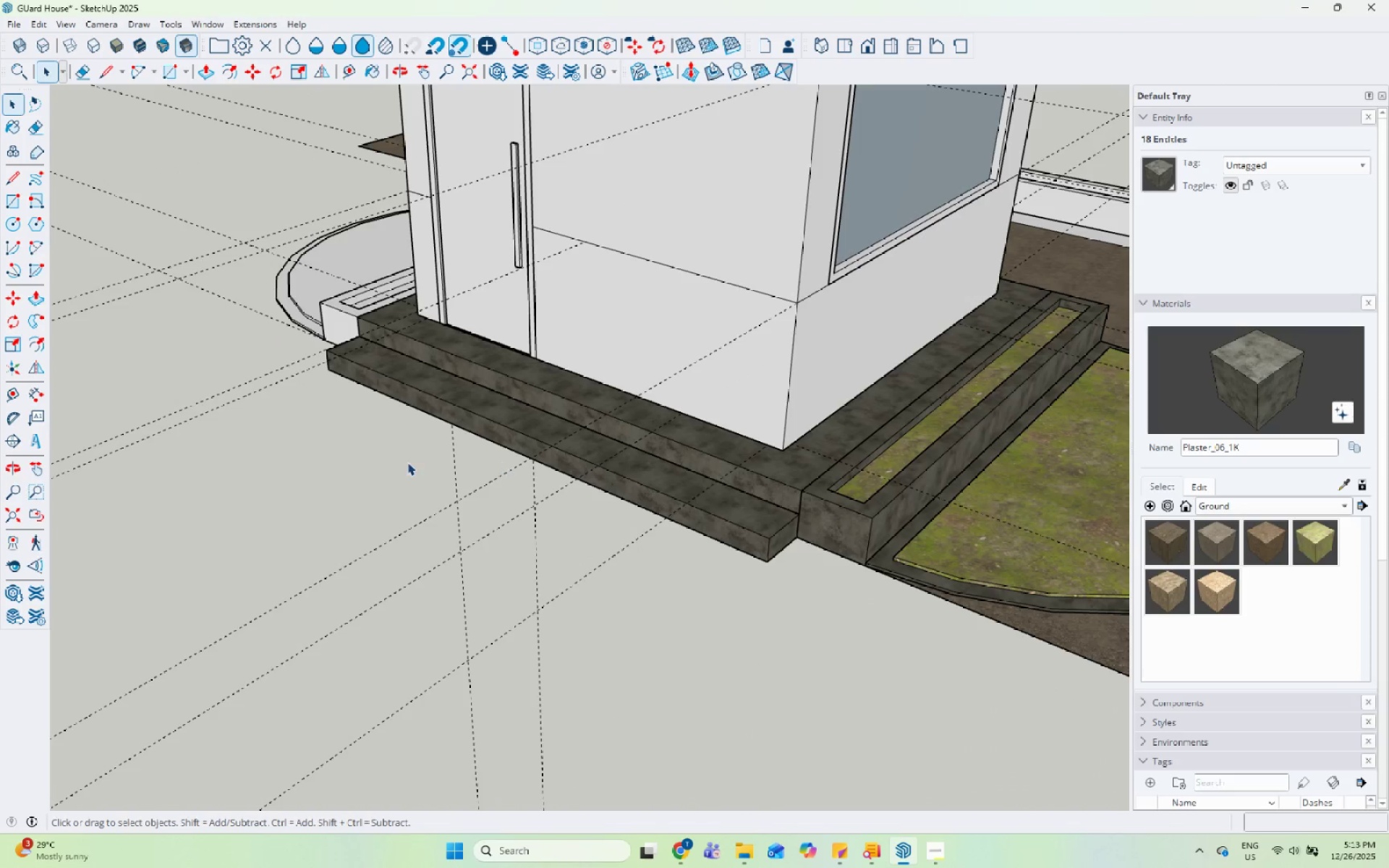 
left_click([483, 377])
 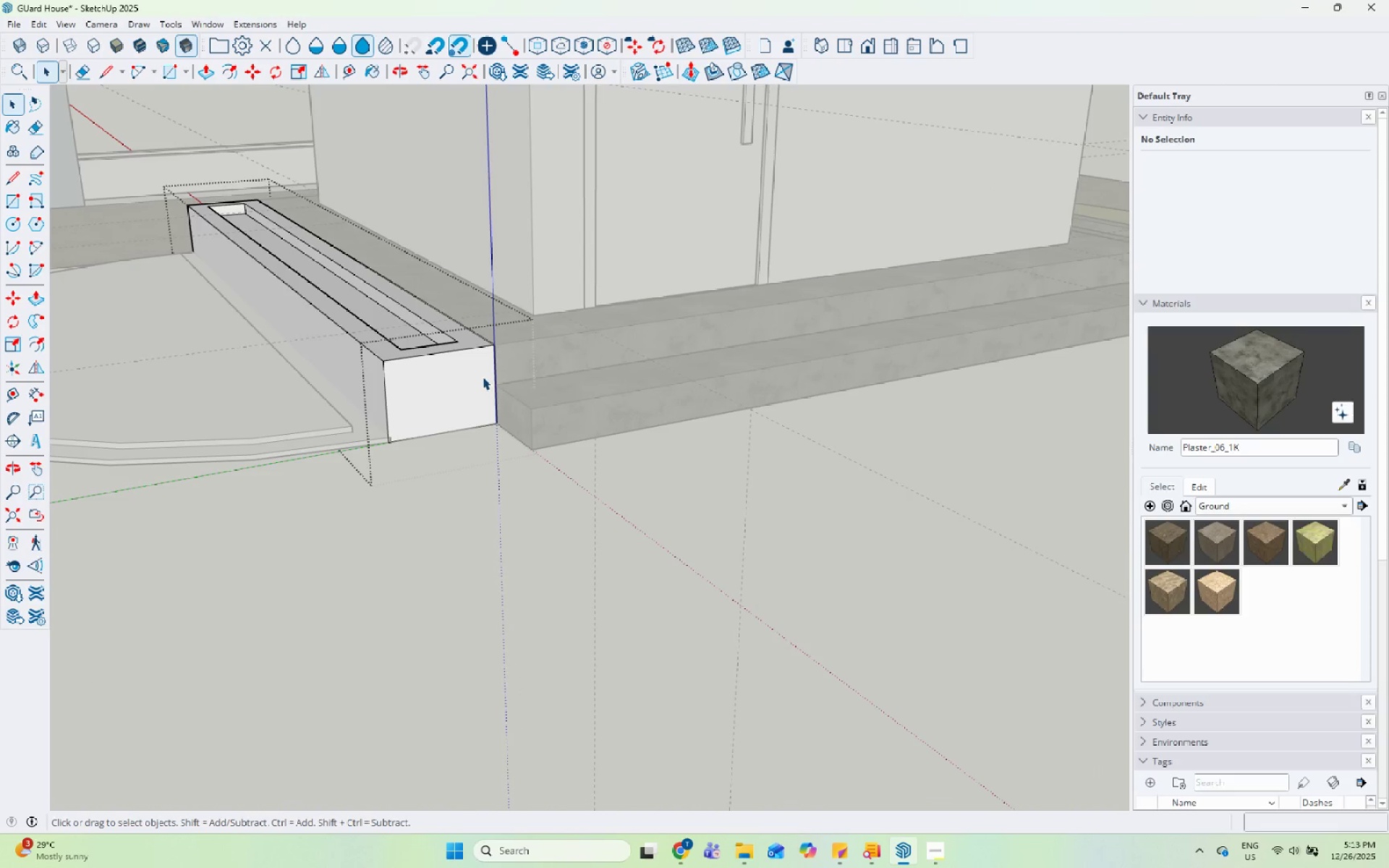 
double_click([483, 377])
 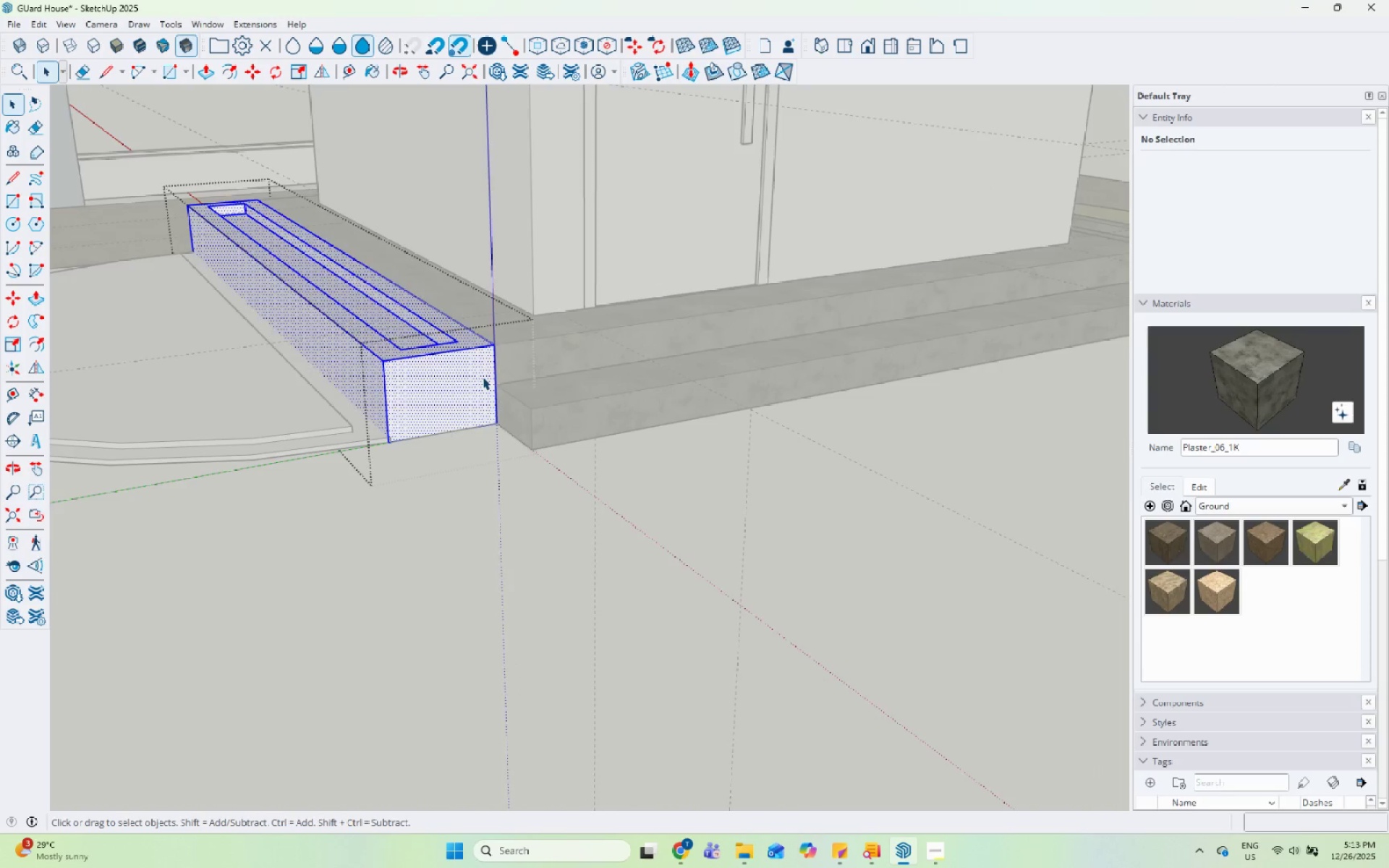 
scroll: coordinate [483, 377], scroll_direction: up, amount: 5.0
 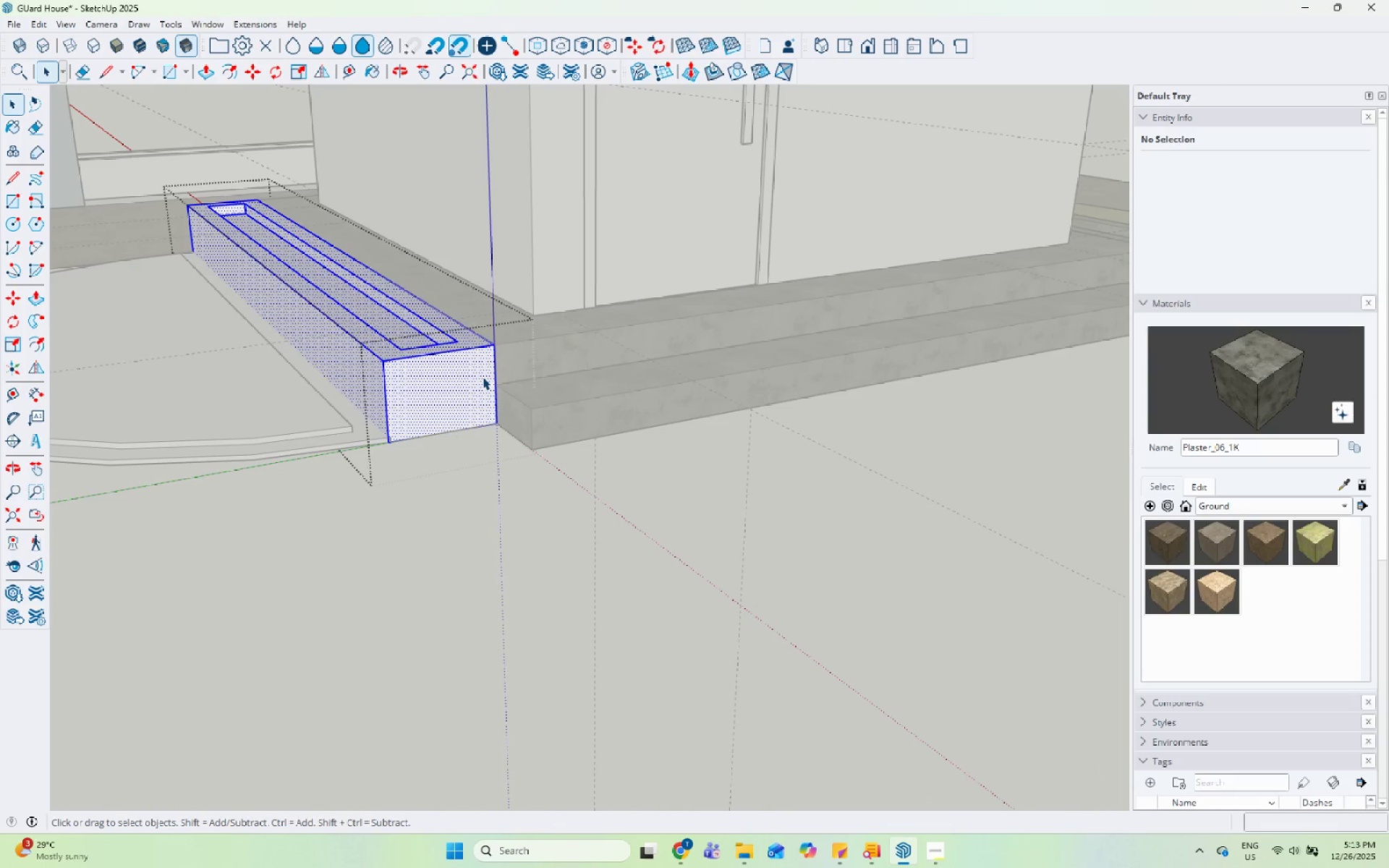 
key(Escape)
 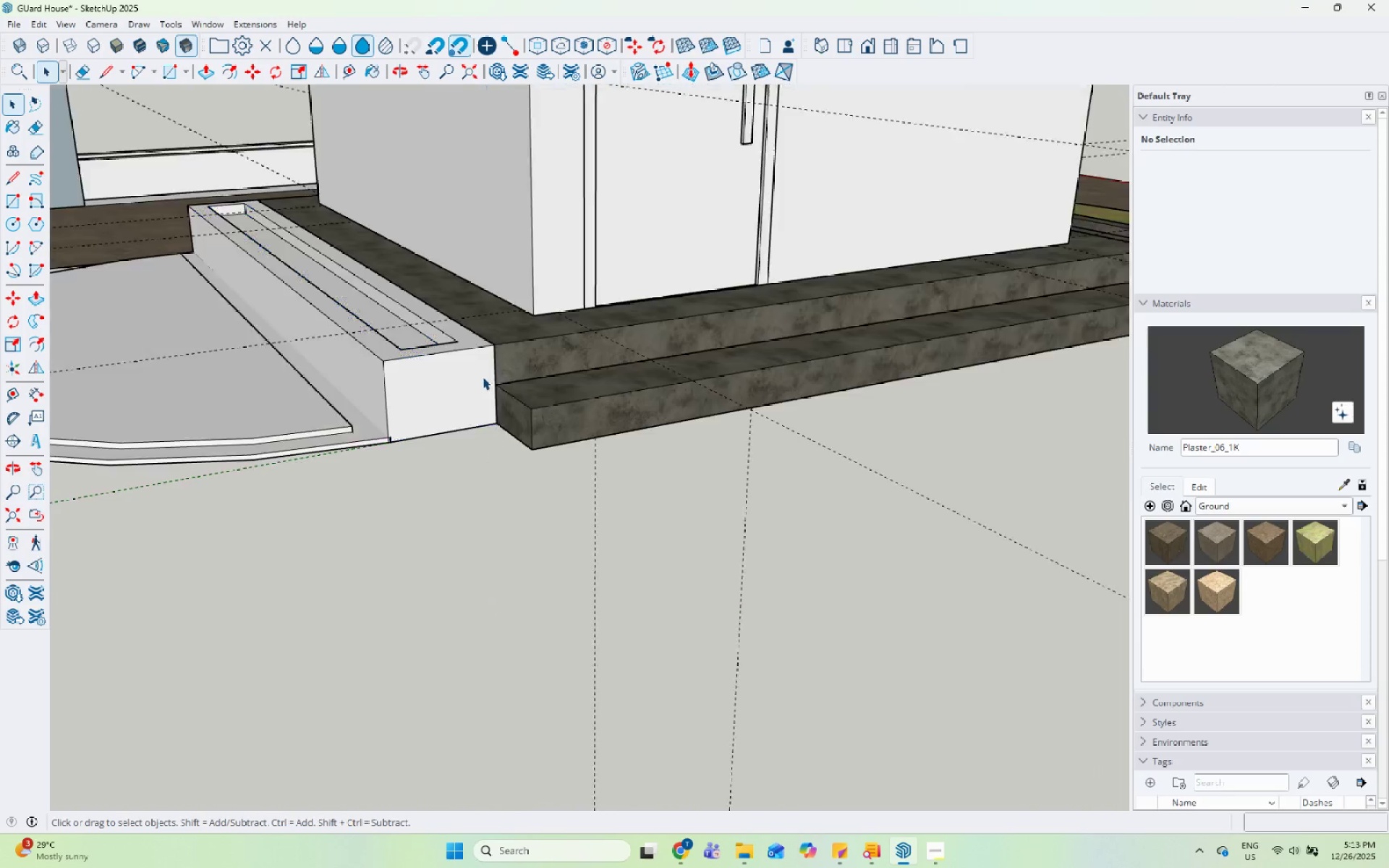 
key(Escape)
 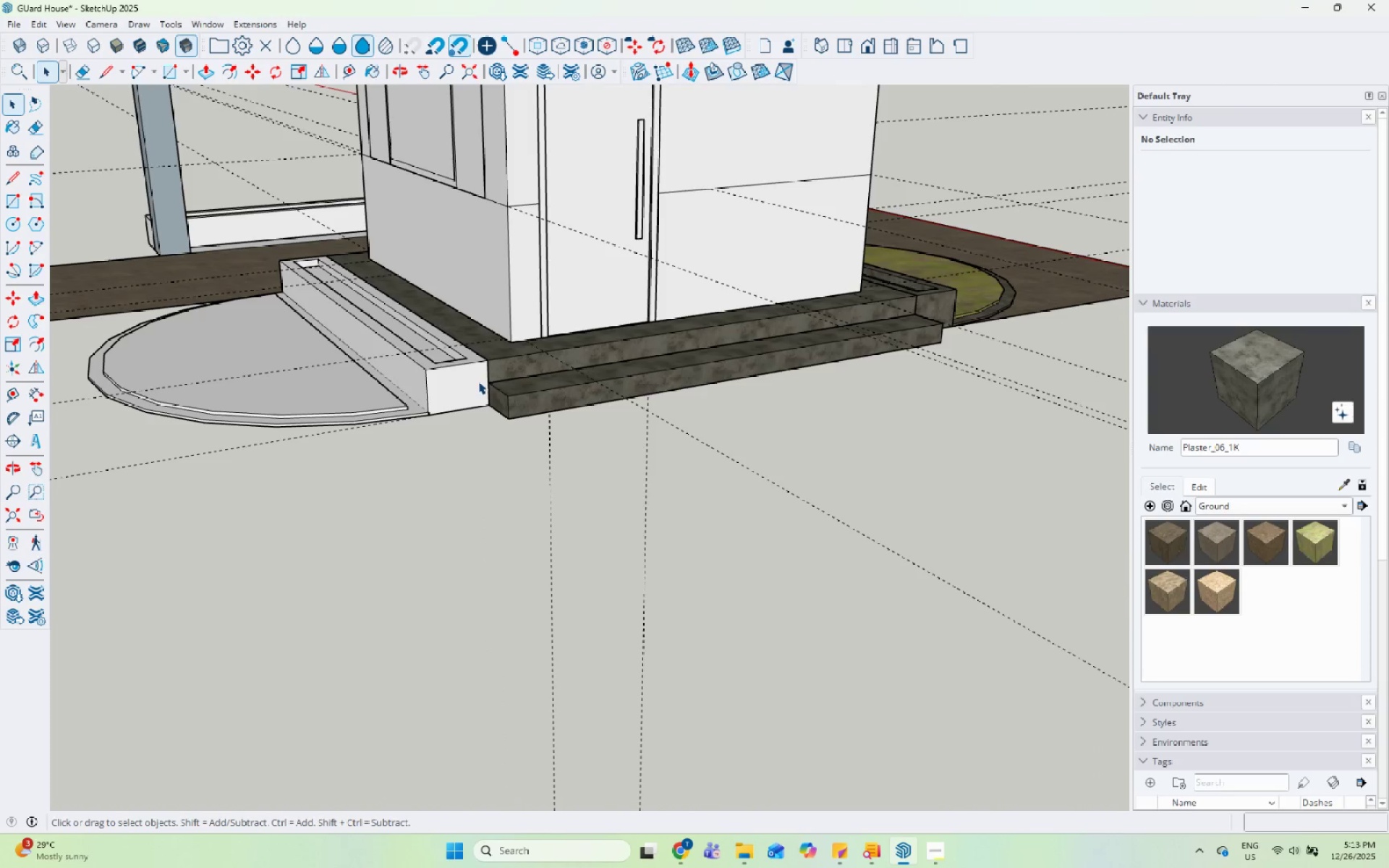 
double_click([478, 381])
 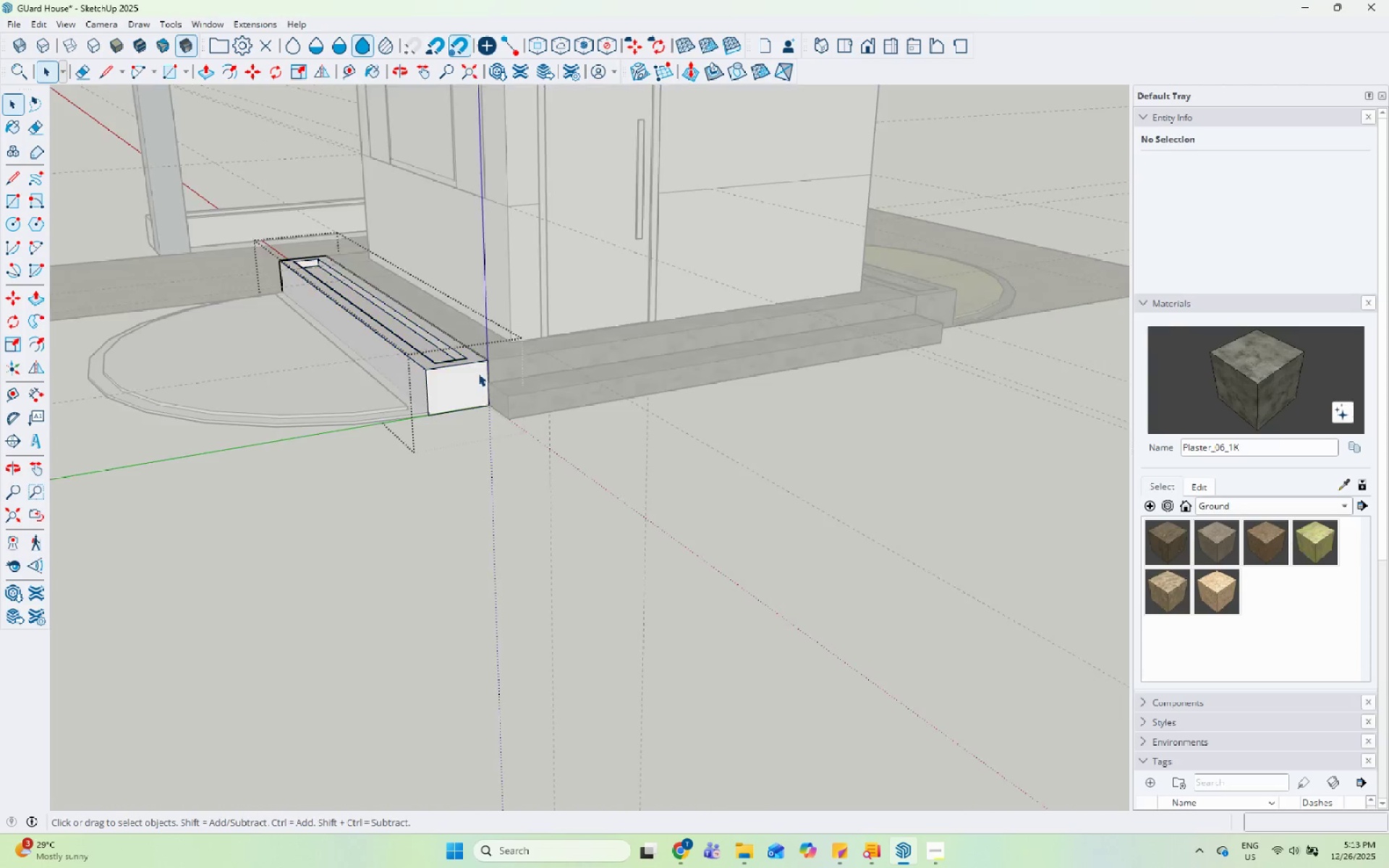 
scroll: coordinate [478, 381], scroll_direction: down, amount: 6.0
 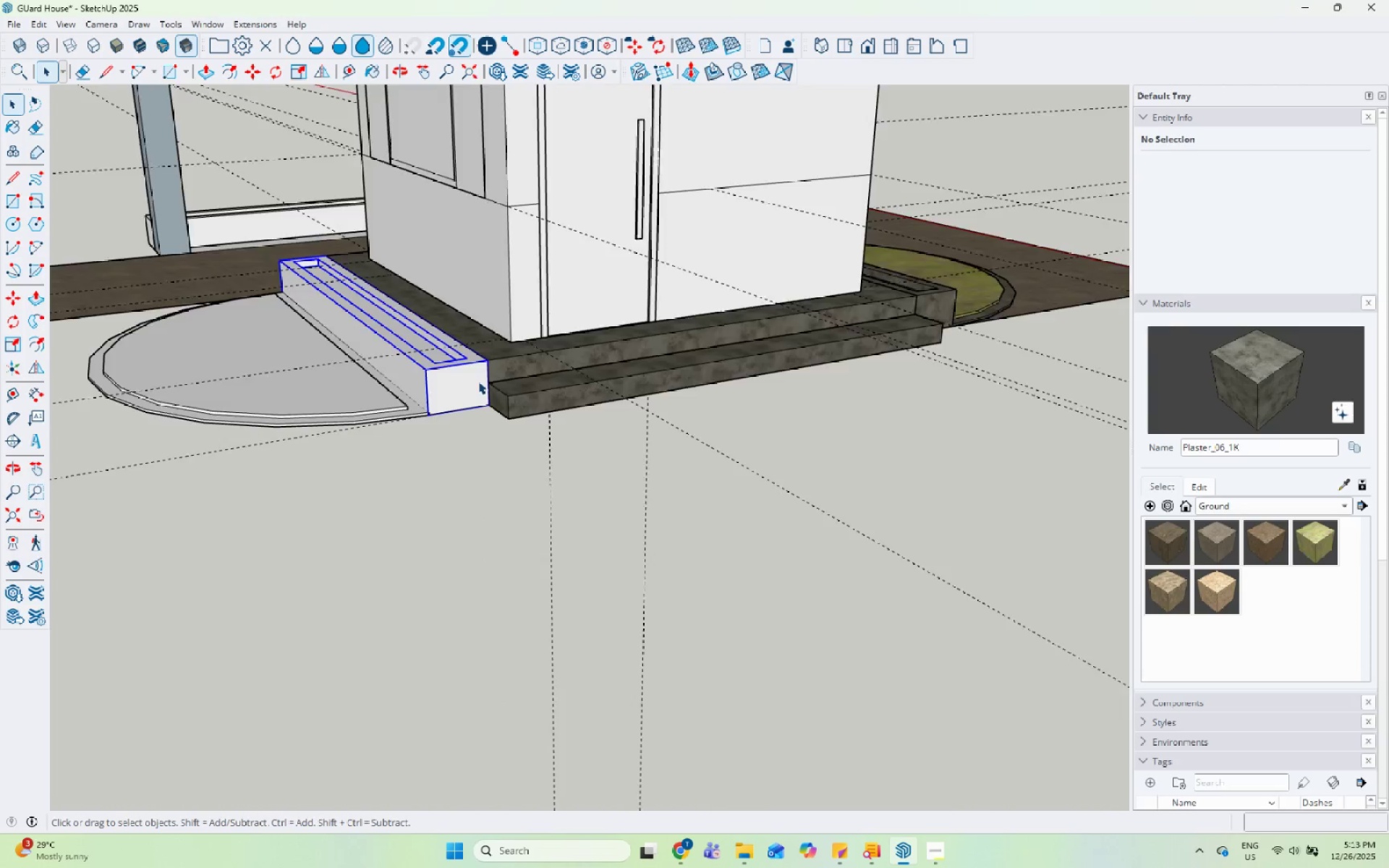 
triple_click([478, 373])
 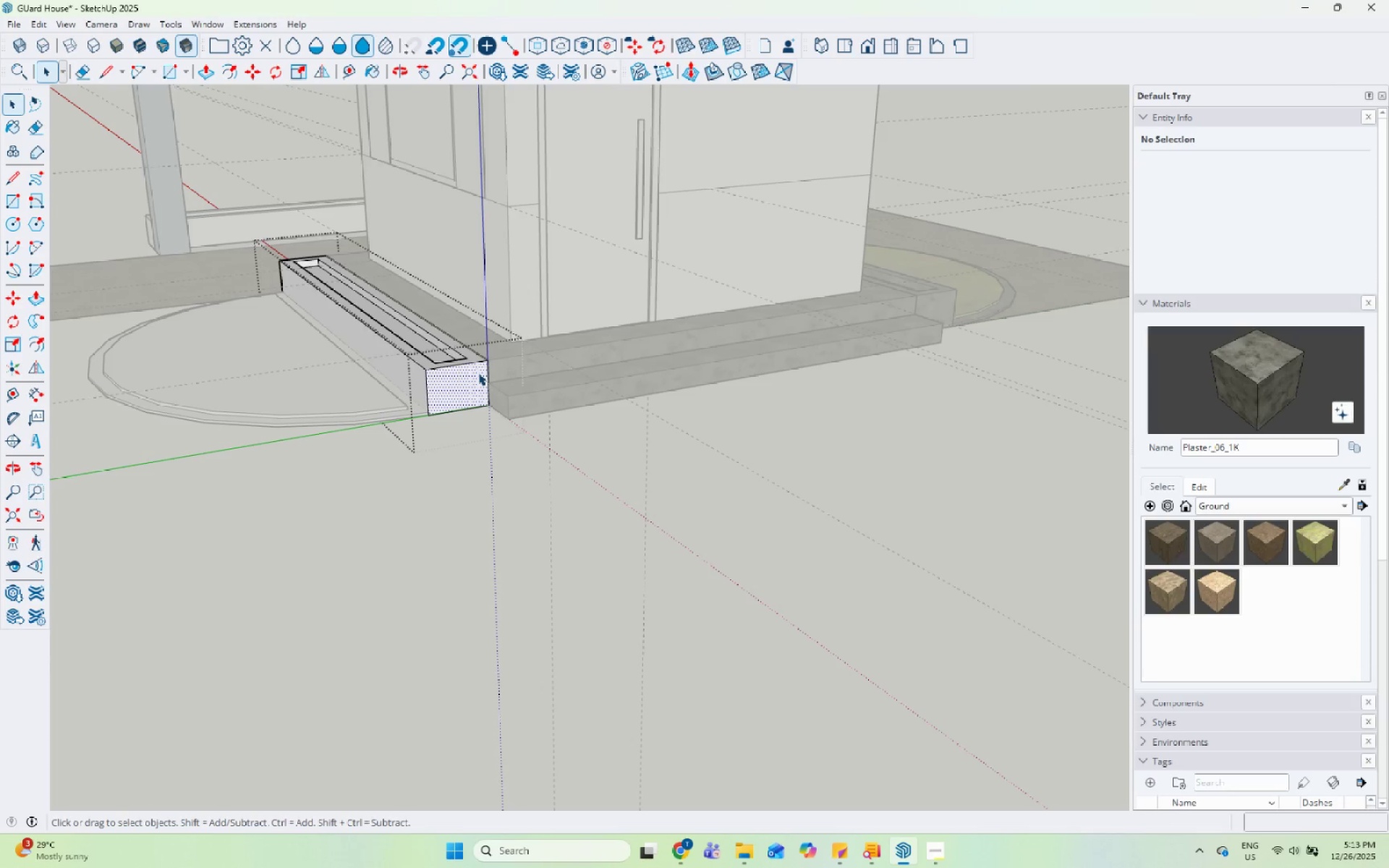 
triple_click([478, 373])
 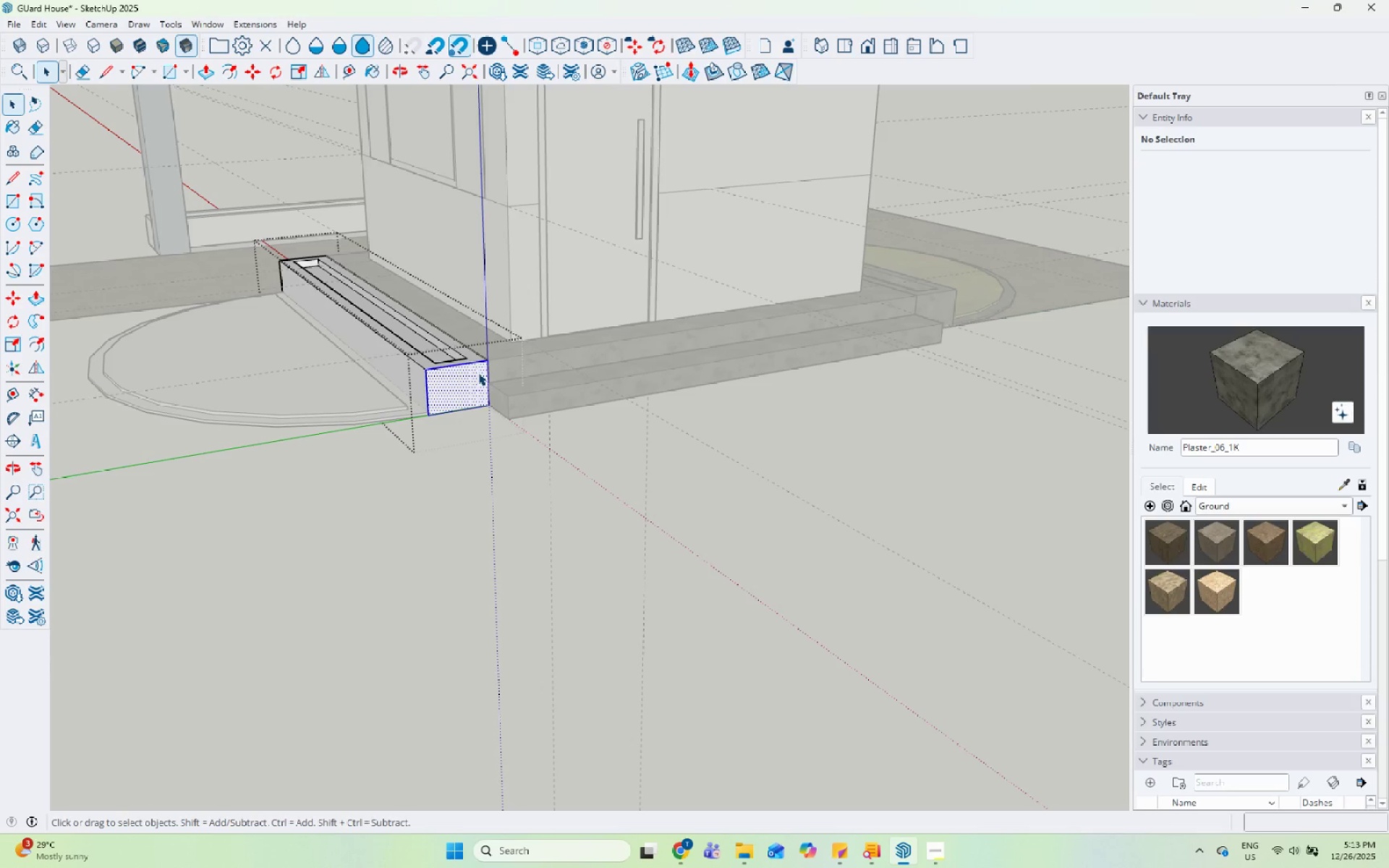 
triple_click([478, 373])
 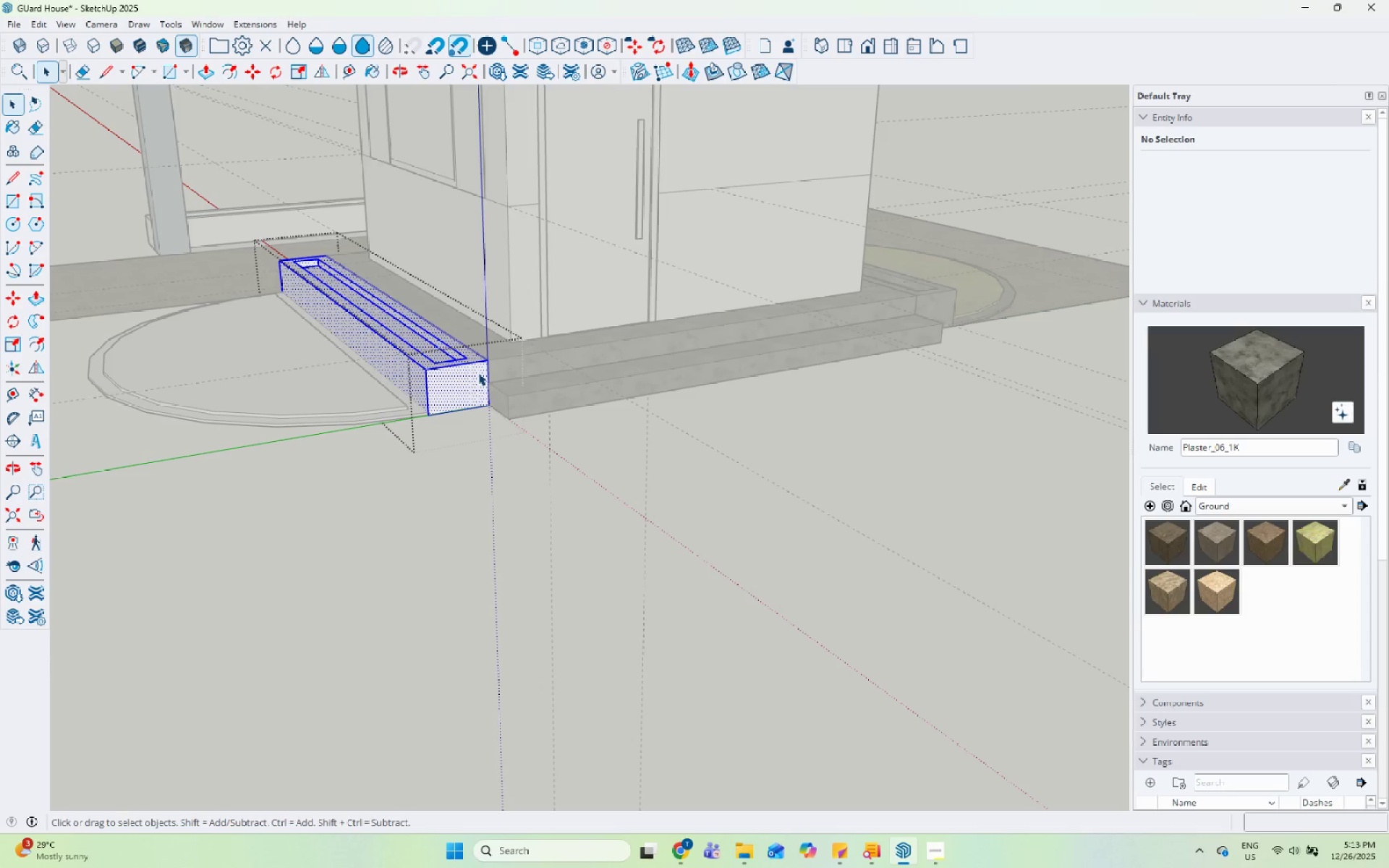 
triple_click([478, 373])
 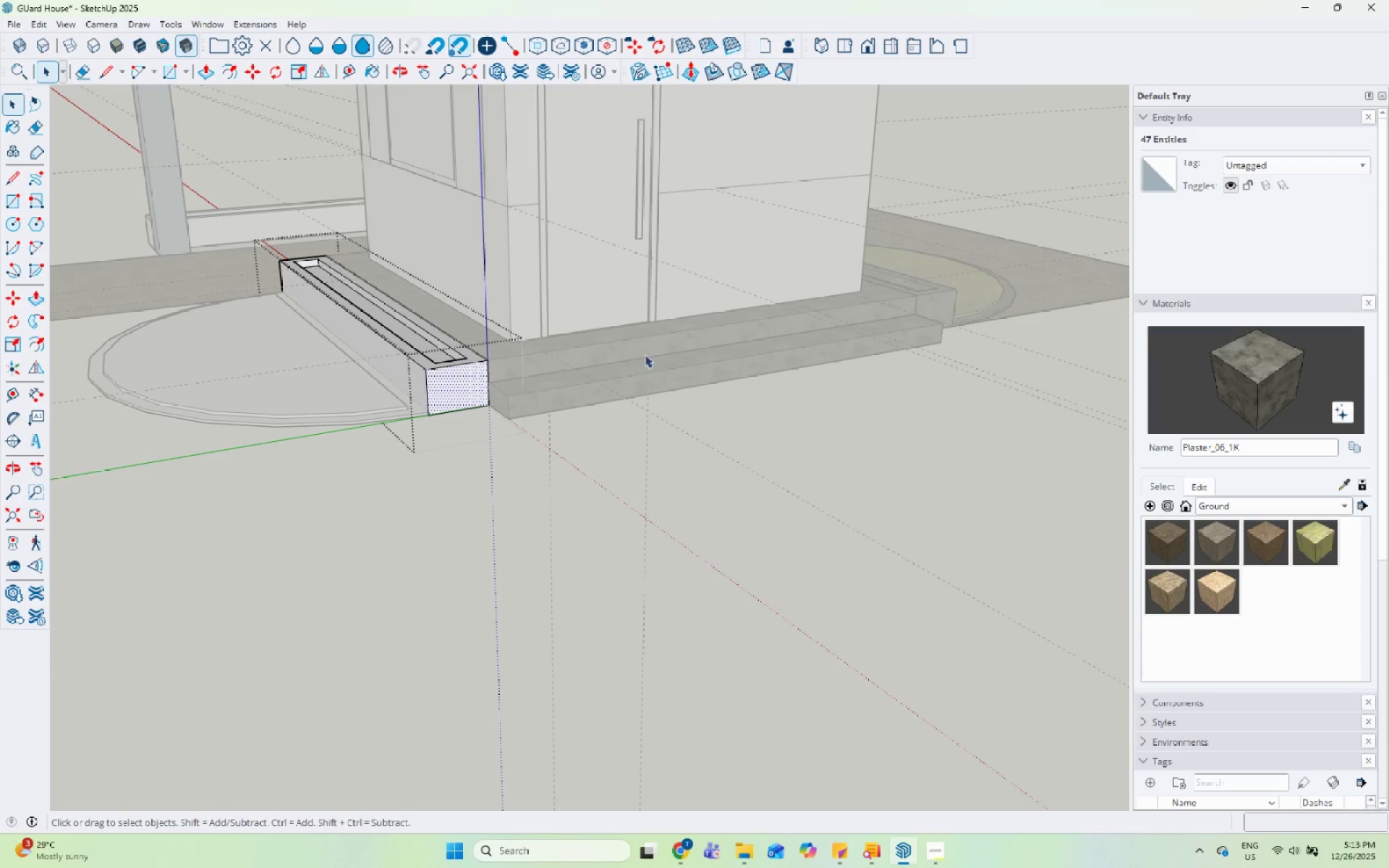 
key(Escape)
 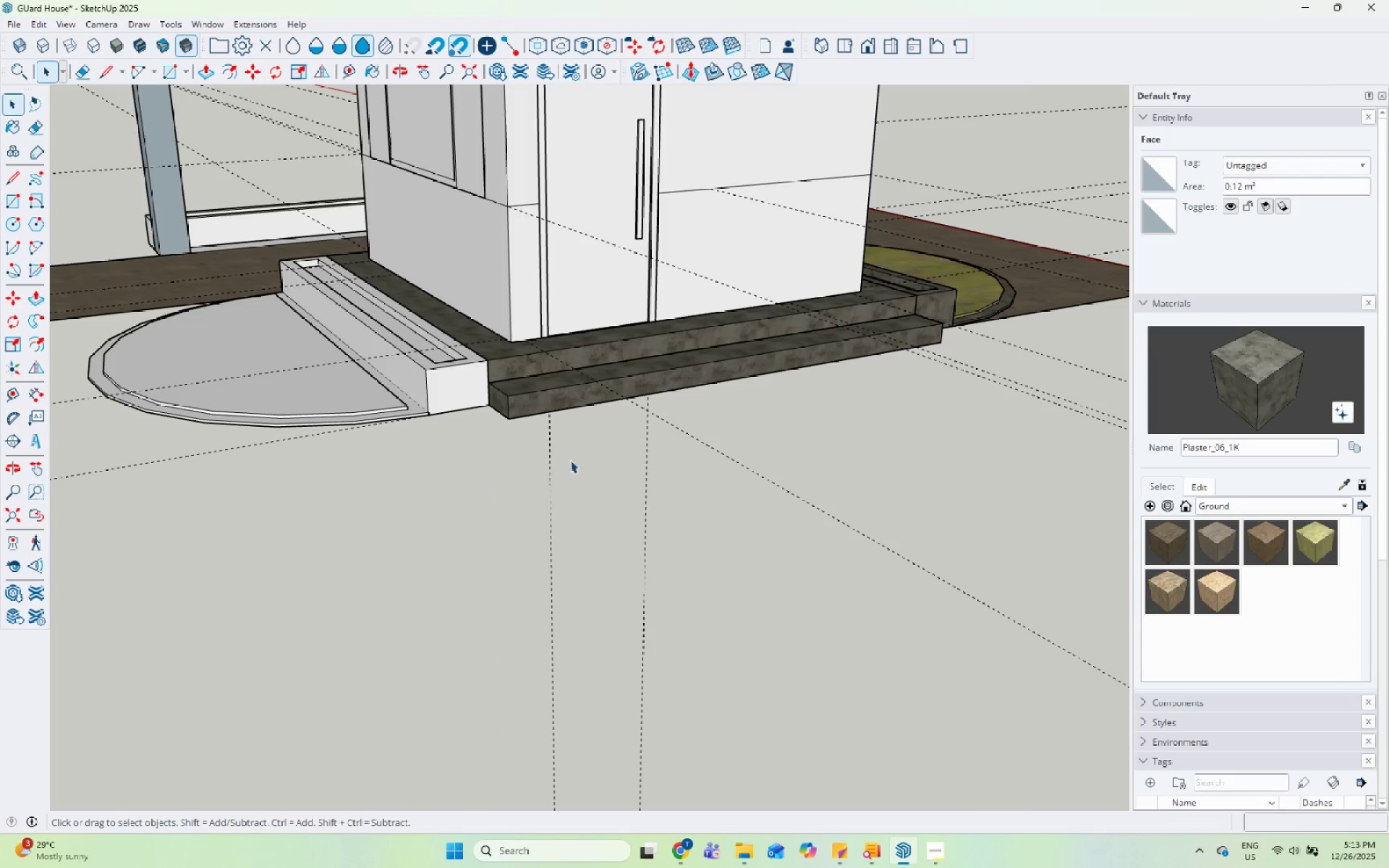 
key(Escape)
 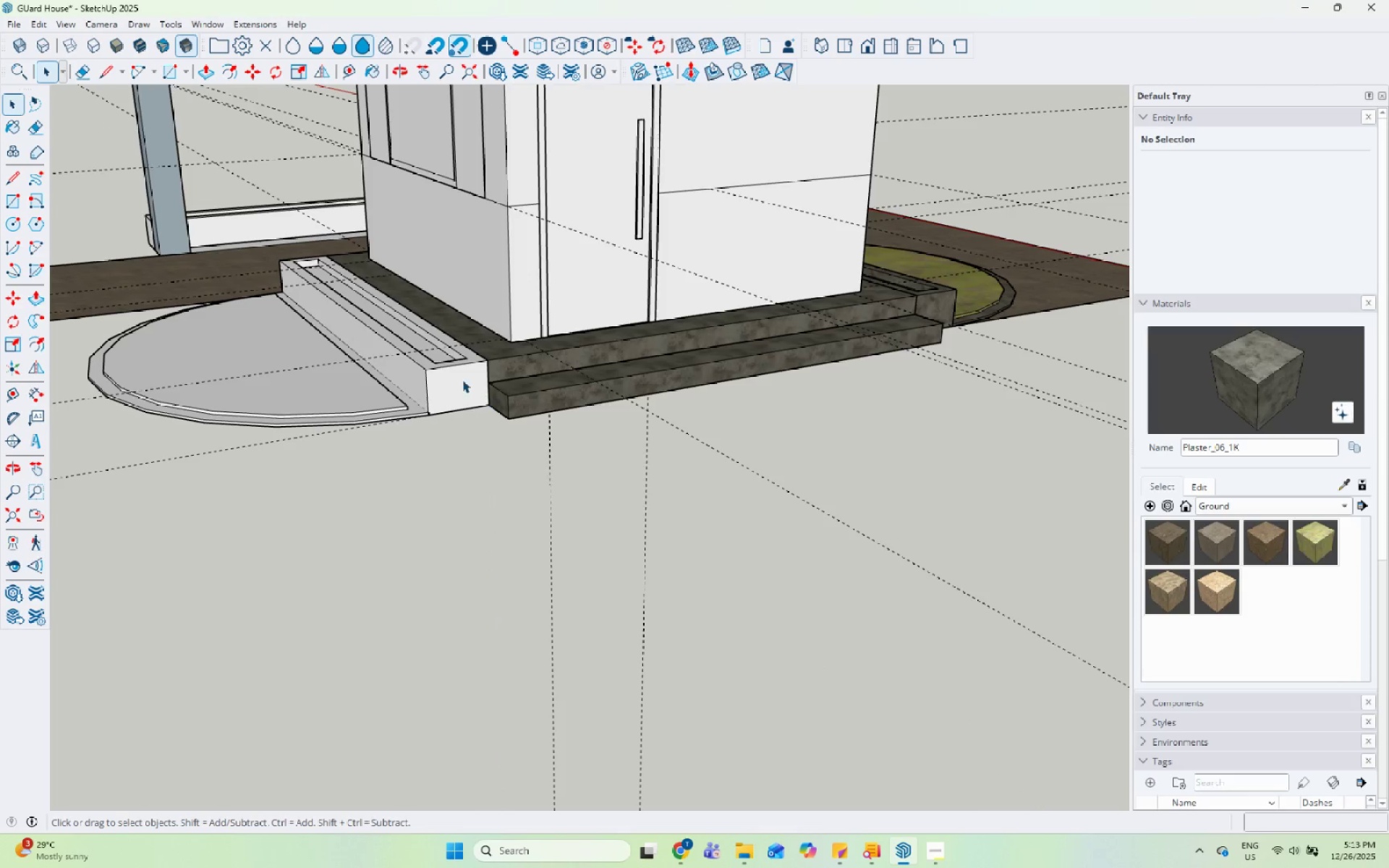 
left_click([462, 380])
 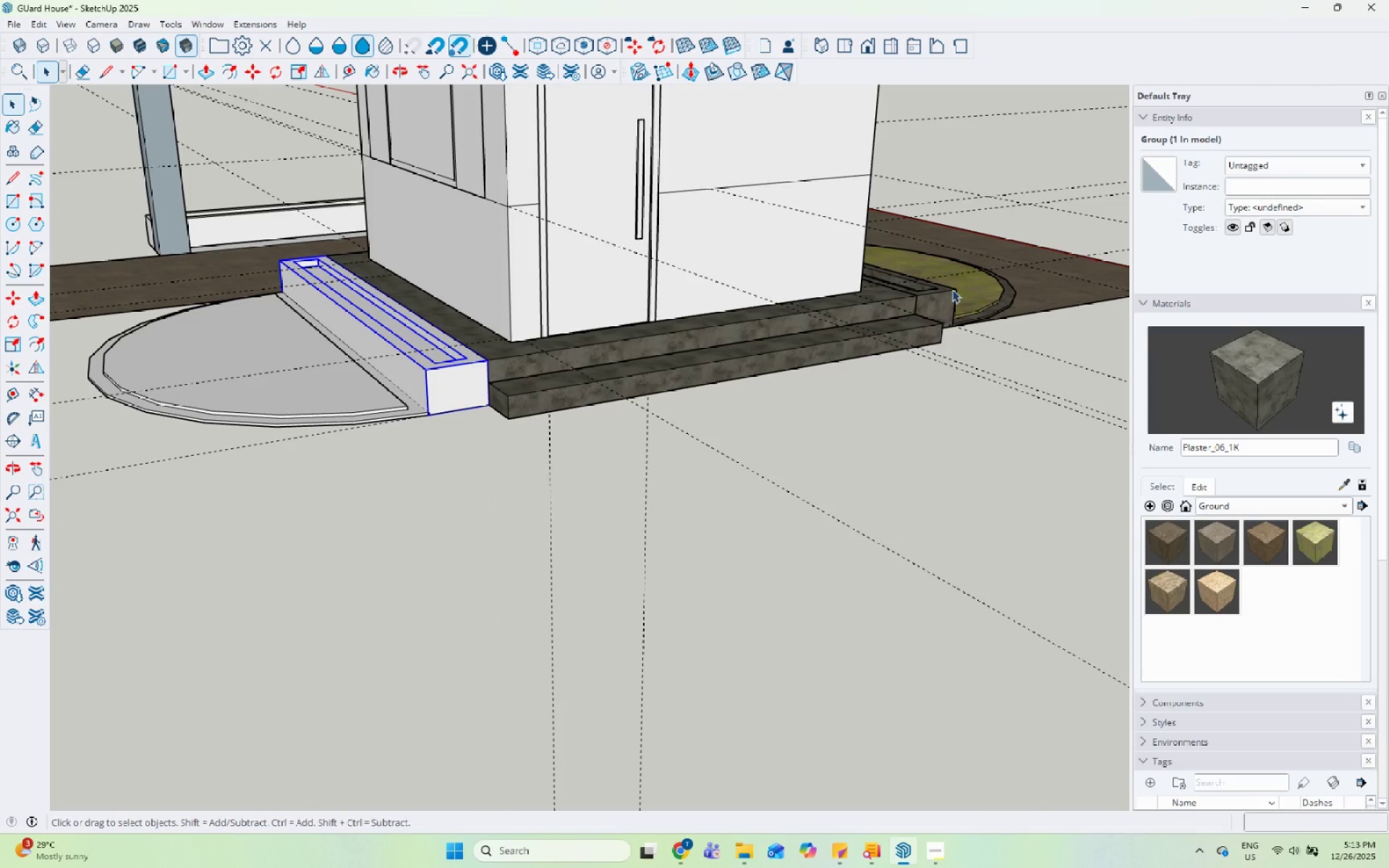 
double_click([426, 375])
 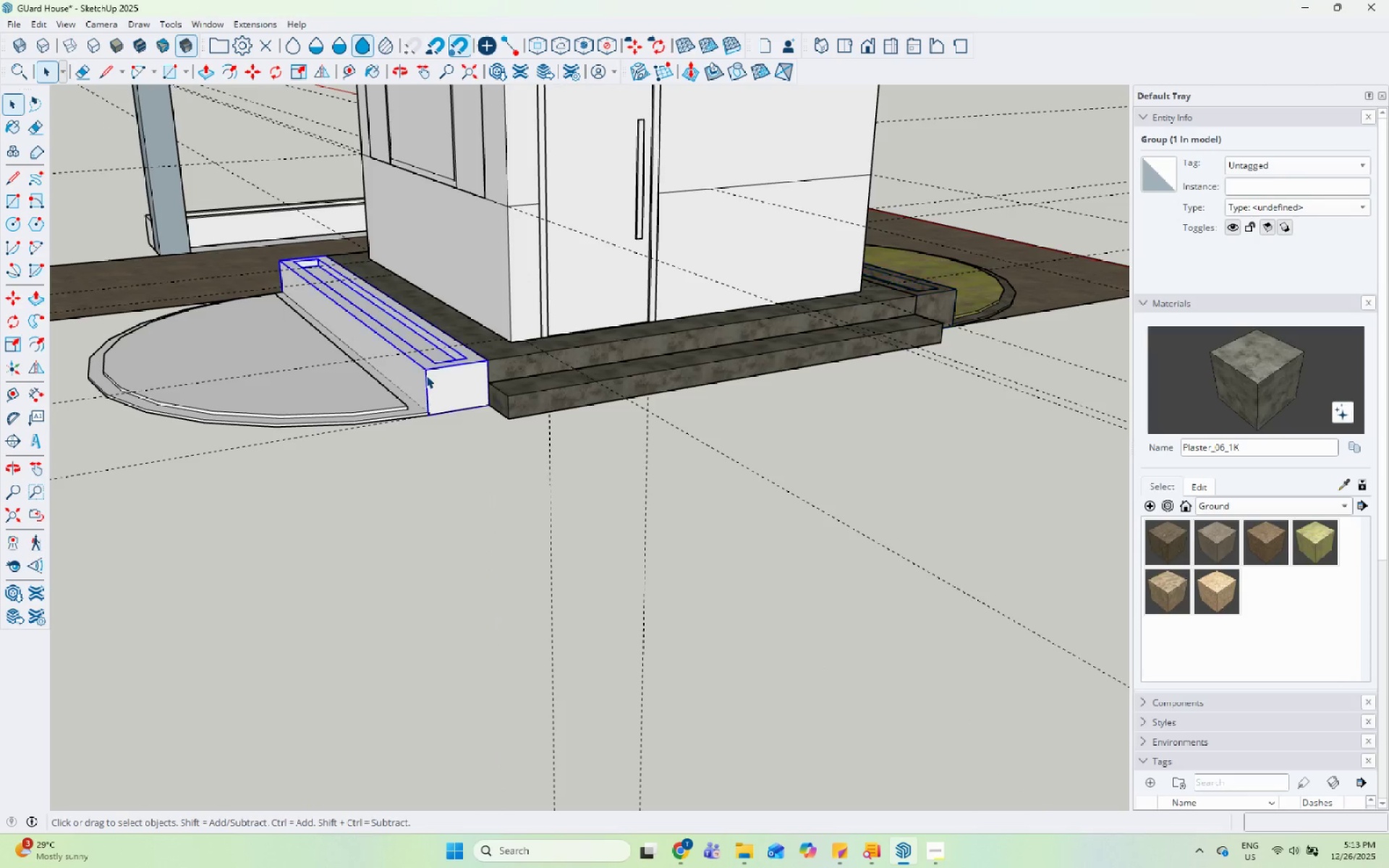 
right_click([426, 375])
 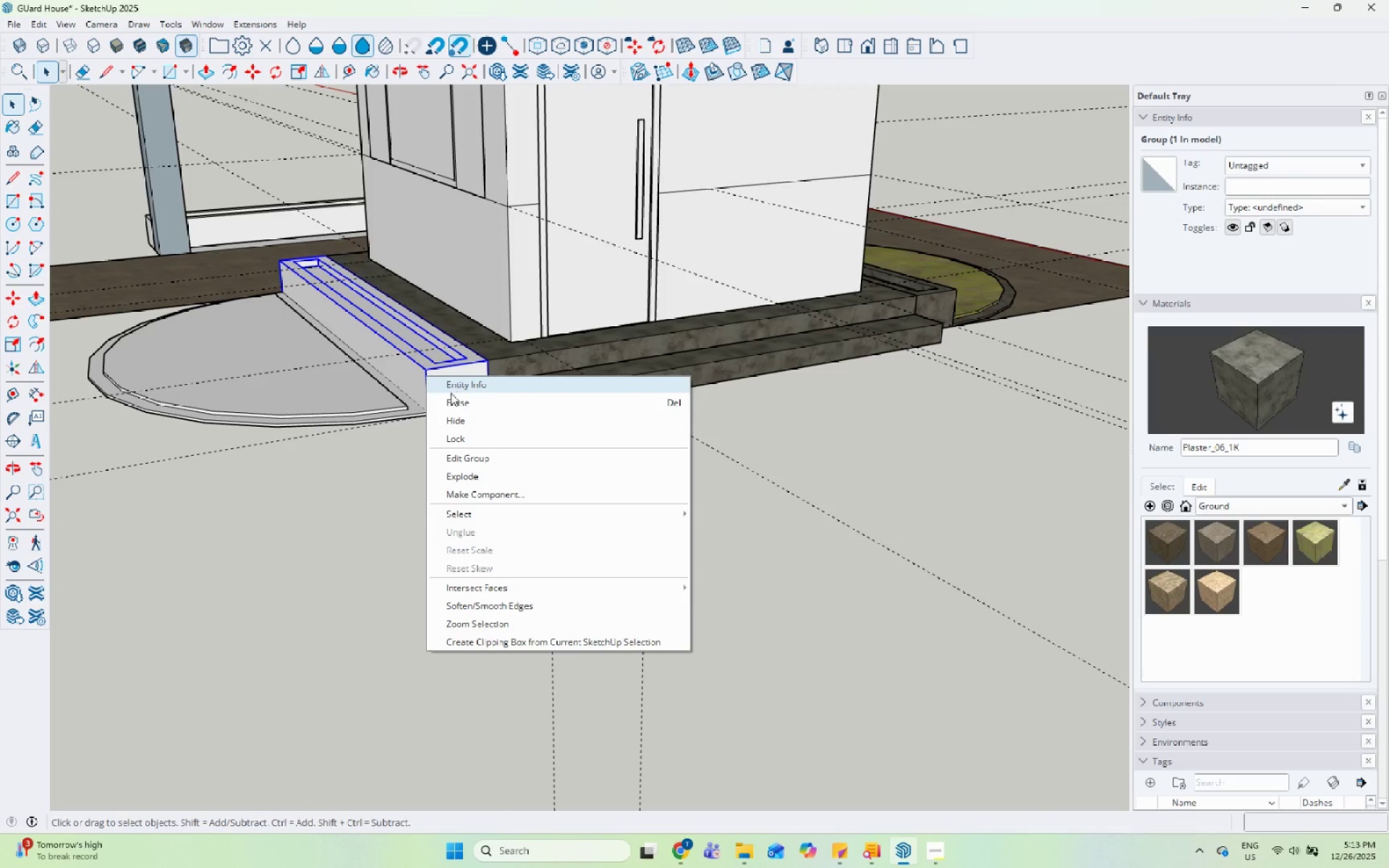 
left_click([453, 397])
 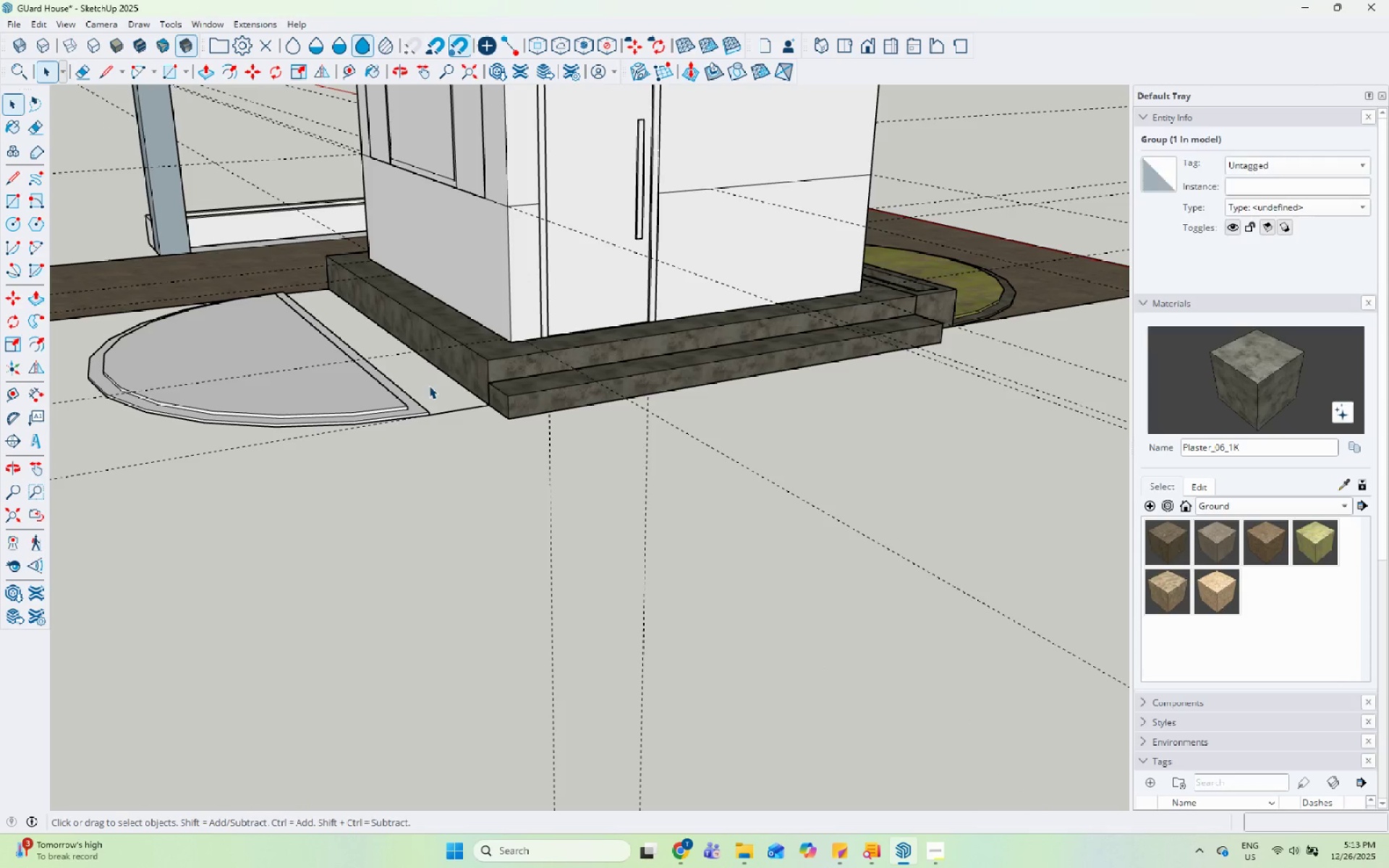 
left_click([342, 414])
 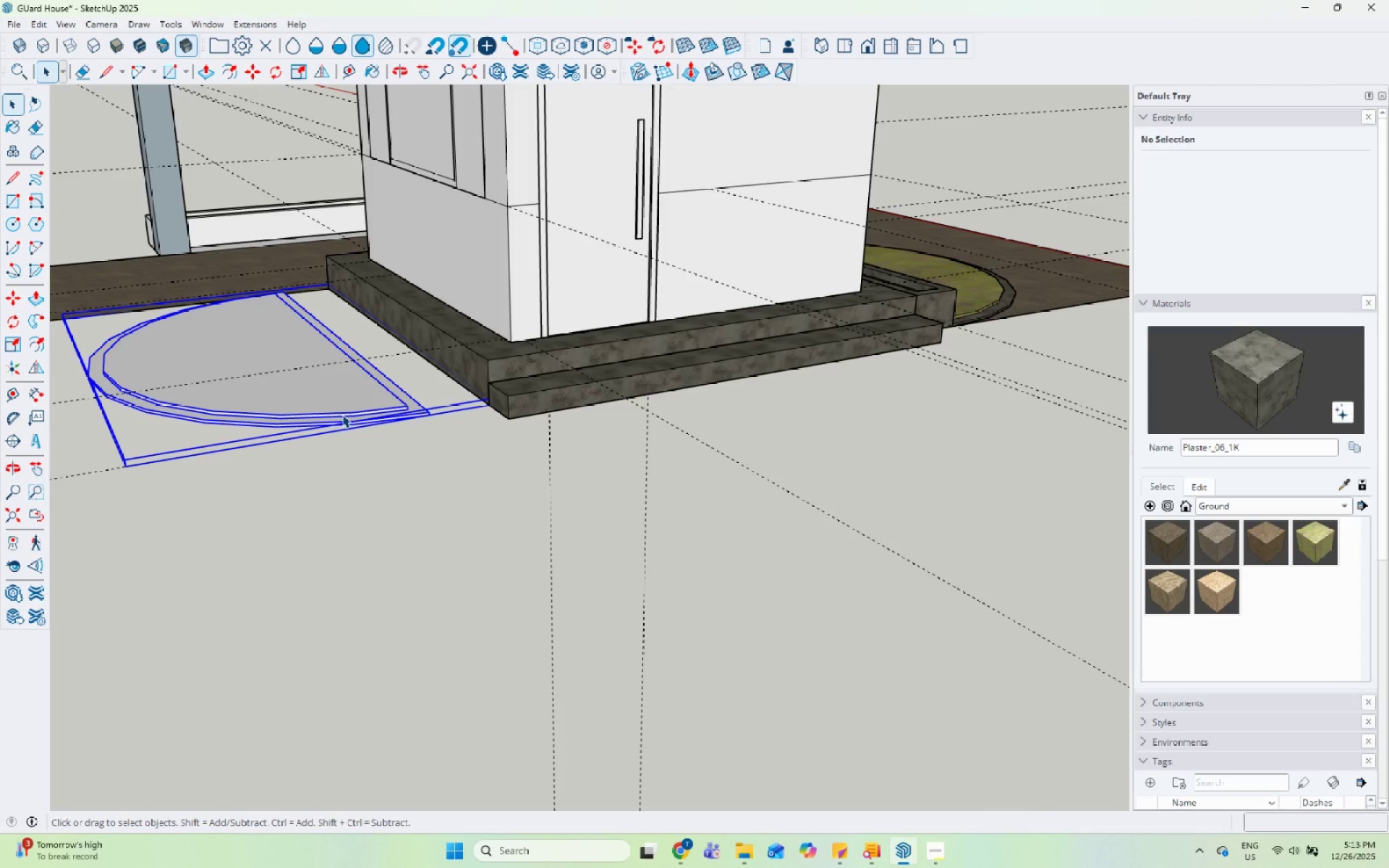 
scroll: coordinate [342, 414], scroll_direction: down, amount: 4.0
 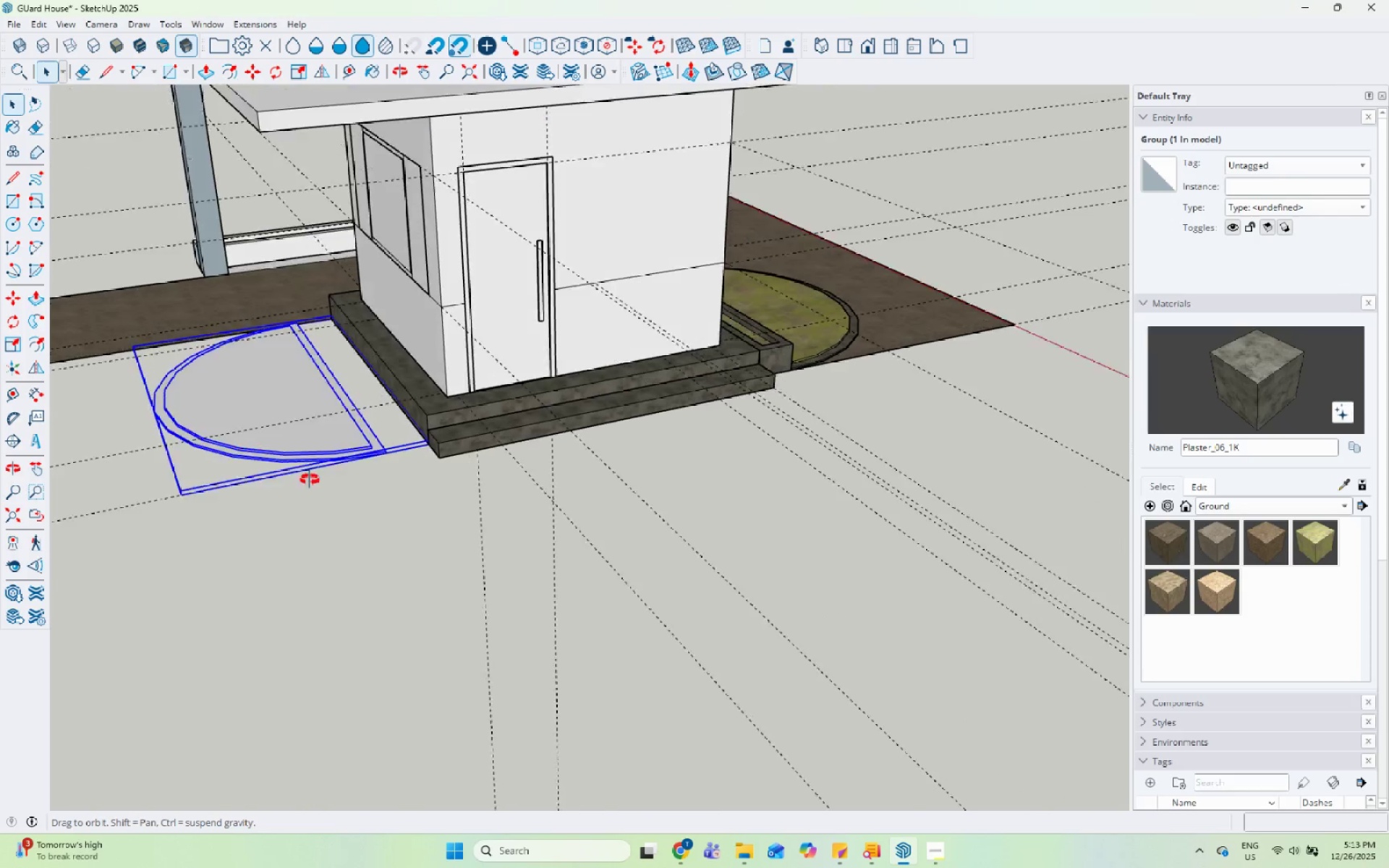 
double_click([394, 432])
 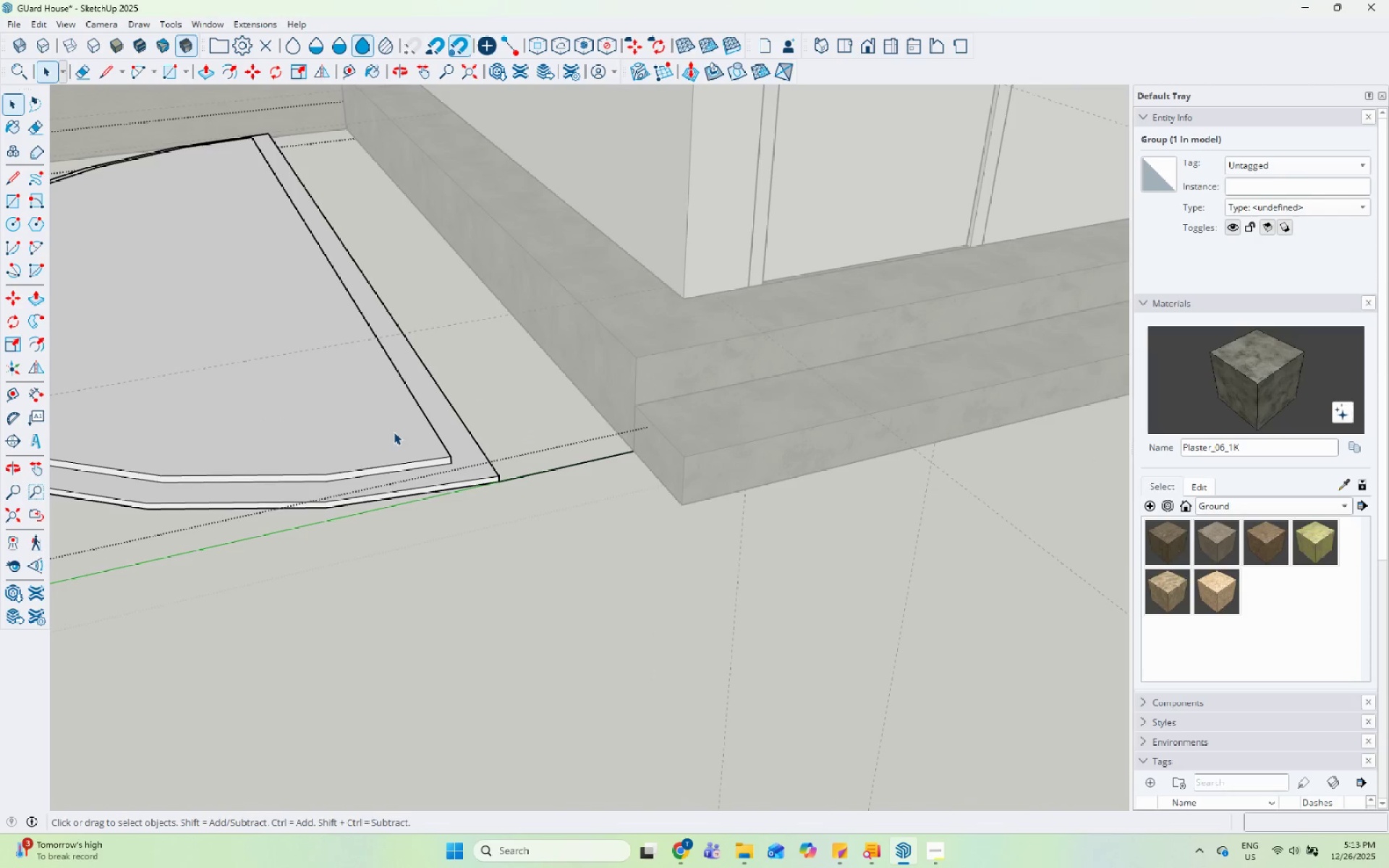 
scroll: coordinate [389, 433], scroll_direction: up, amount: 12.0
 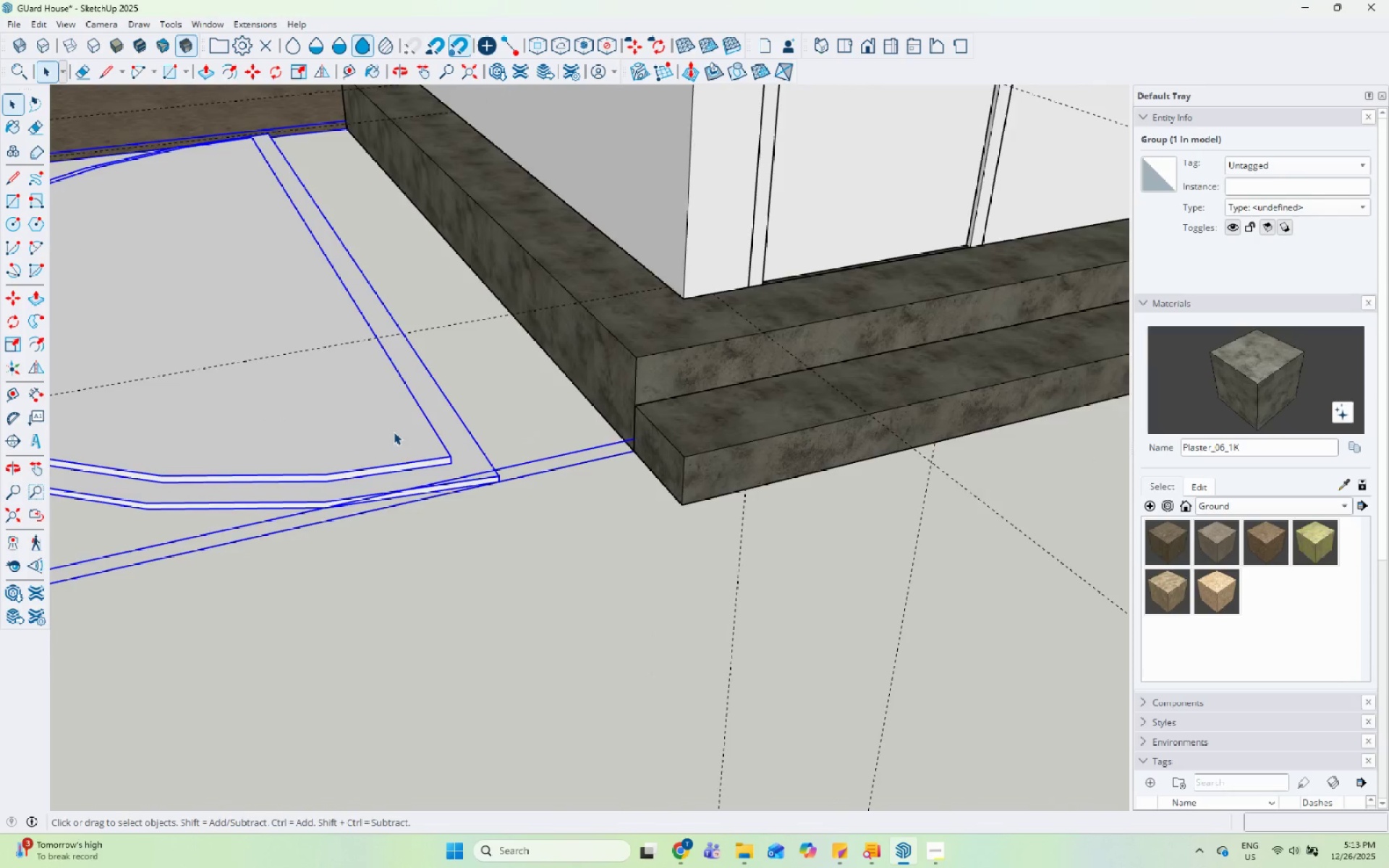 
triple_click([394, 432])
 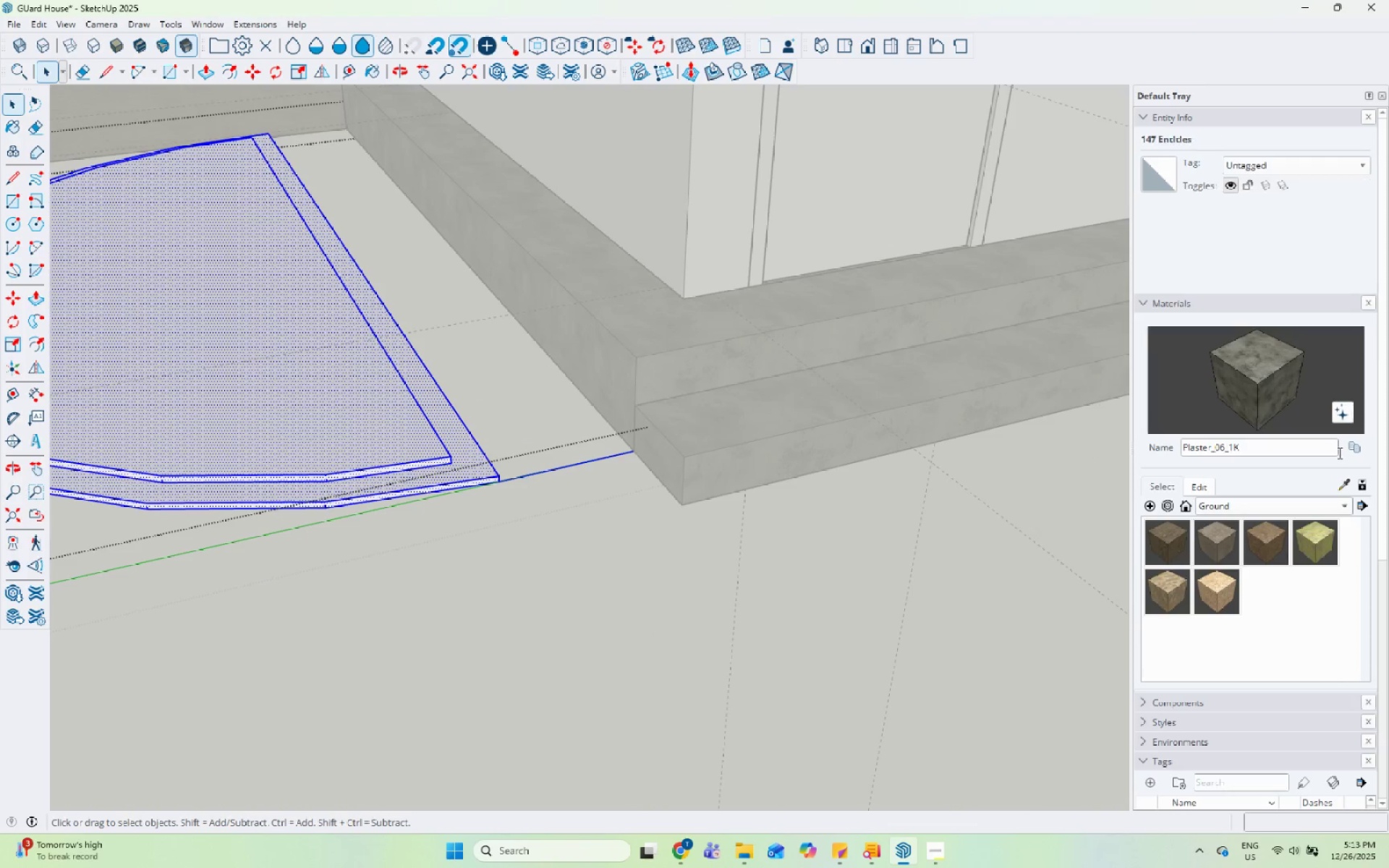 
key(Escape)
 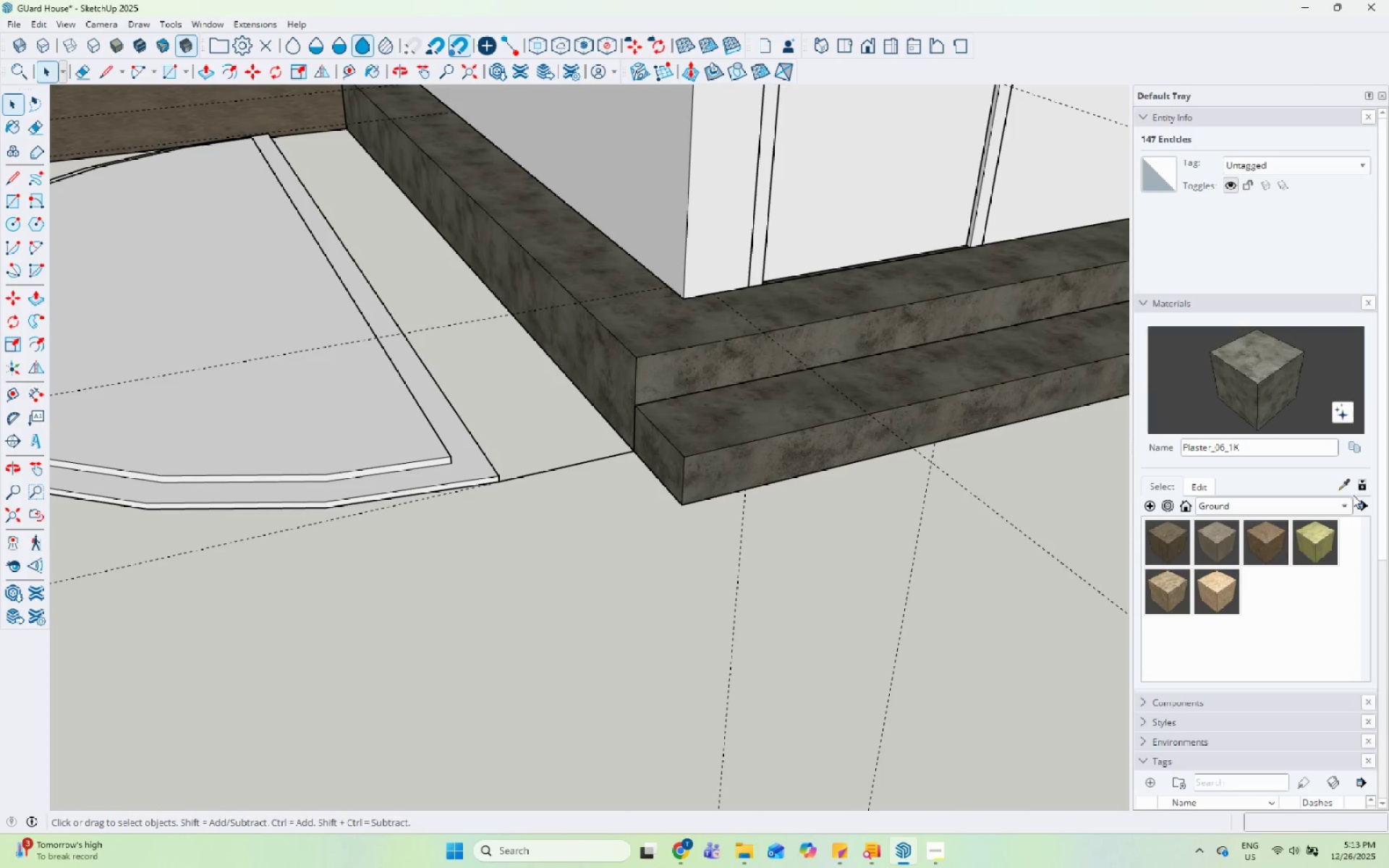 
left_click([1347, 485])
 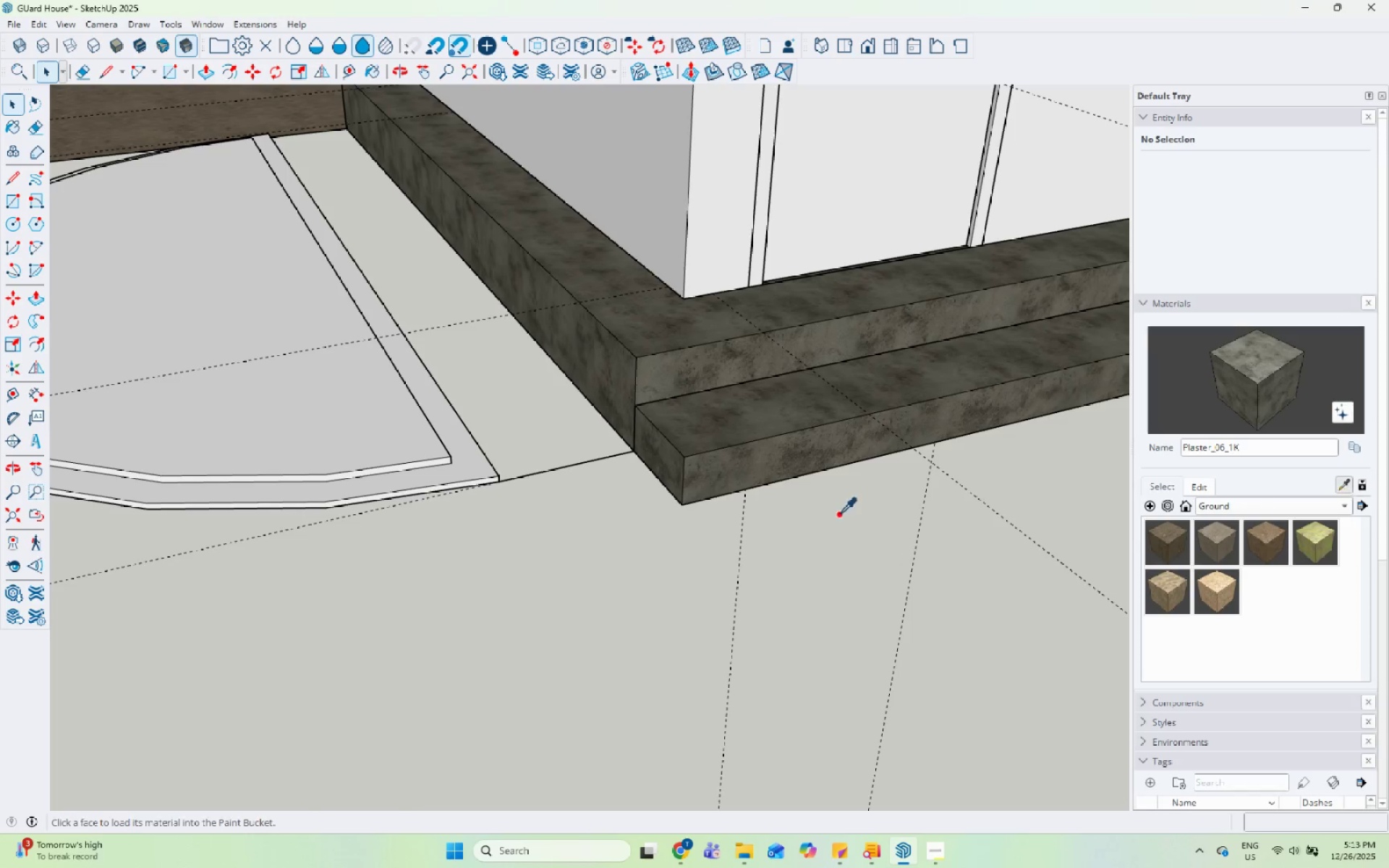 
scroll: coordinate [193, 501], scroll_direction: down, amount: 10.0
 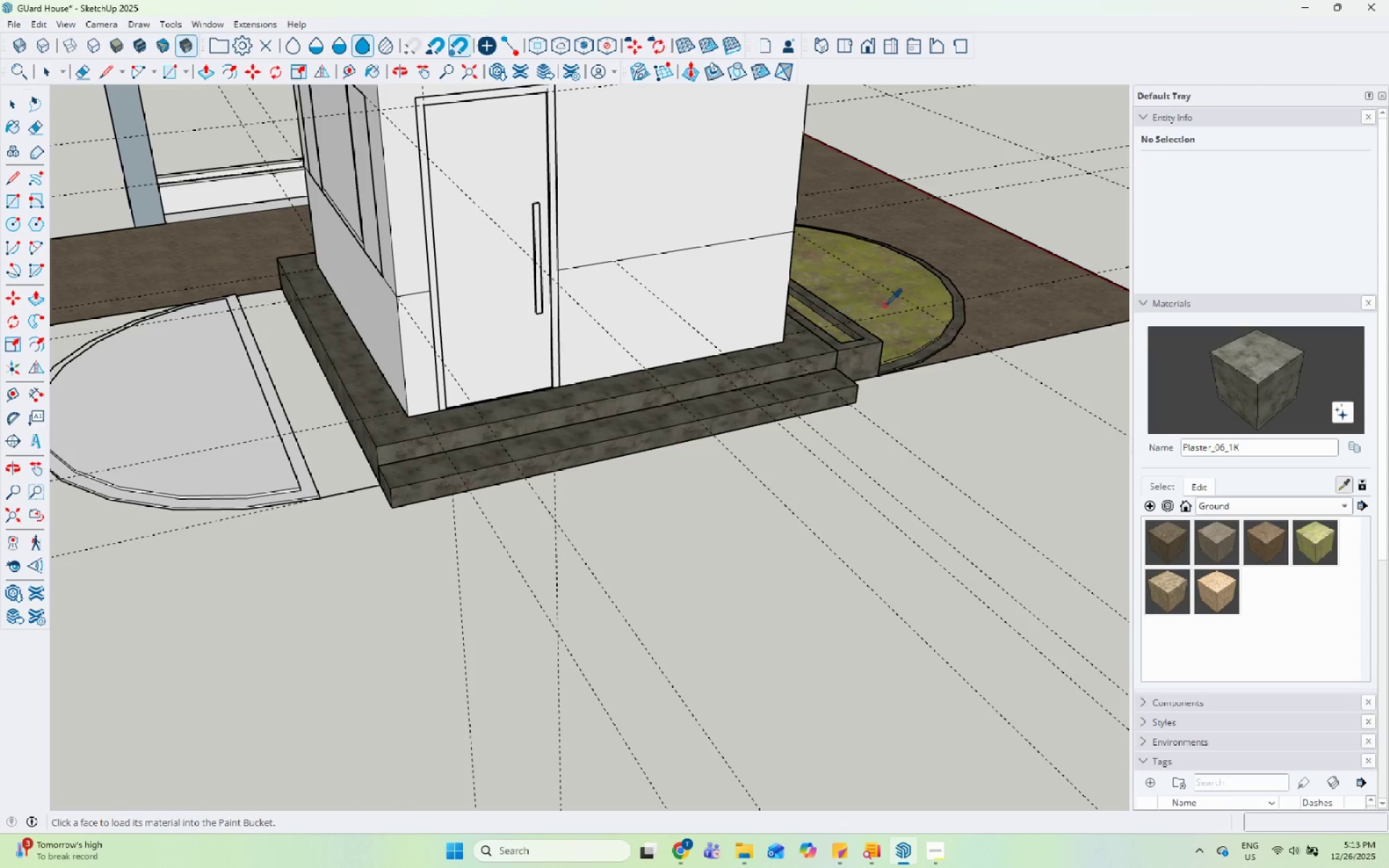 
left_click([884, 305])
 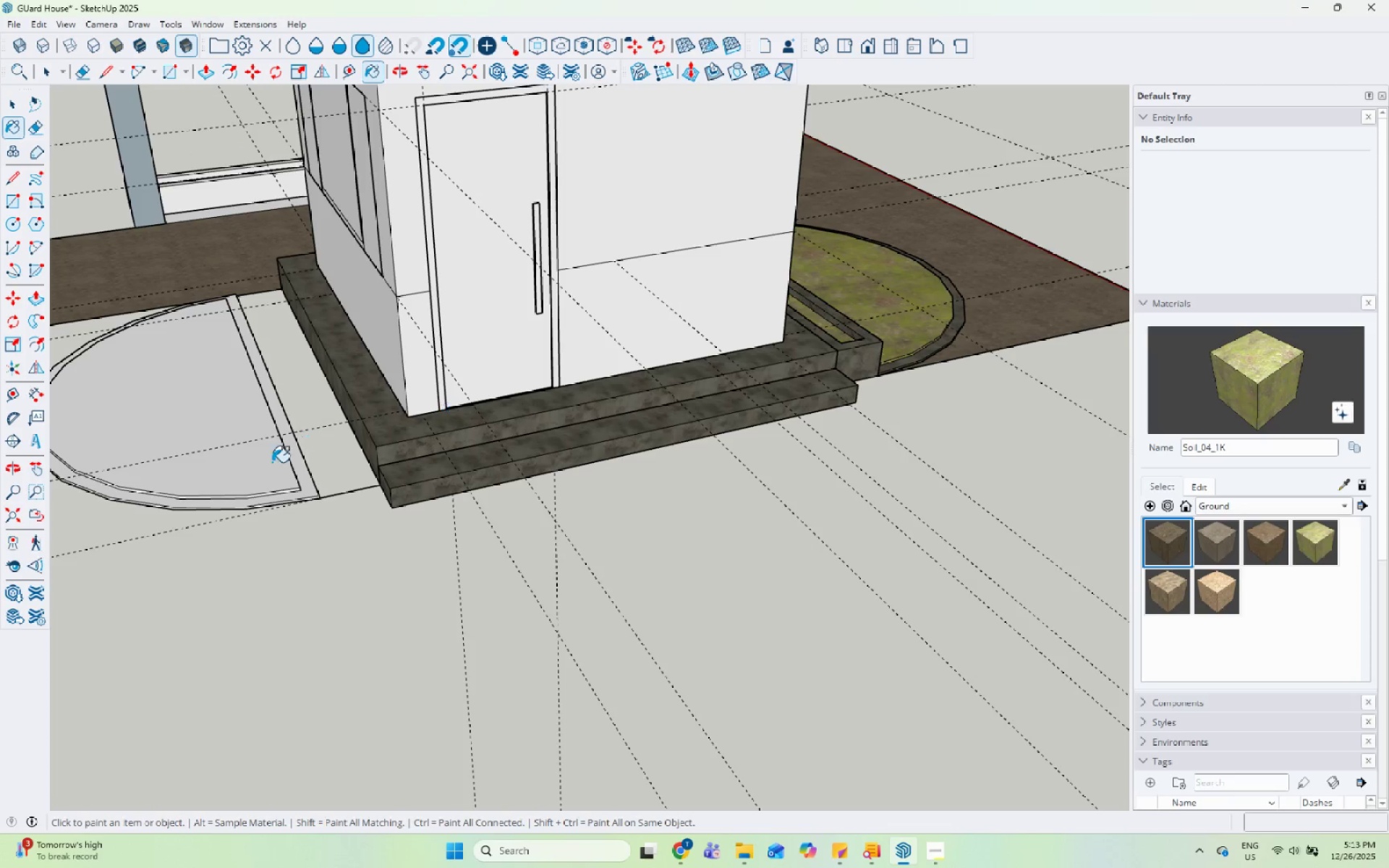 
left_click([241, 467])
 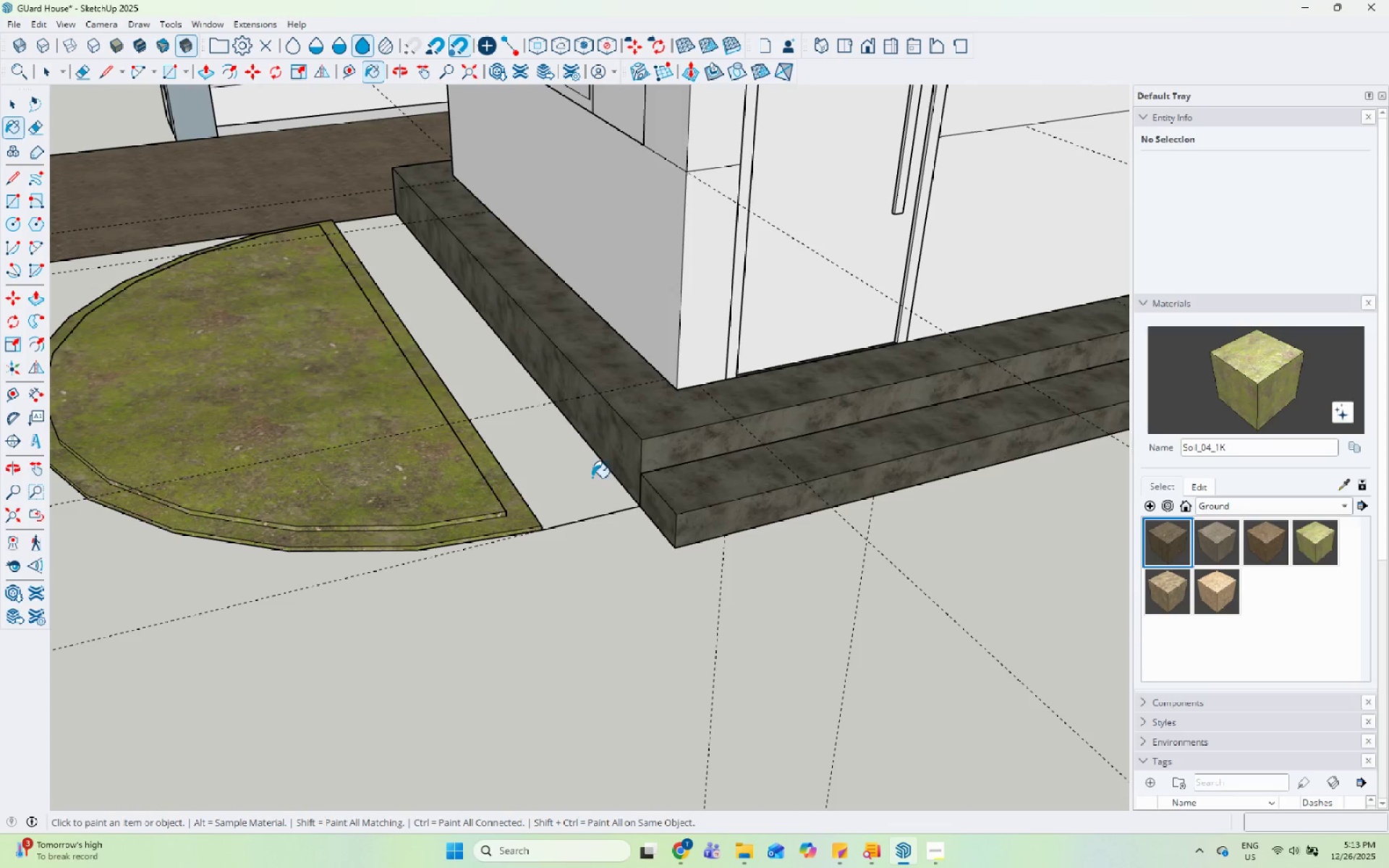 
key(Space)
 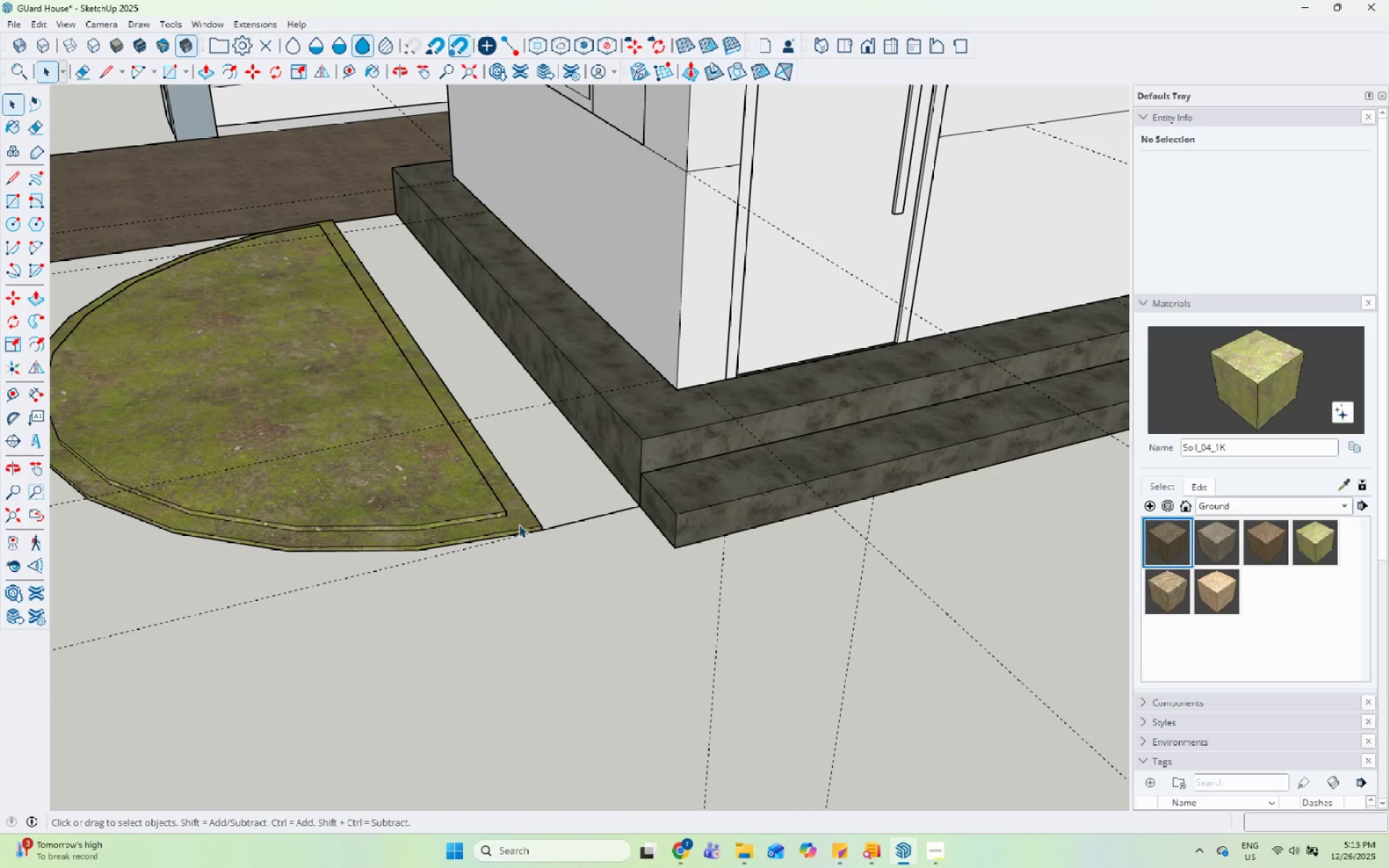 
scroll: coordinate [592, 477], scroll_direction: up, amount: 5.0
 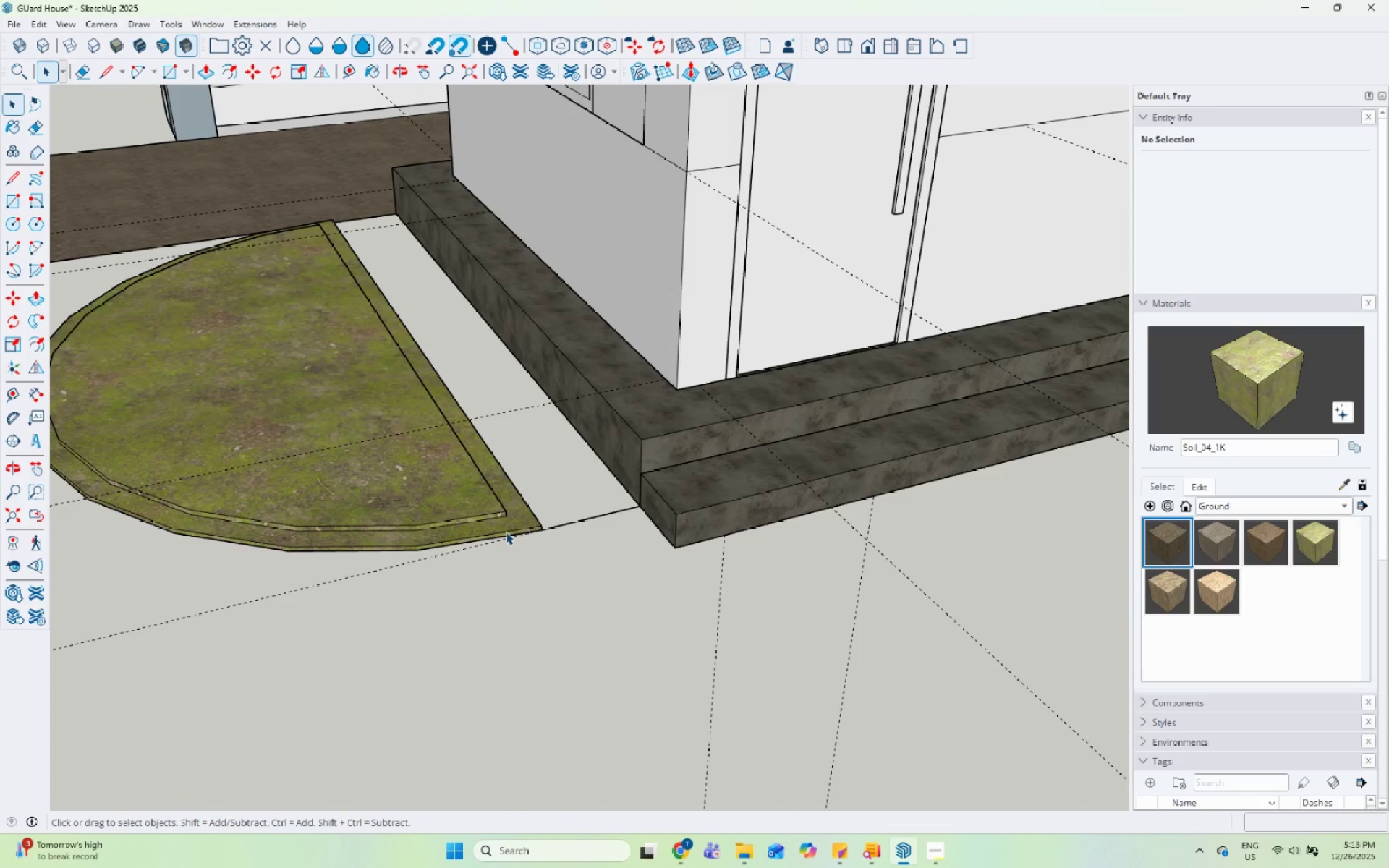 
double_click([519, 524])
 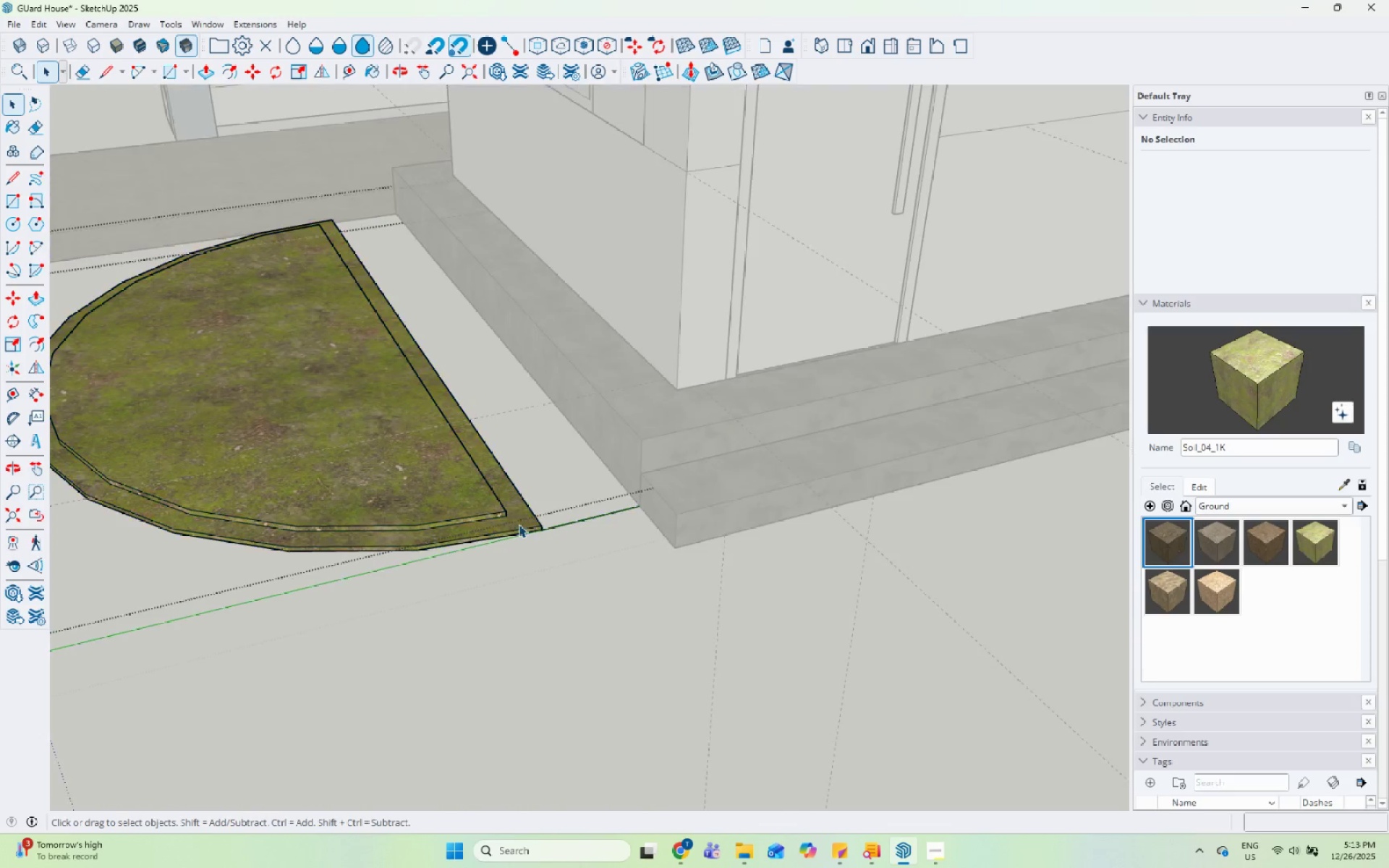 
triple_click([519, 524])
 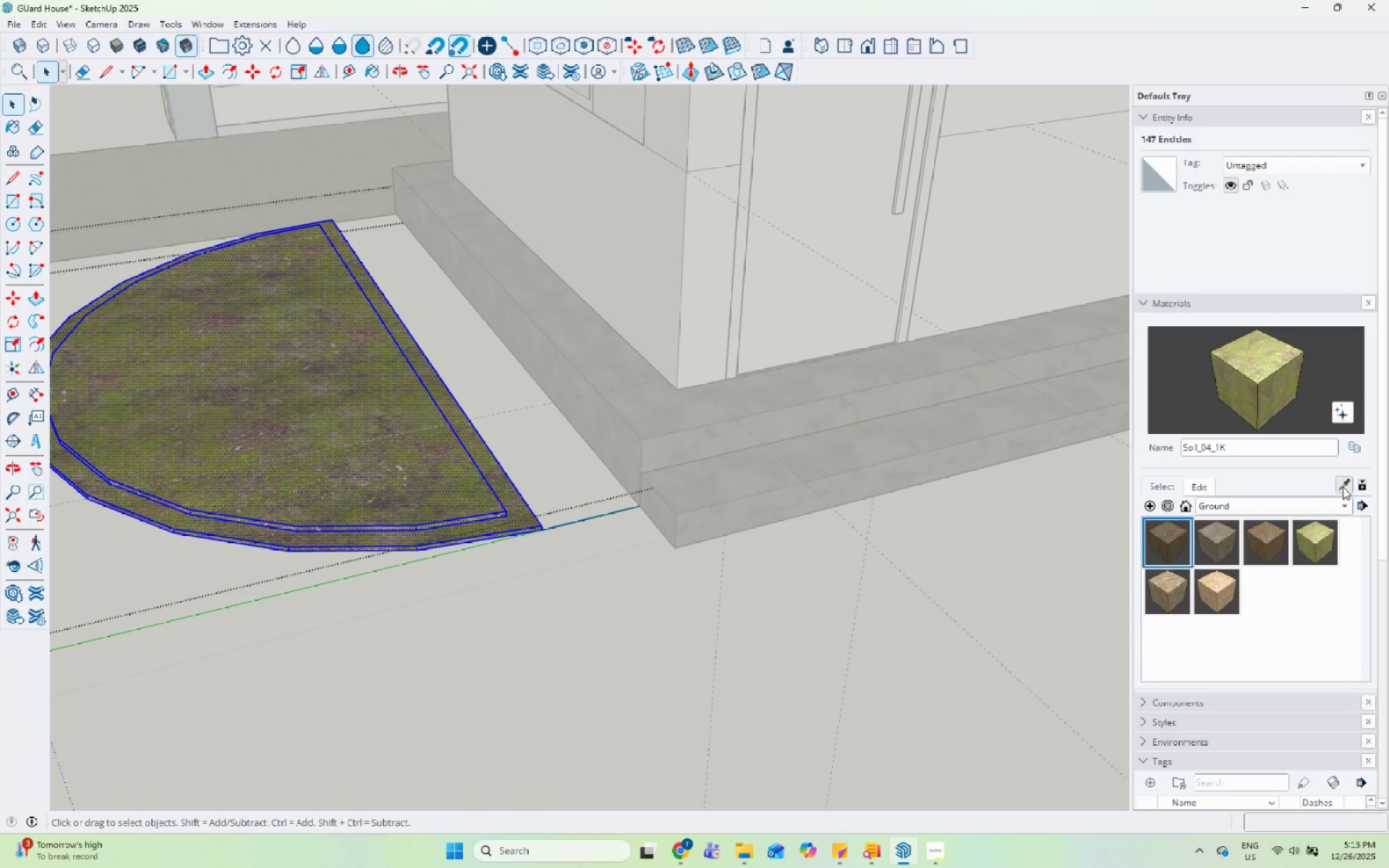 
double_click([870, 475])
 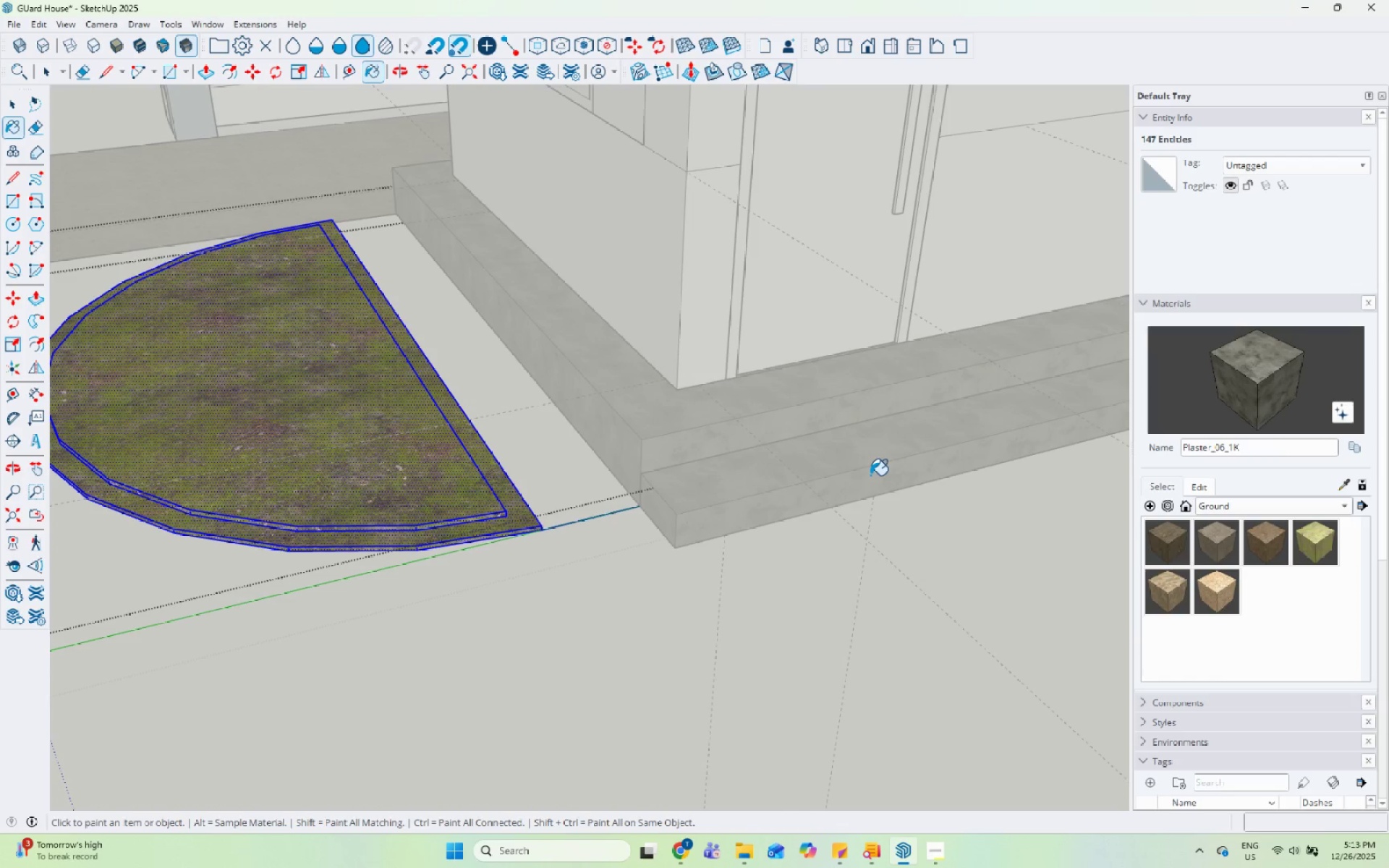 
key(Space)
 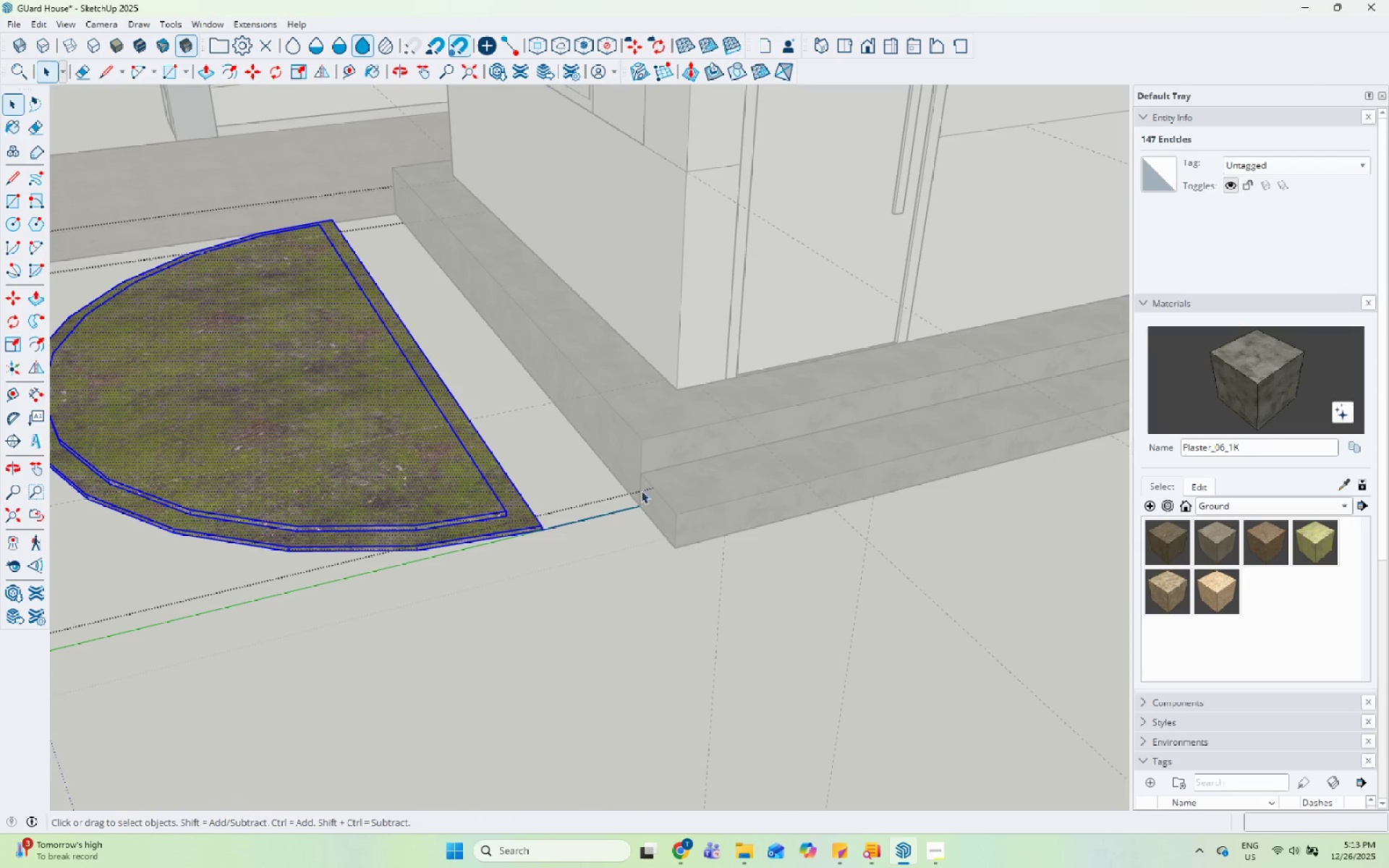 
key(Escape)
 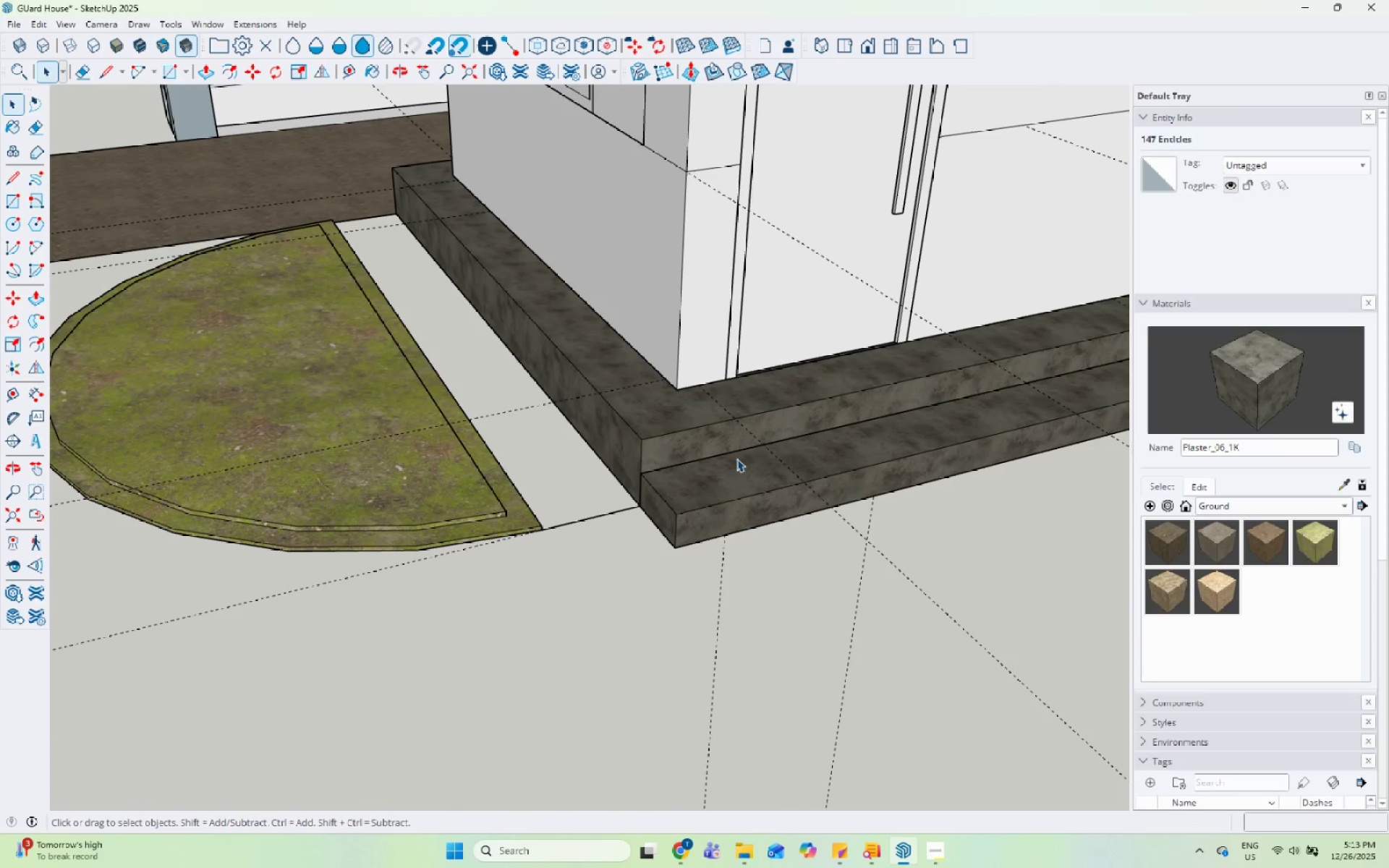 
double_click([736, 459])
 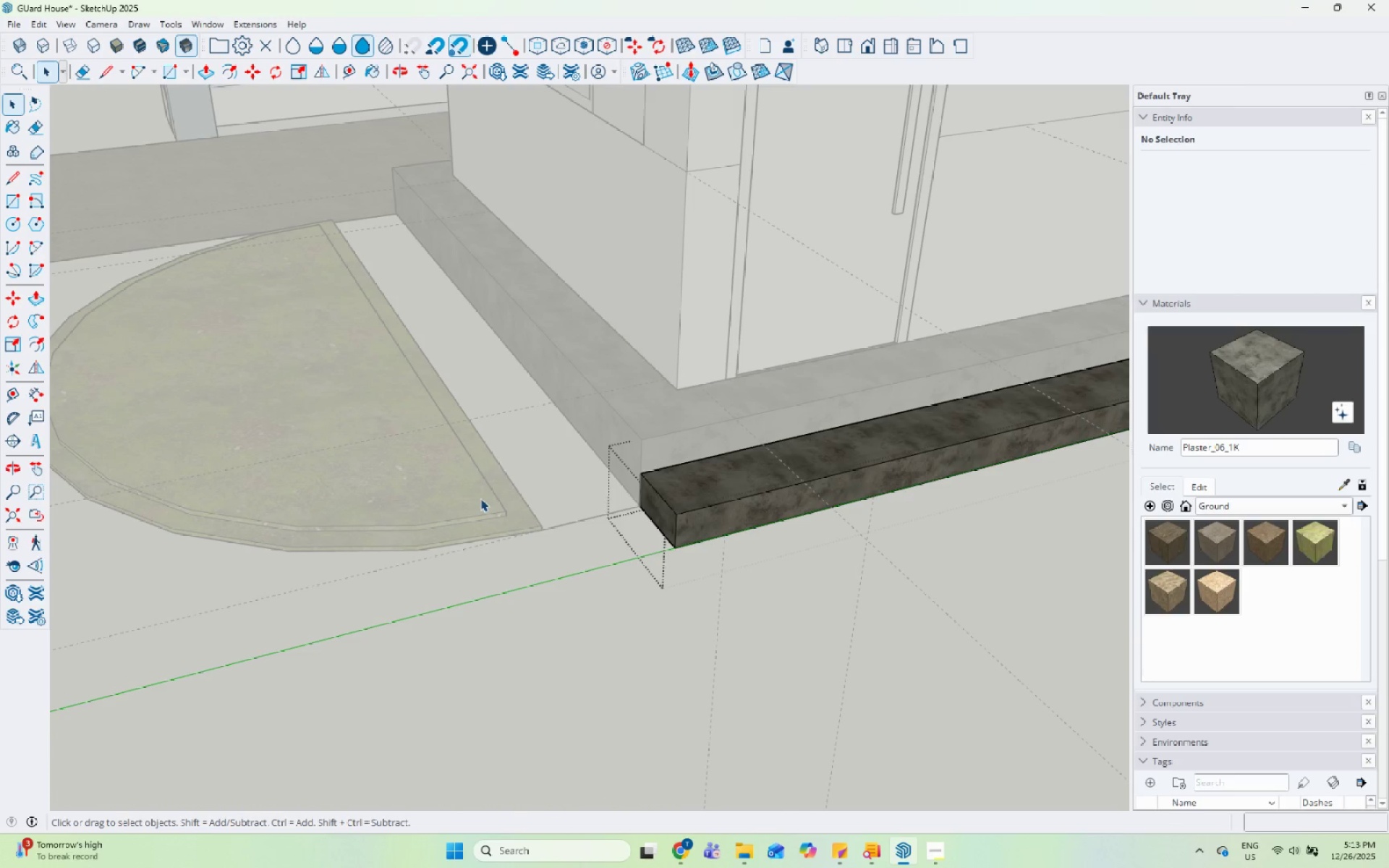 
triple_click([480, 498])
 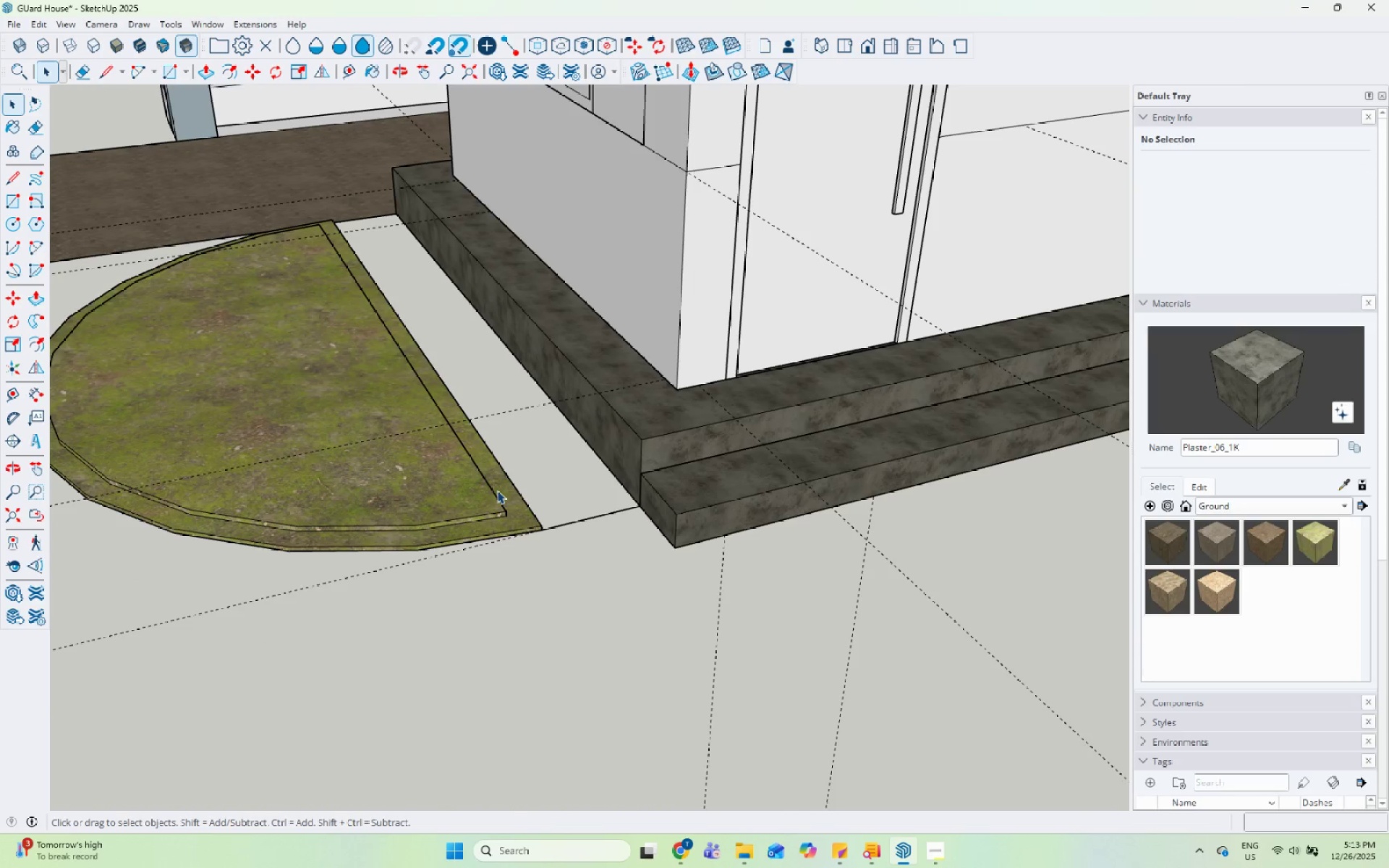 
triple_click([500, 486])
 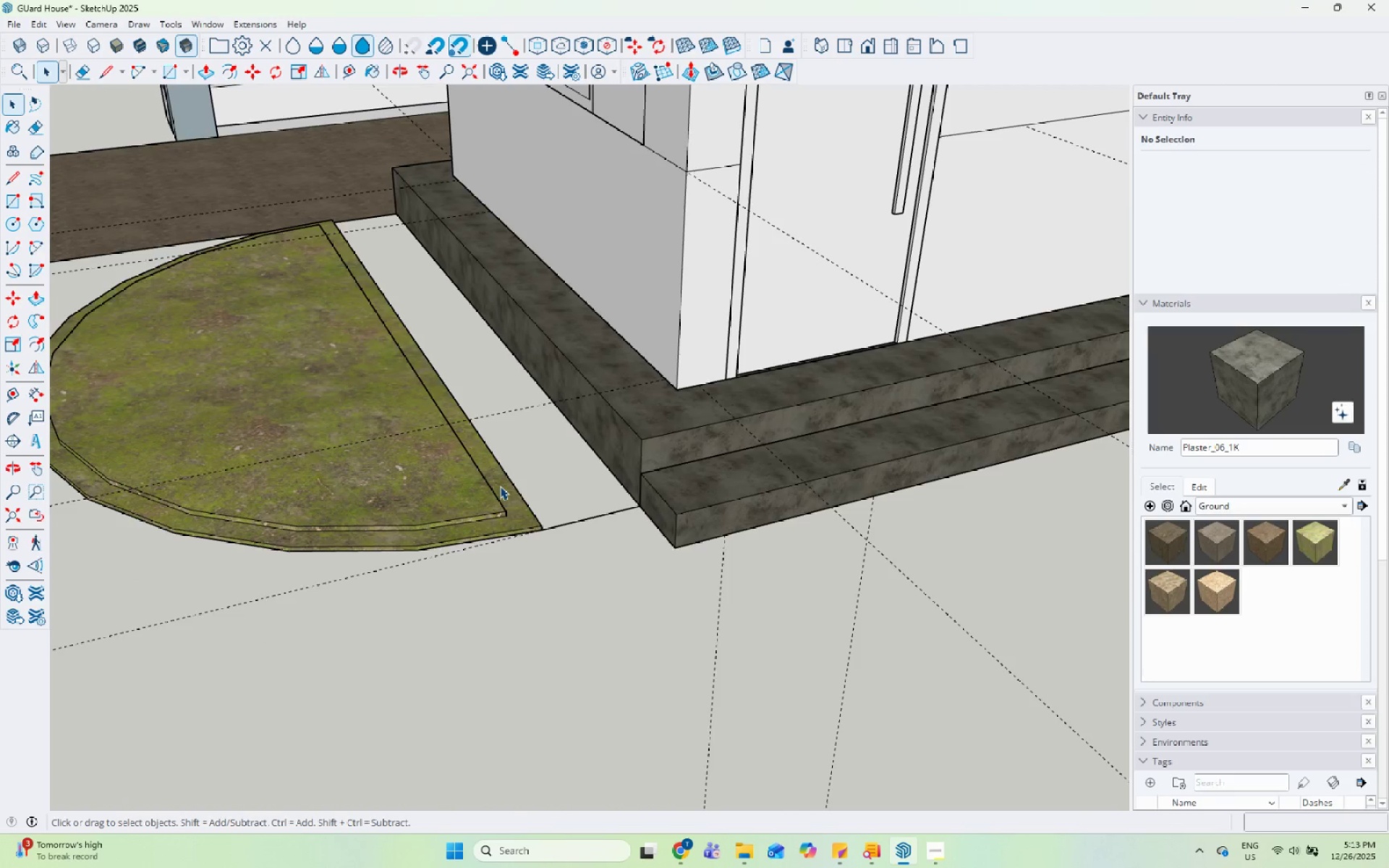 
triple_click([500, 486])
 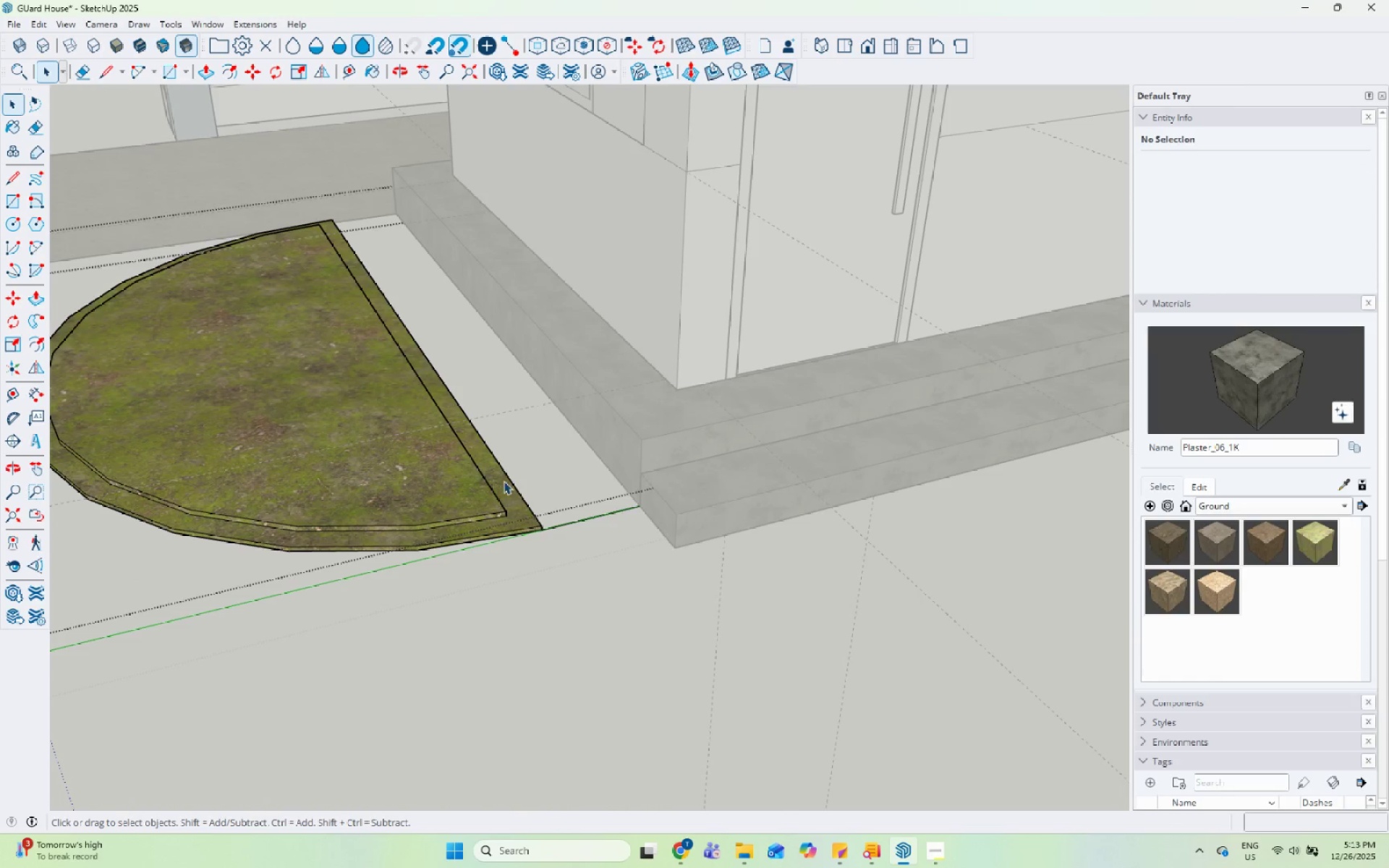 
triple_click([504, 481])
 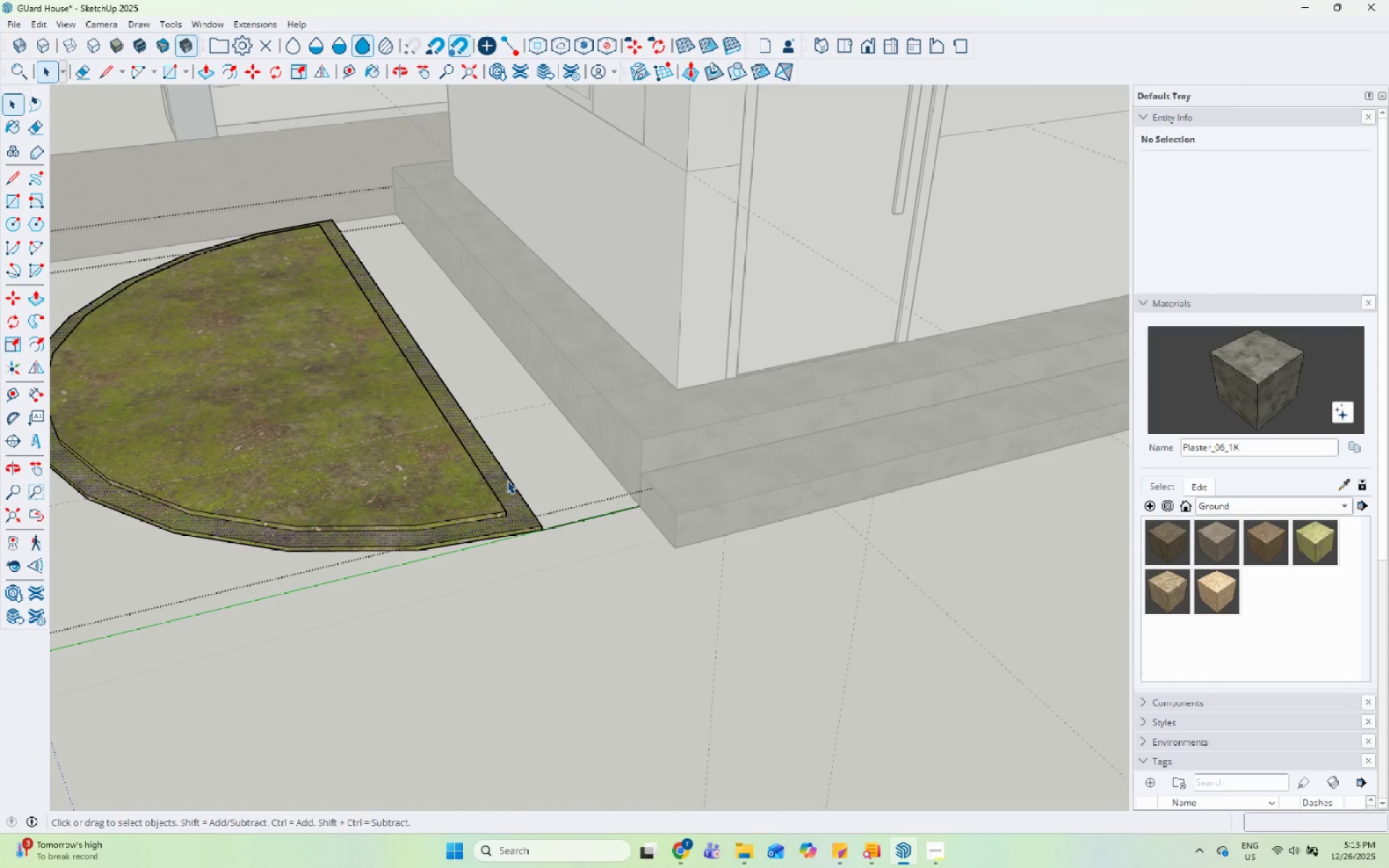 
triple_click([507, 480])
 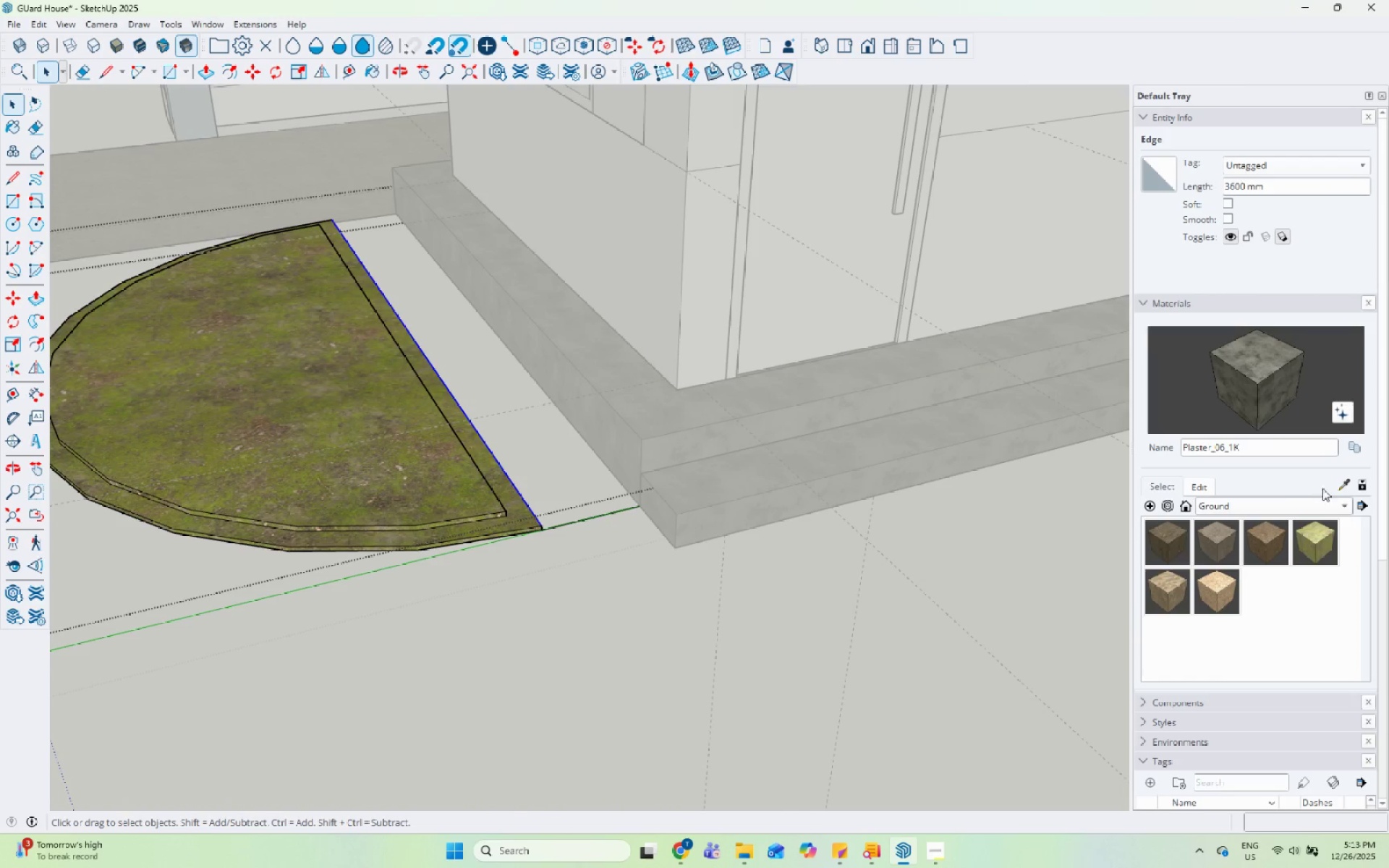 
left_click_drag(start_coordinate=[1257, 386], to_coordinate=[1246, 388])
 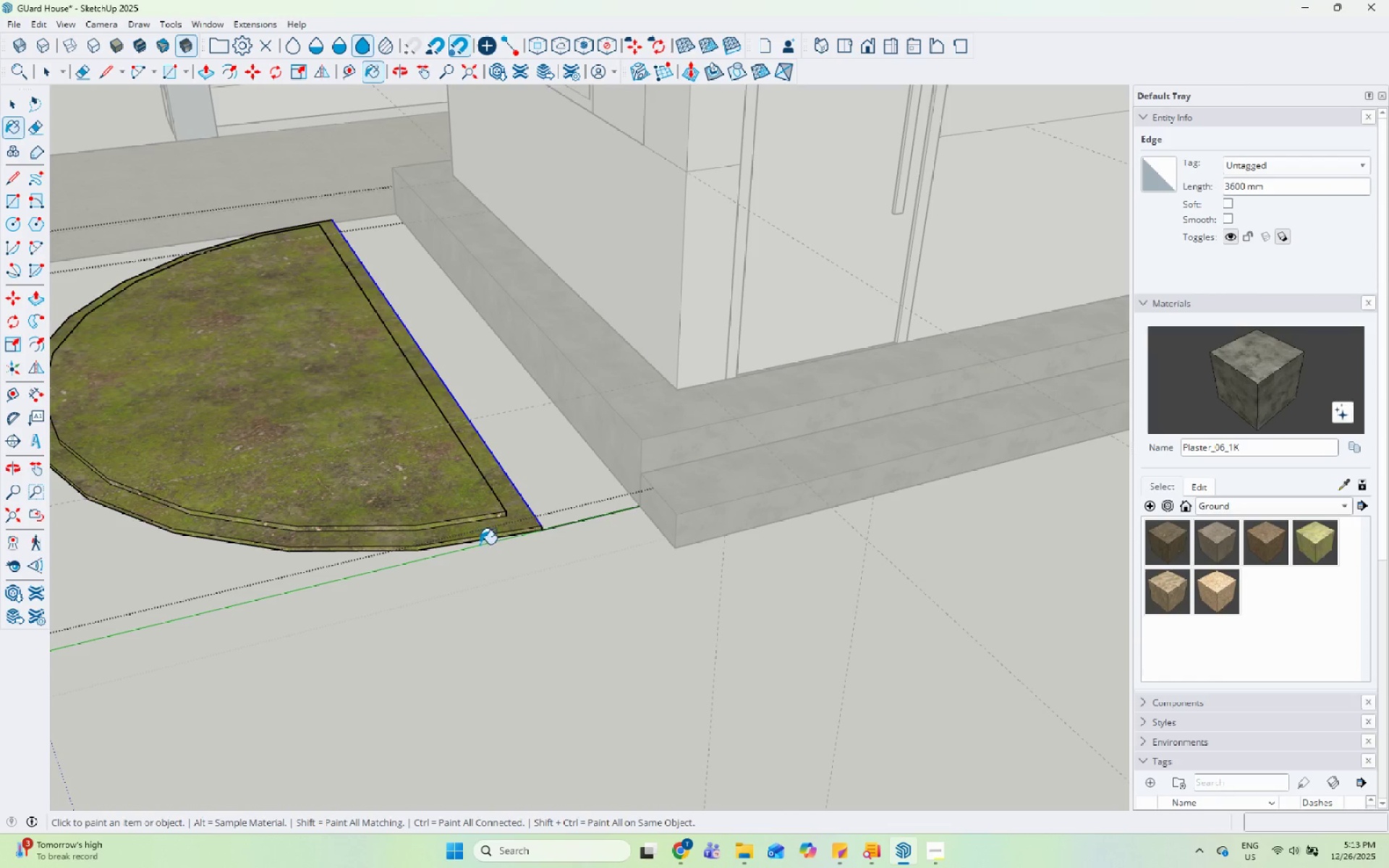 
left_click([549, 481])
 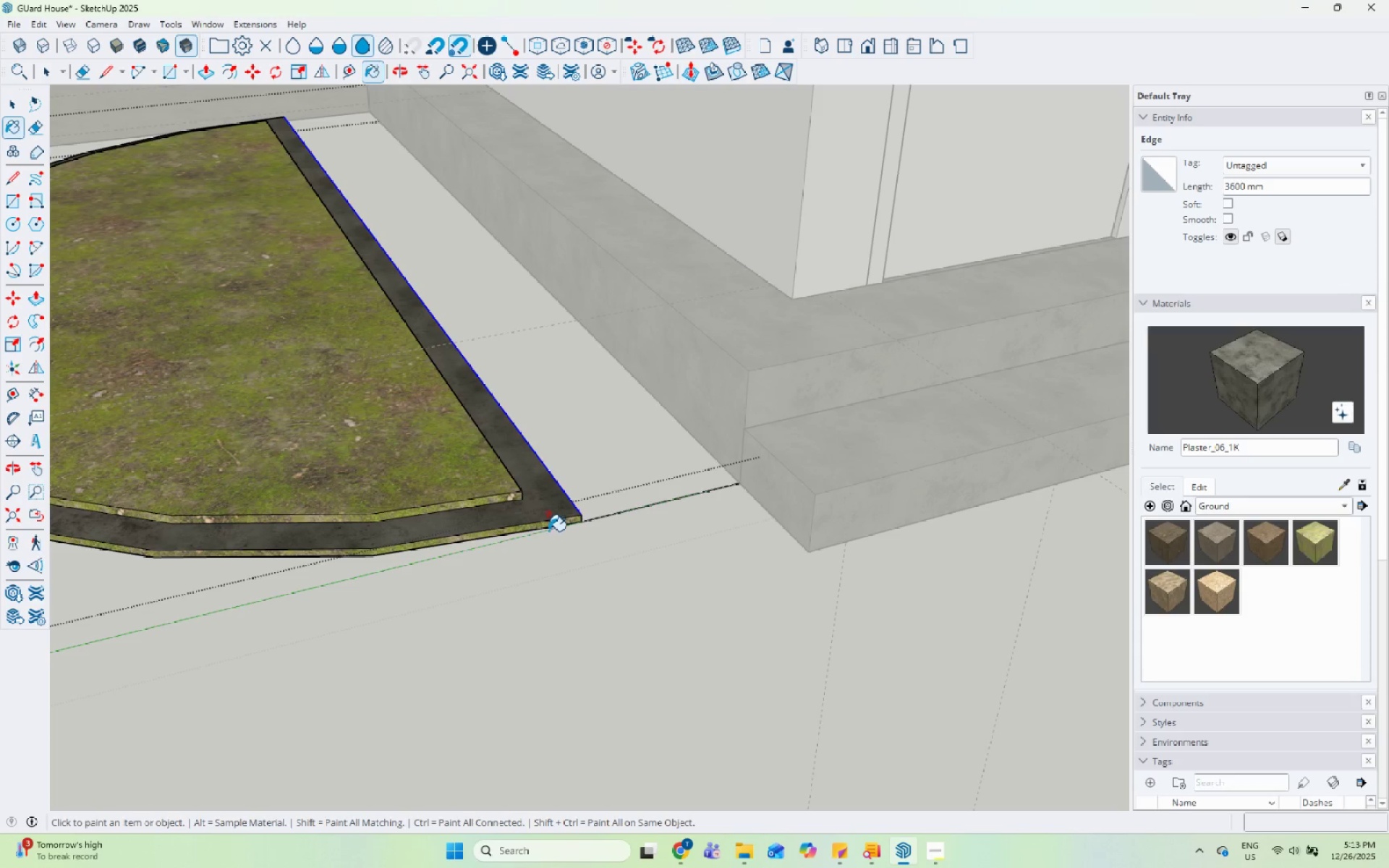 
scroll: coordinate [482, 542], scroll_direction: up, amount: 5.0
 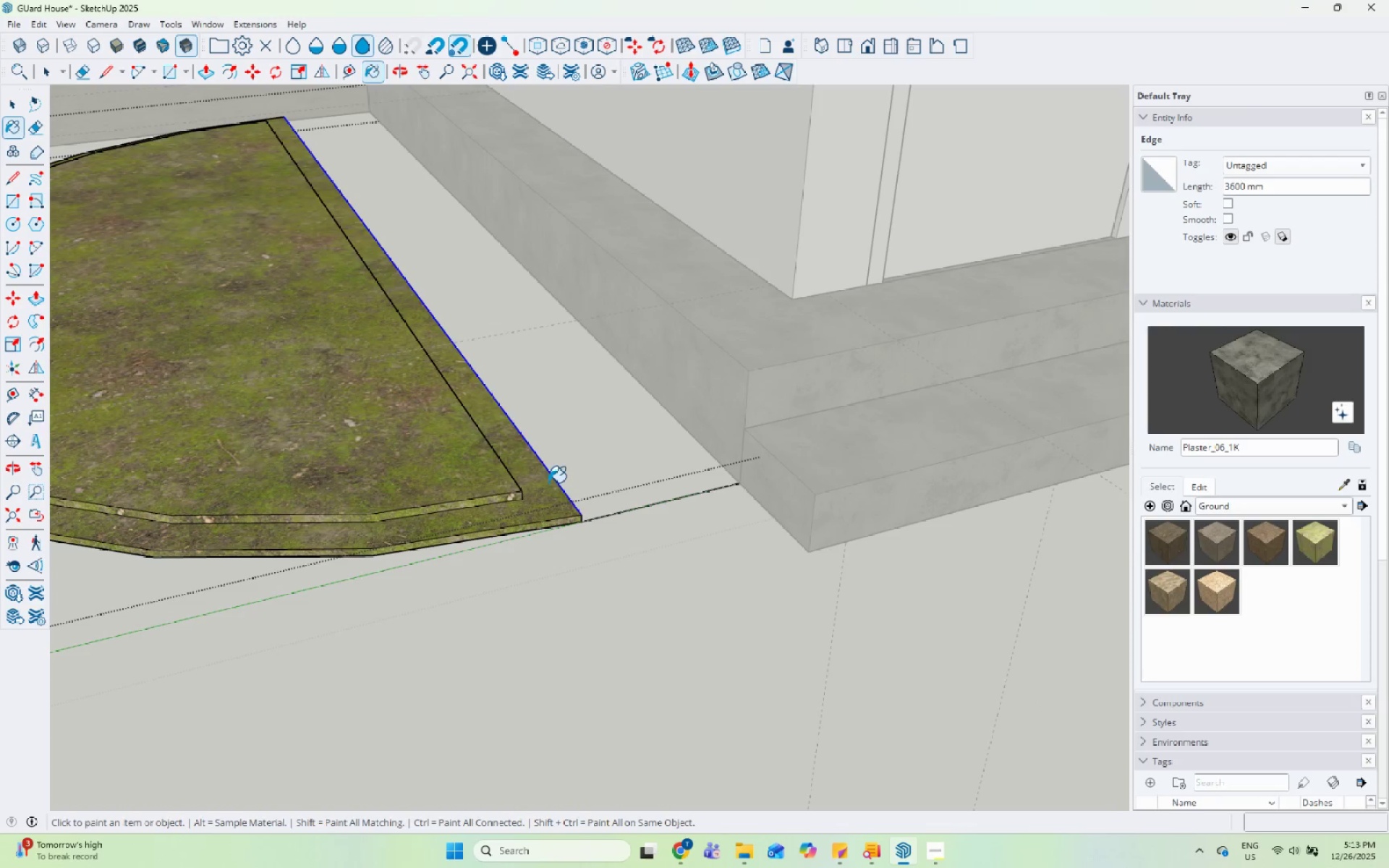 
left_click([551, 526])
 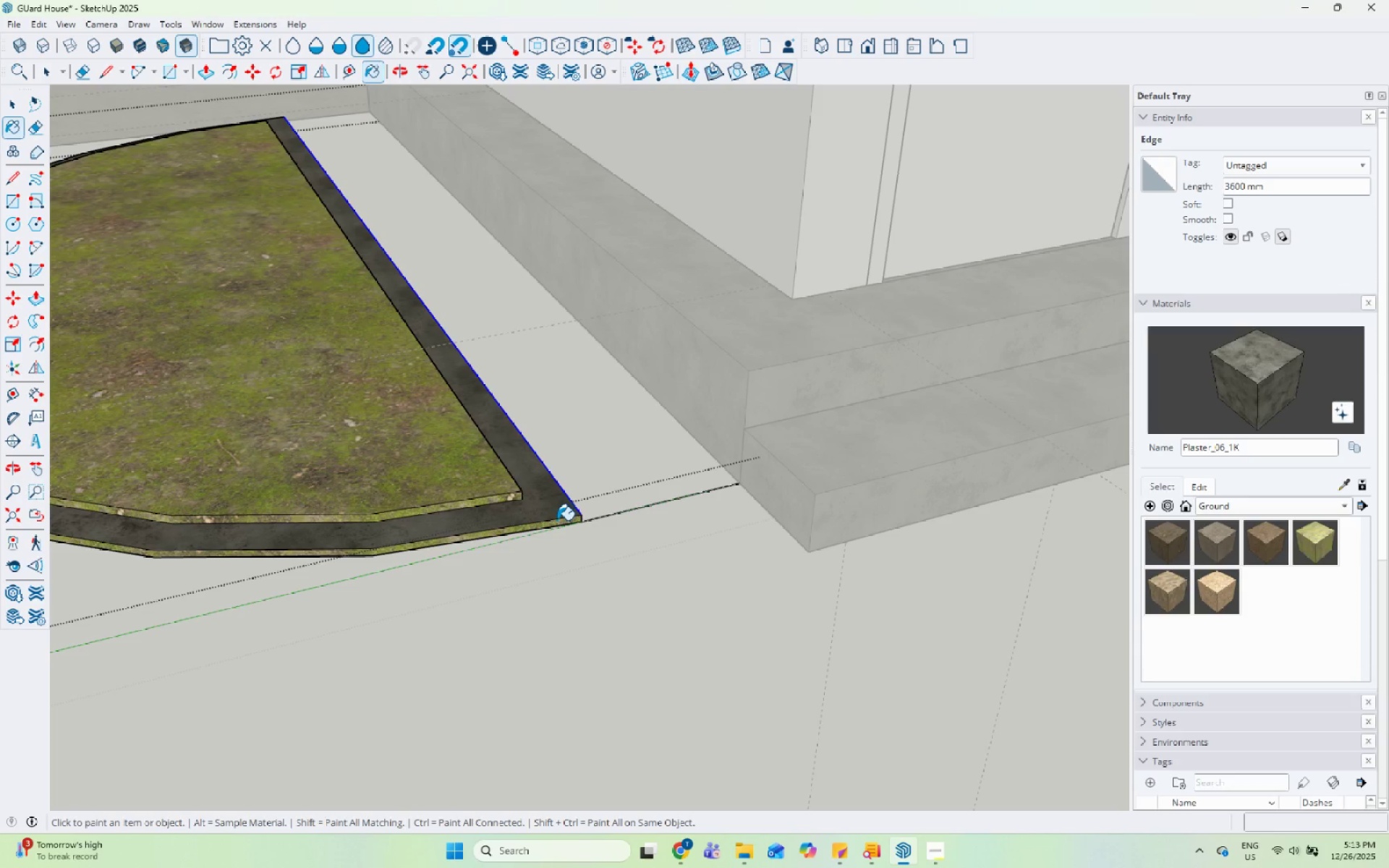 
left_click([557, 520])
 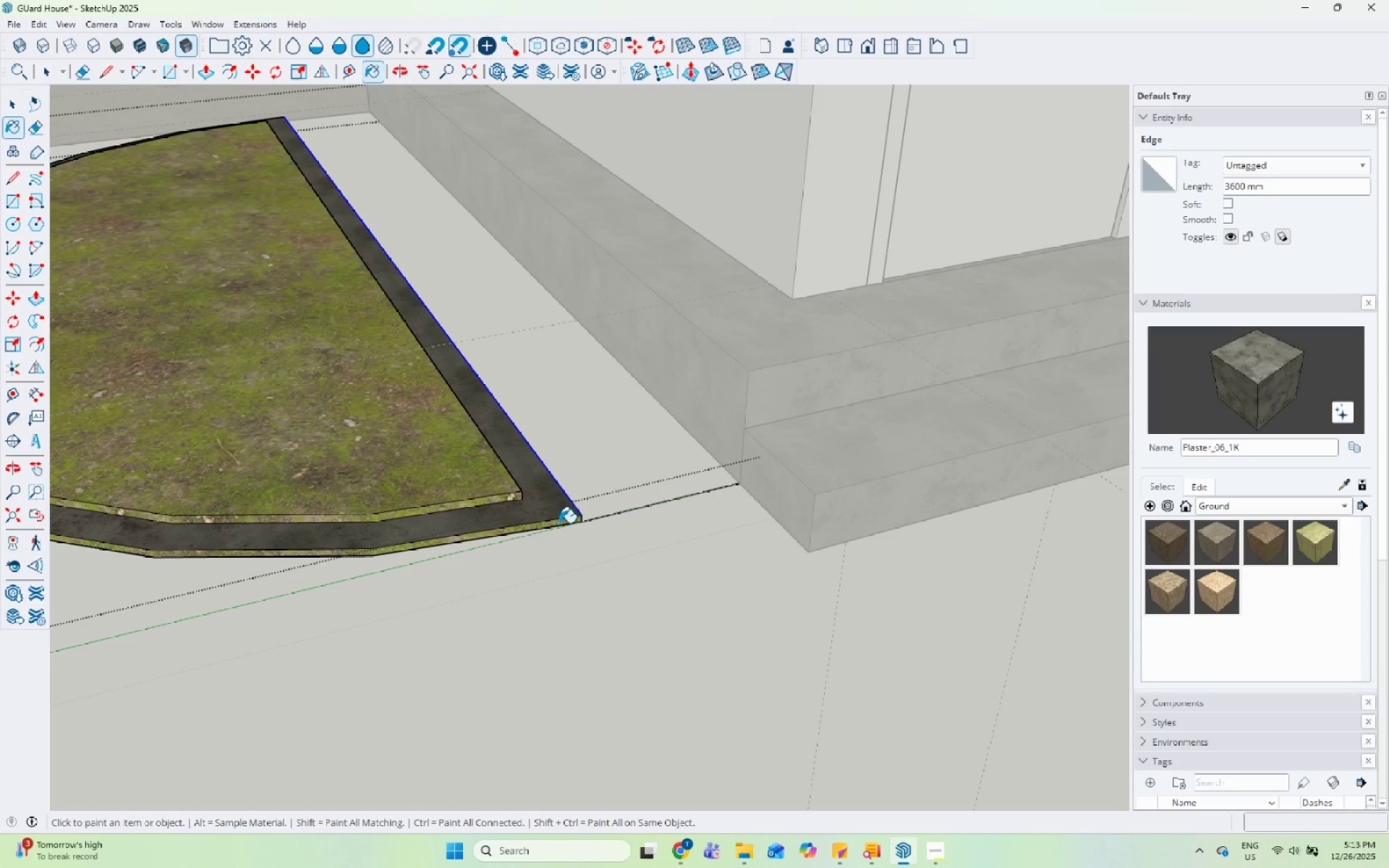 
left_click([561, 524])
 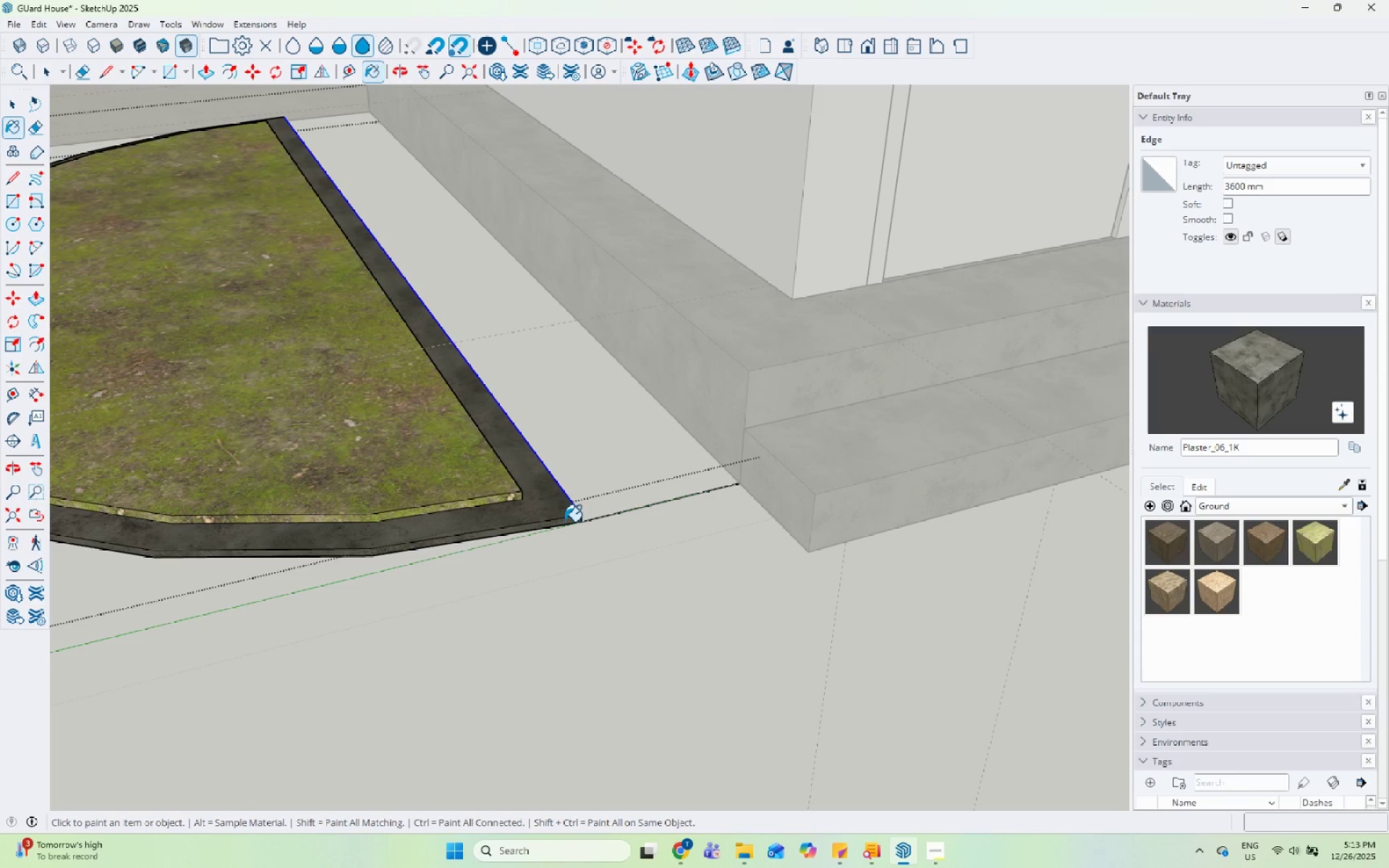 
scroll: coordinate [556, 525], scroll_direction: down, amount: 14.0
 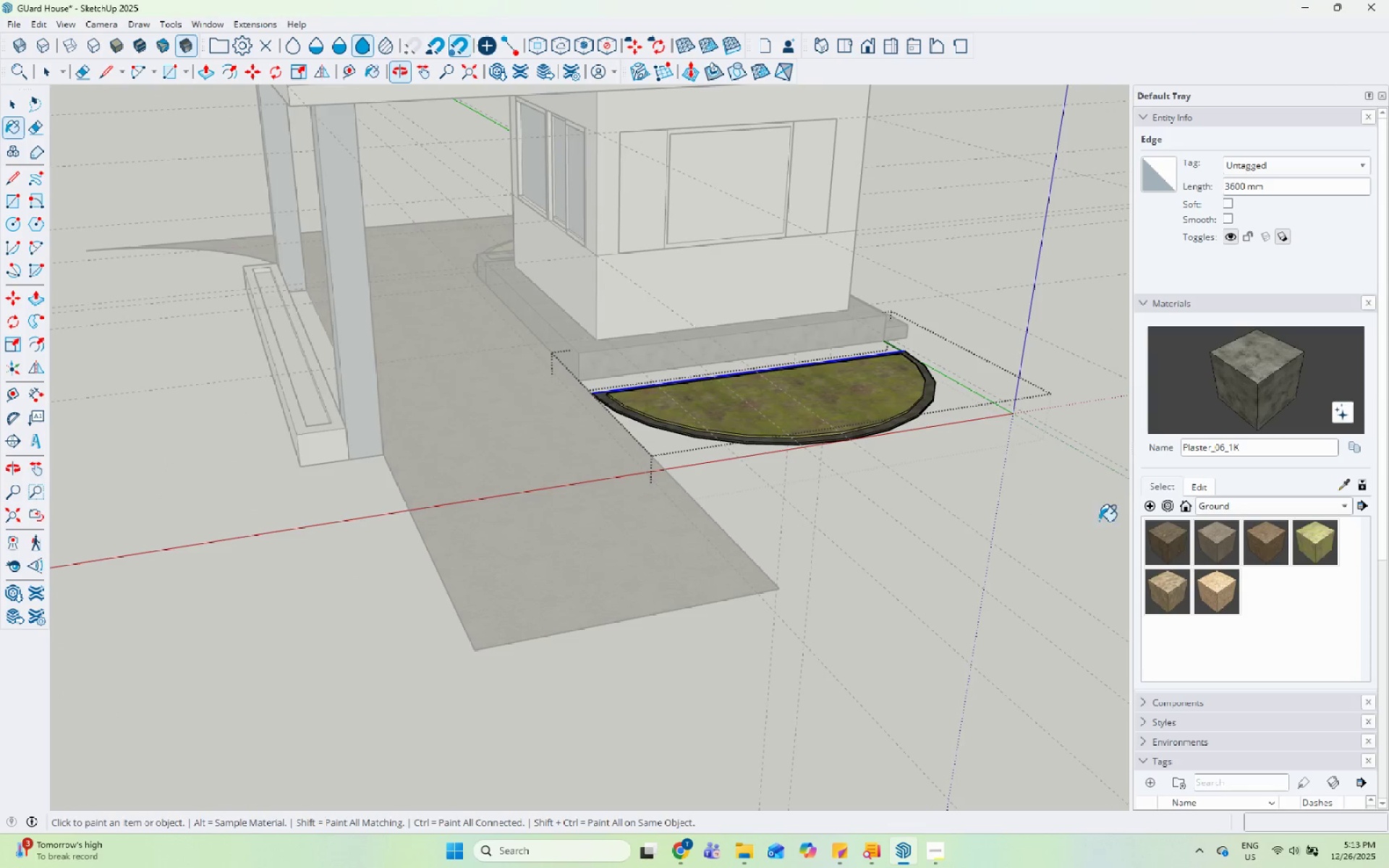 
scroll: coordinate [354, 330], scroll_direction: up, amount: 17.0
 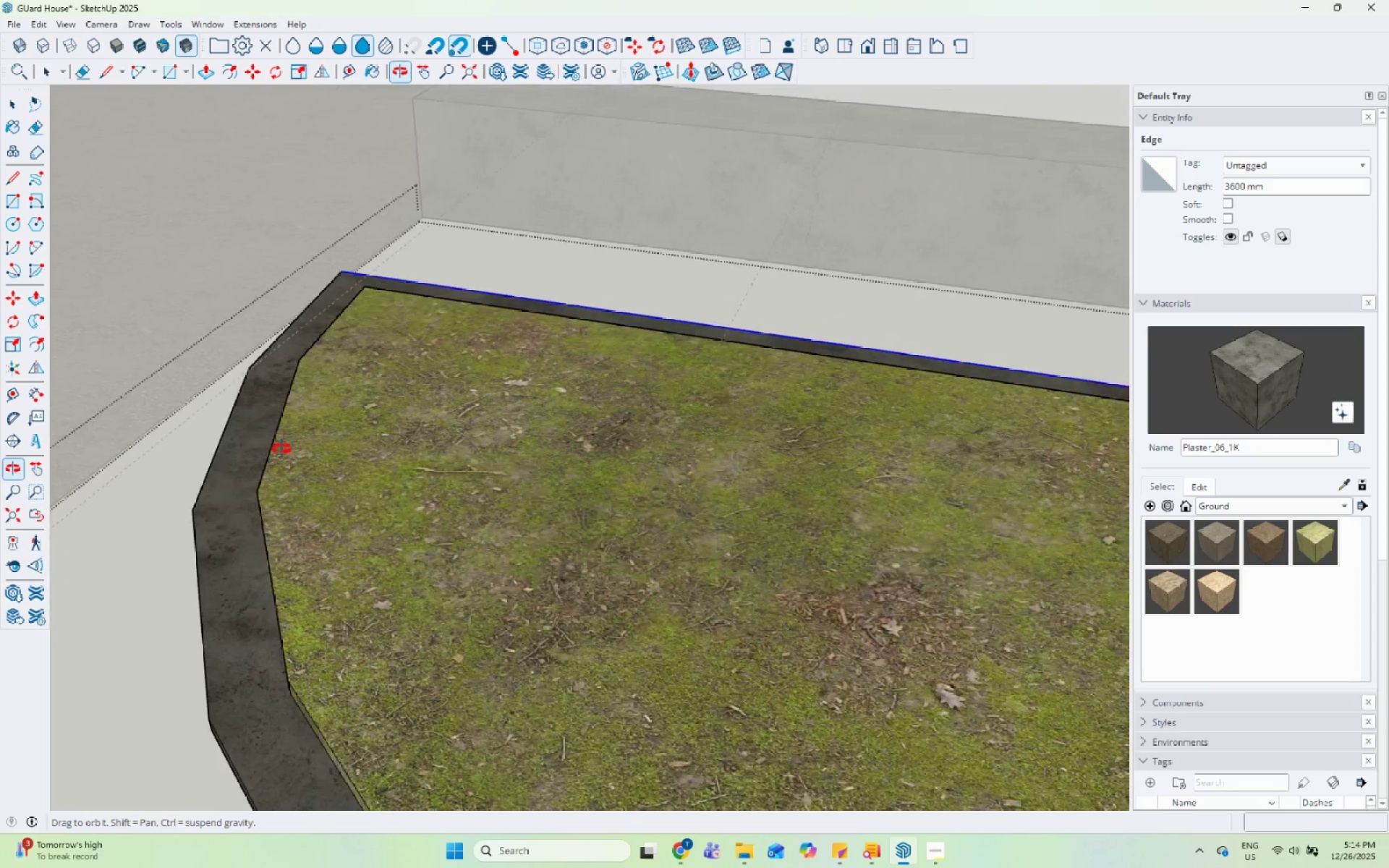 
key(Space)
 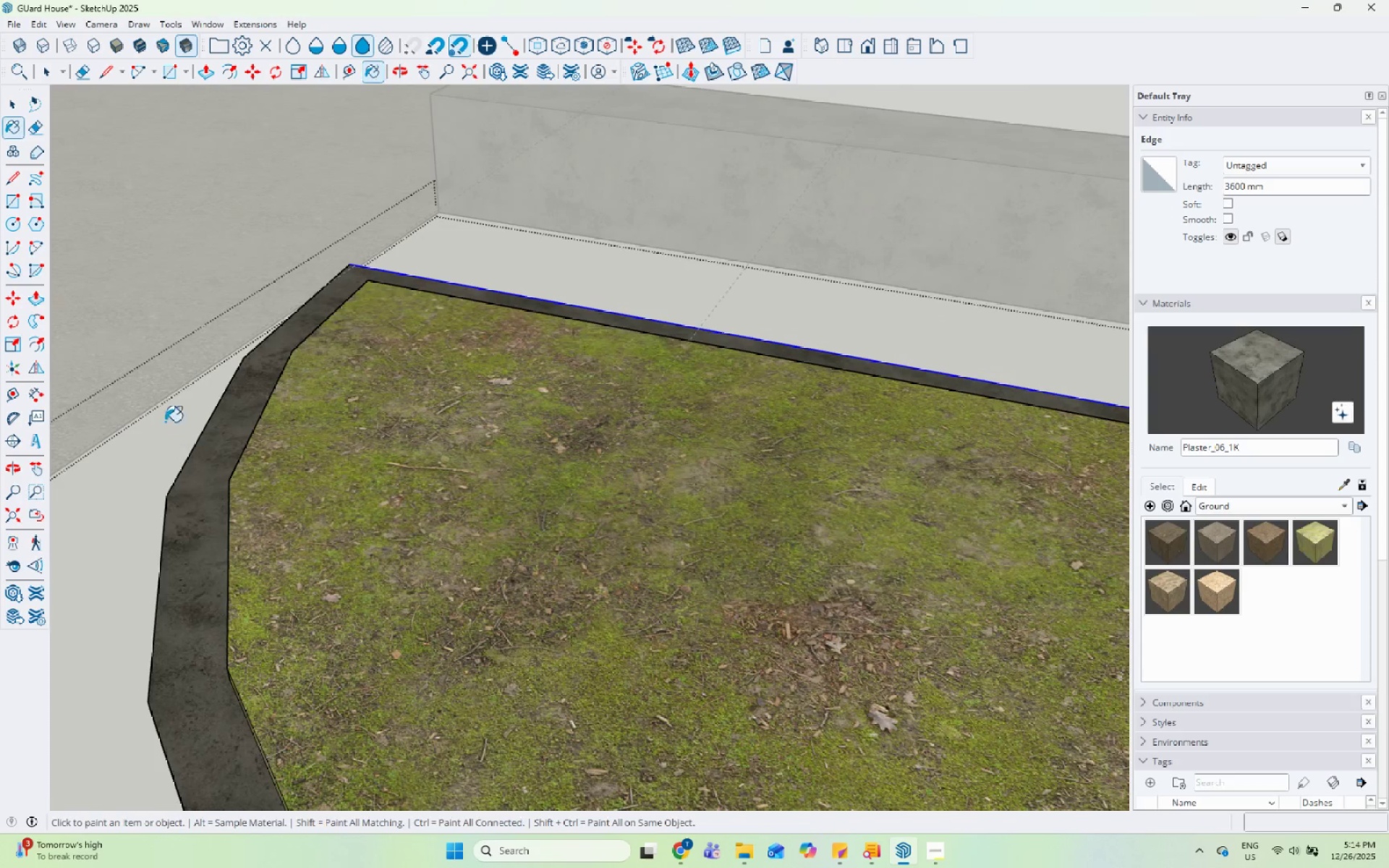 
key(Escape)
 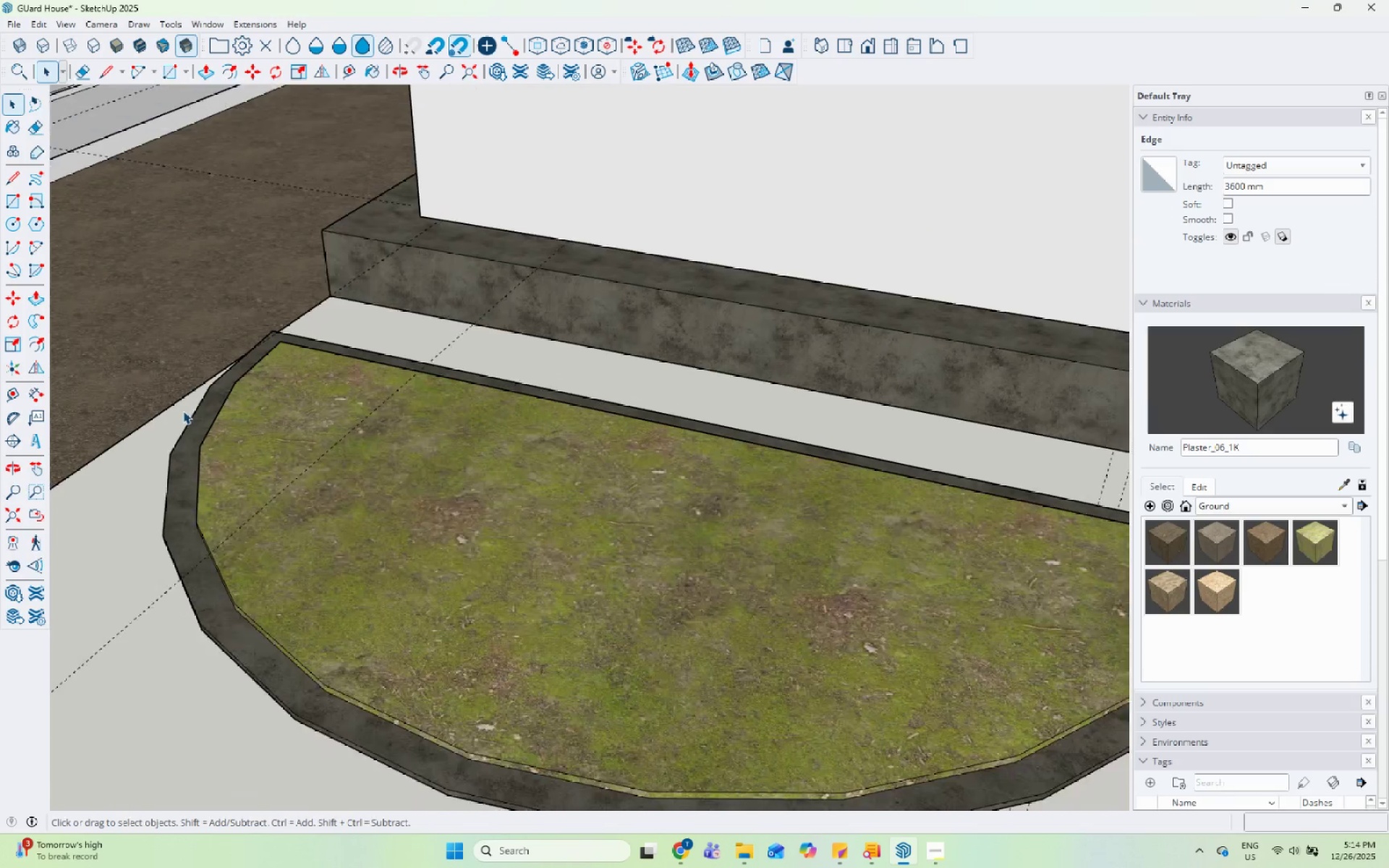 
key(Escape)
 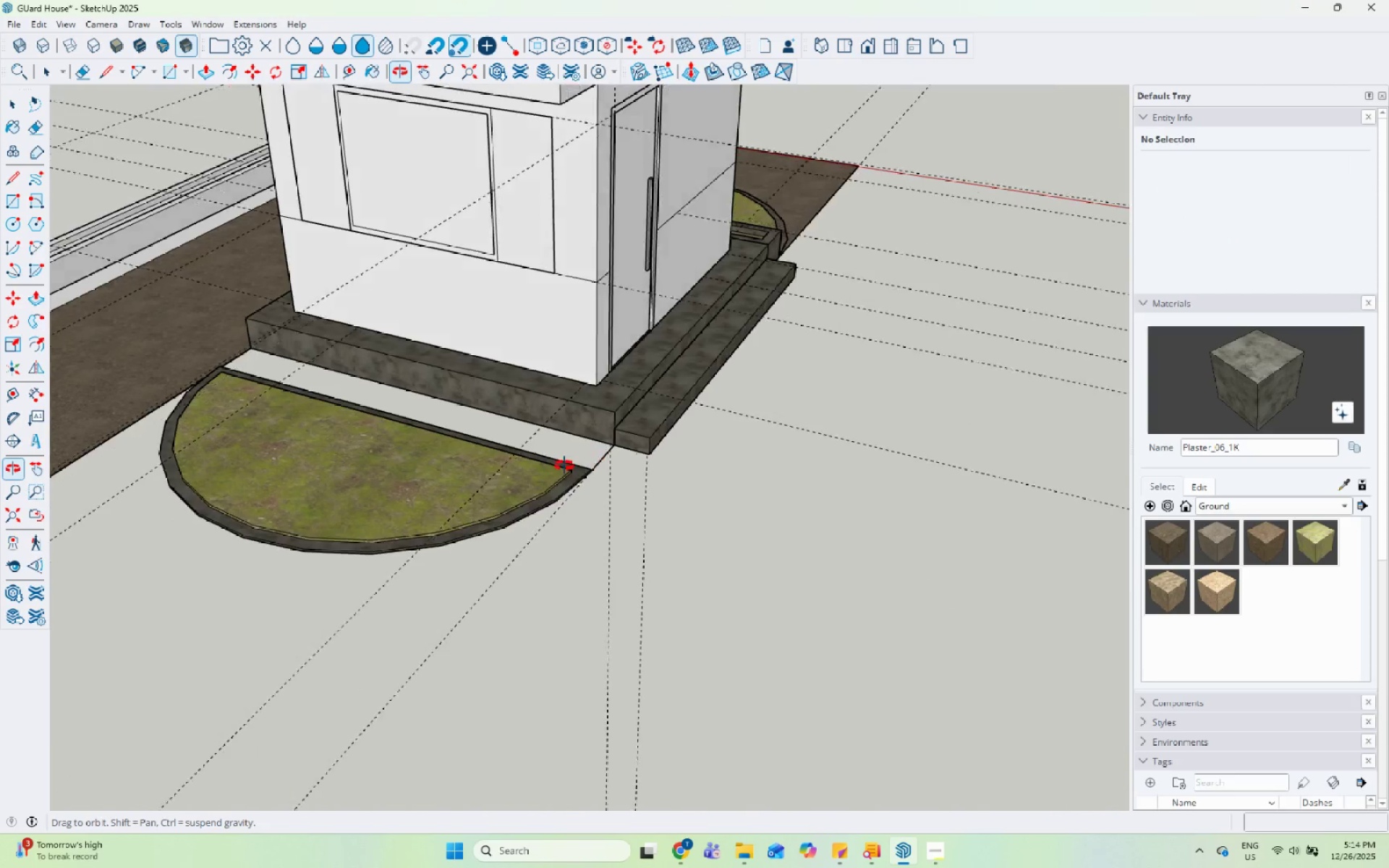 
scroll: coordinate [183, 411], scroll_direction: down, amount: 18.0
 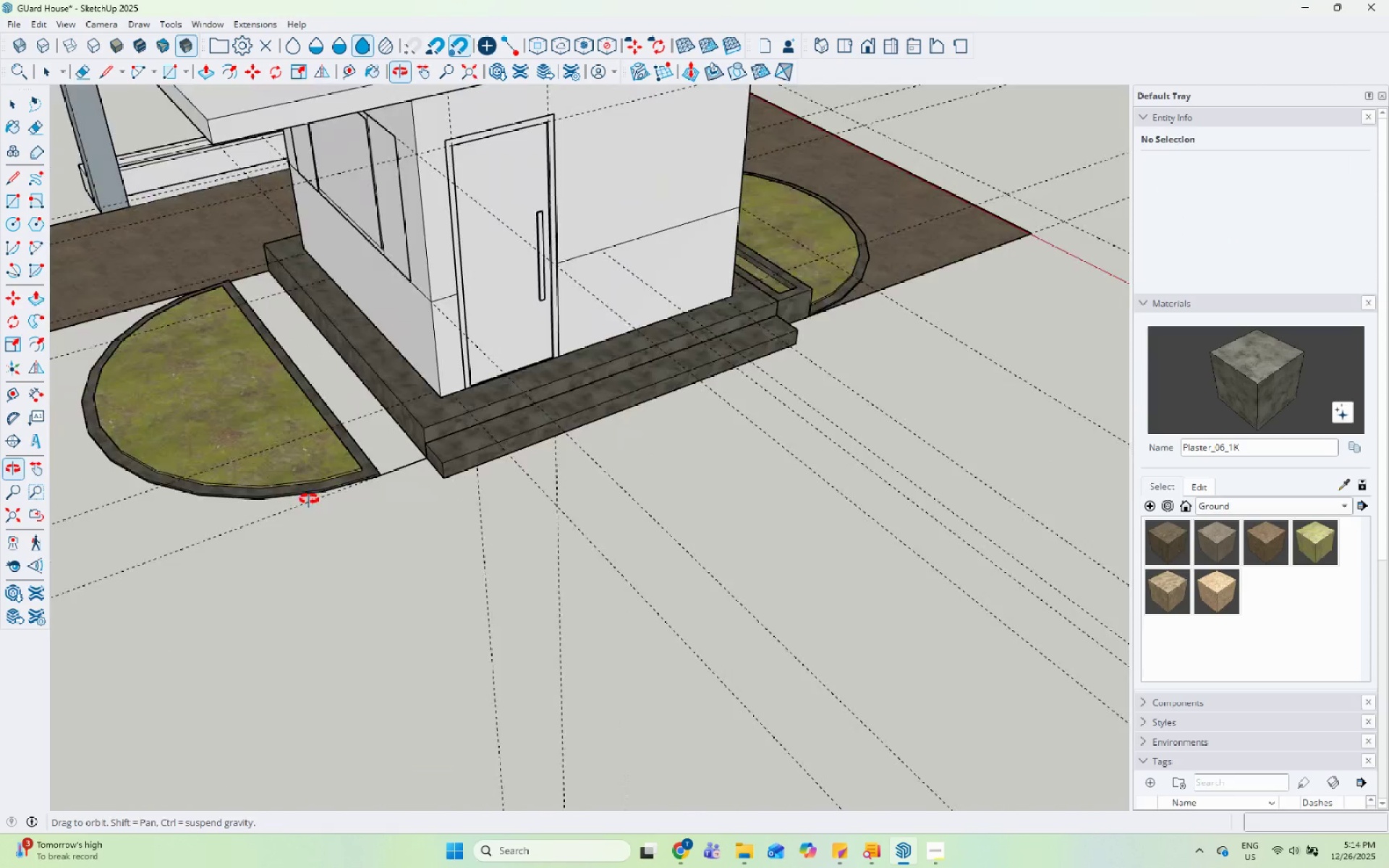 
left_click([775, 333])
 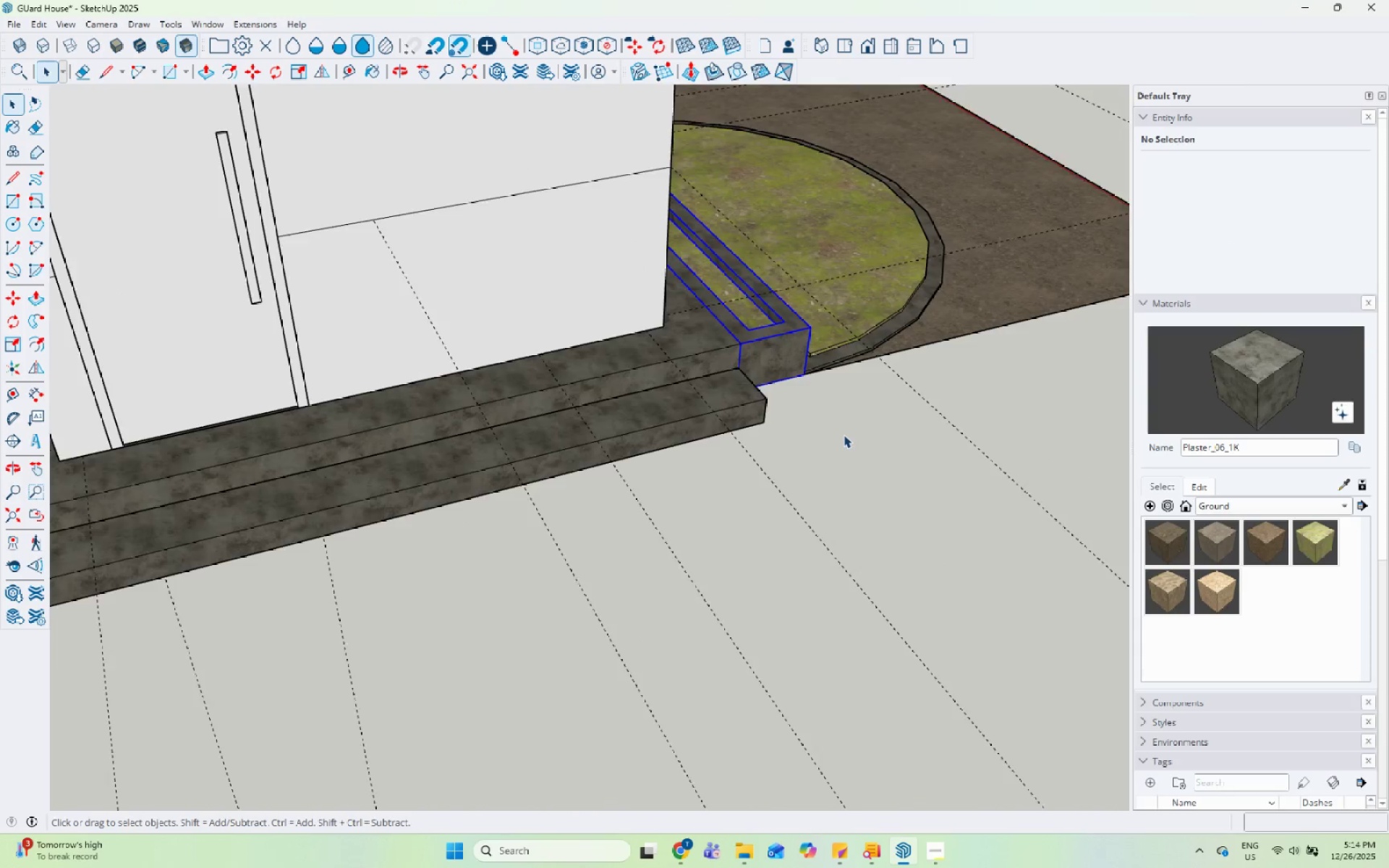 
scroll: coordinate [938, 237], scroll_direction: up, amount: 5.0
 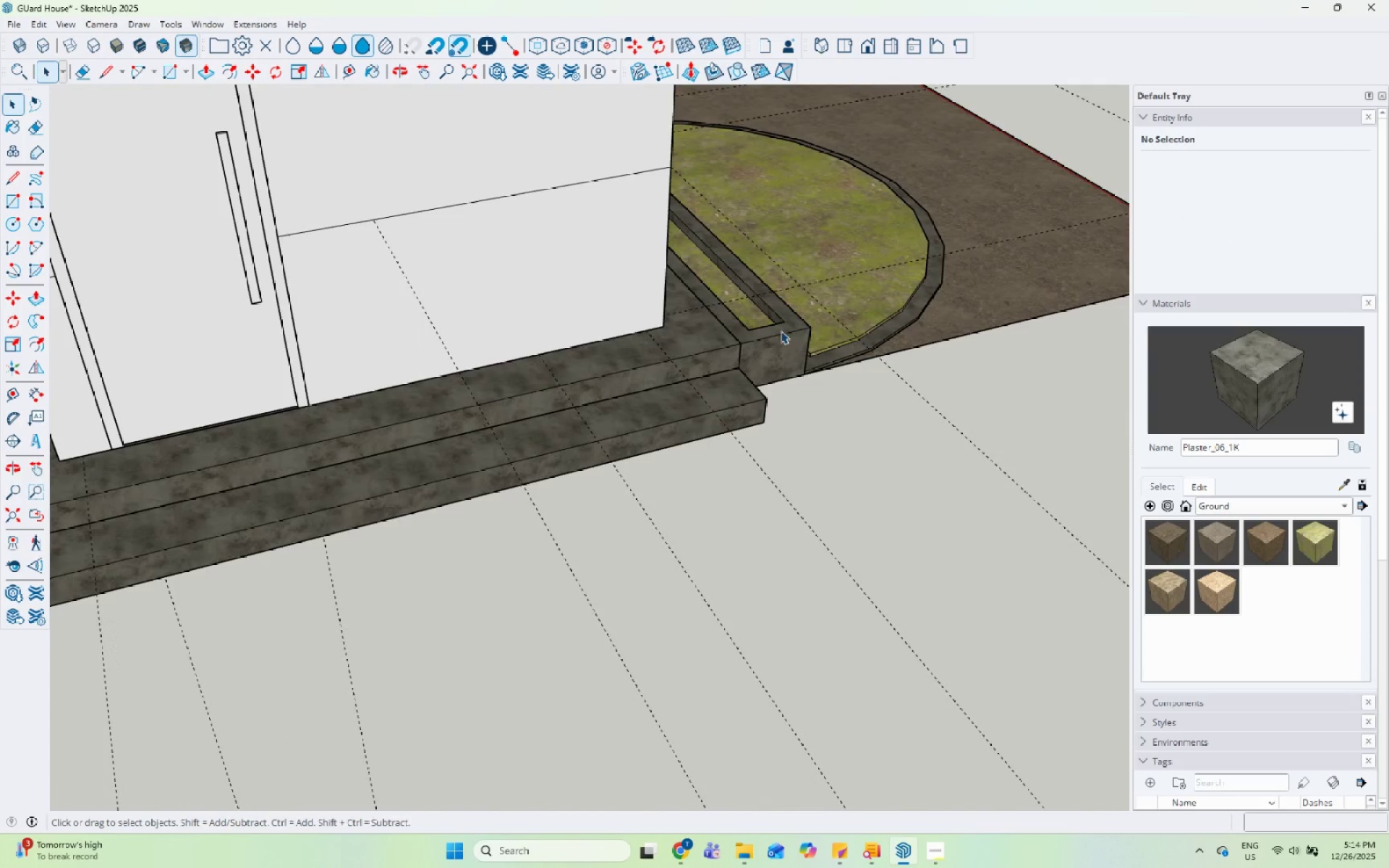 
key(M)
 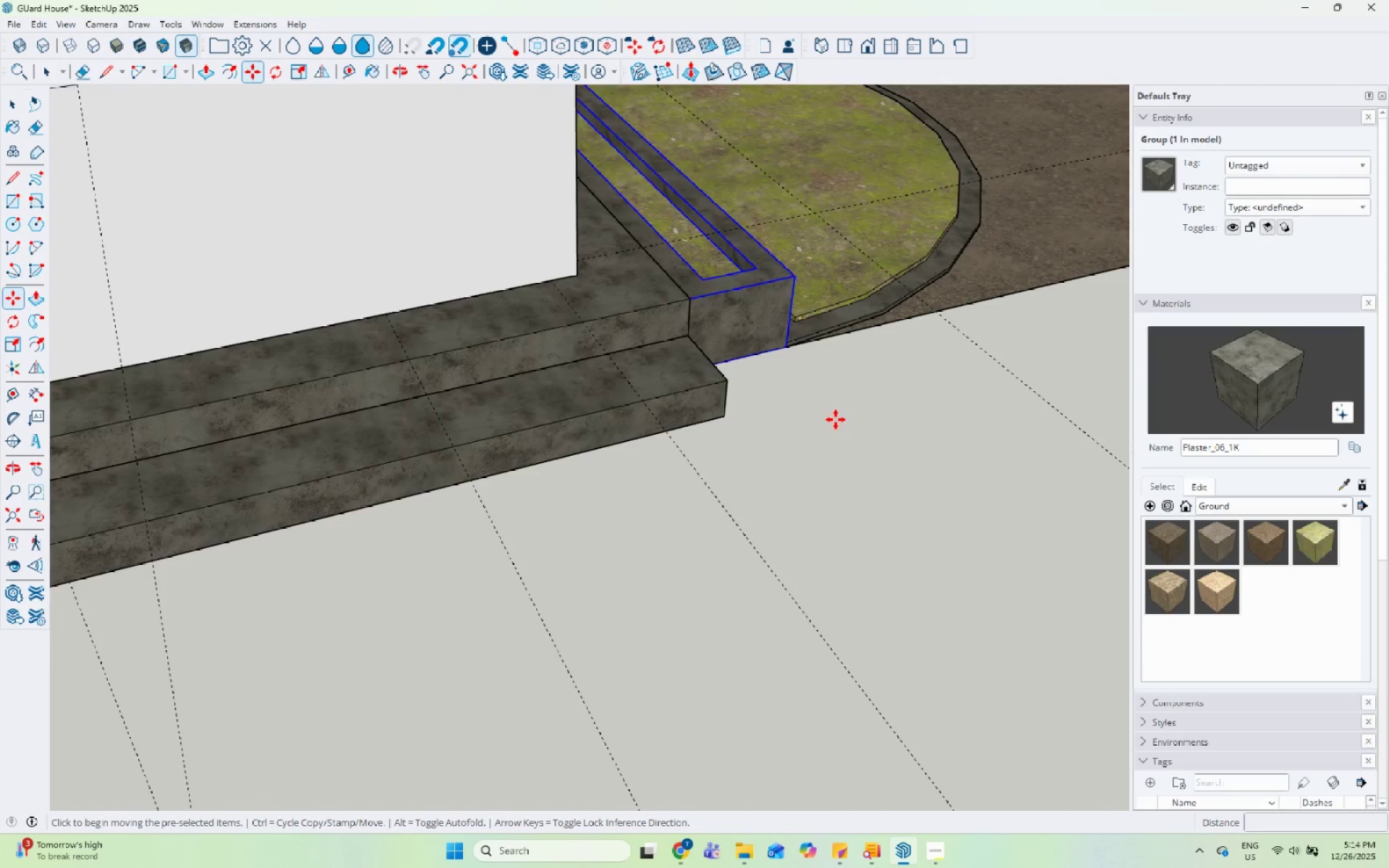 
scroll: coordinate [802, 403], scroll_direction: up, amount: 10.0
 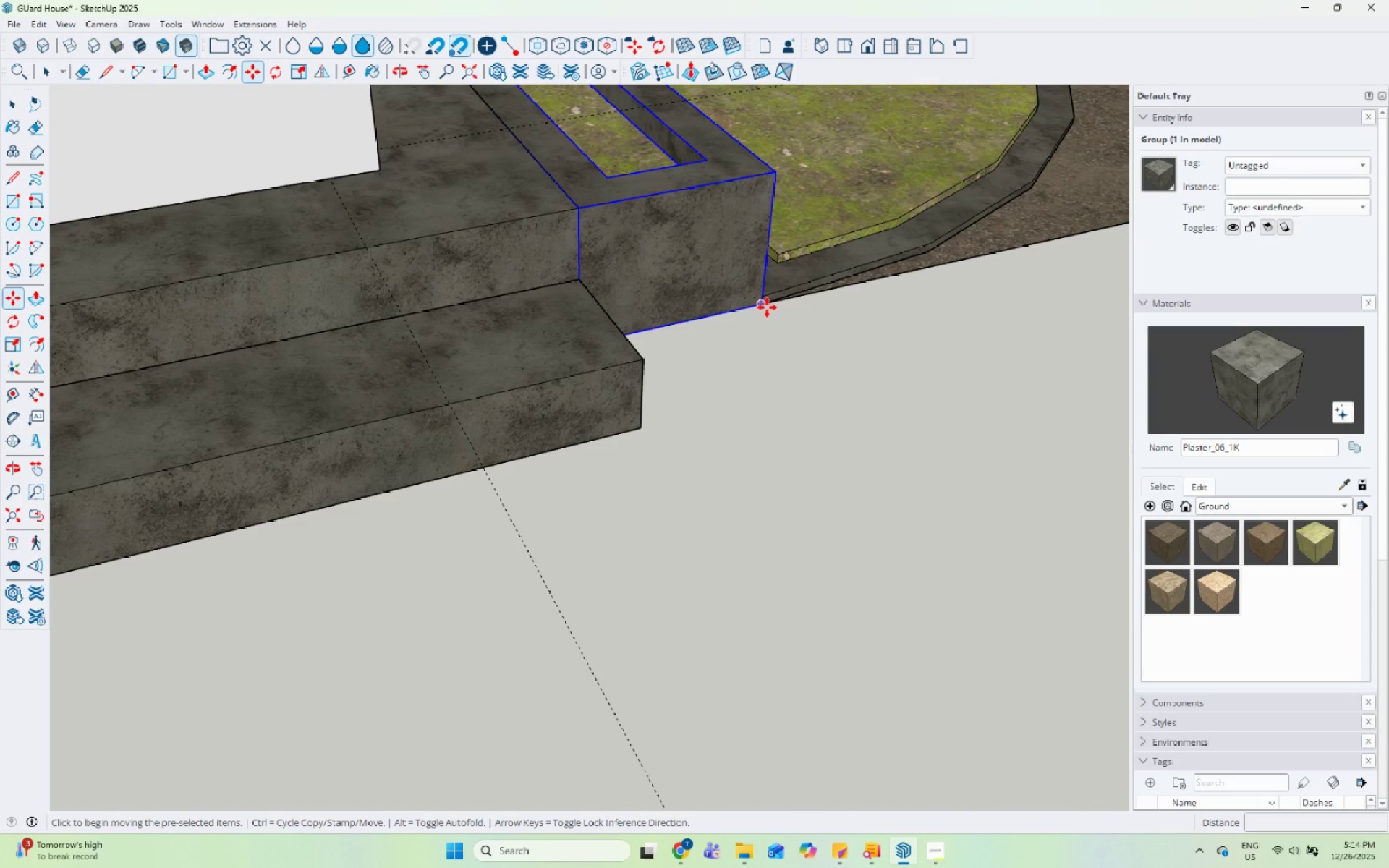 
key(Control+ControlLeft)
 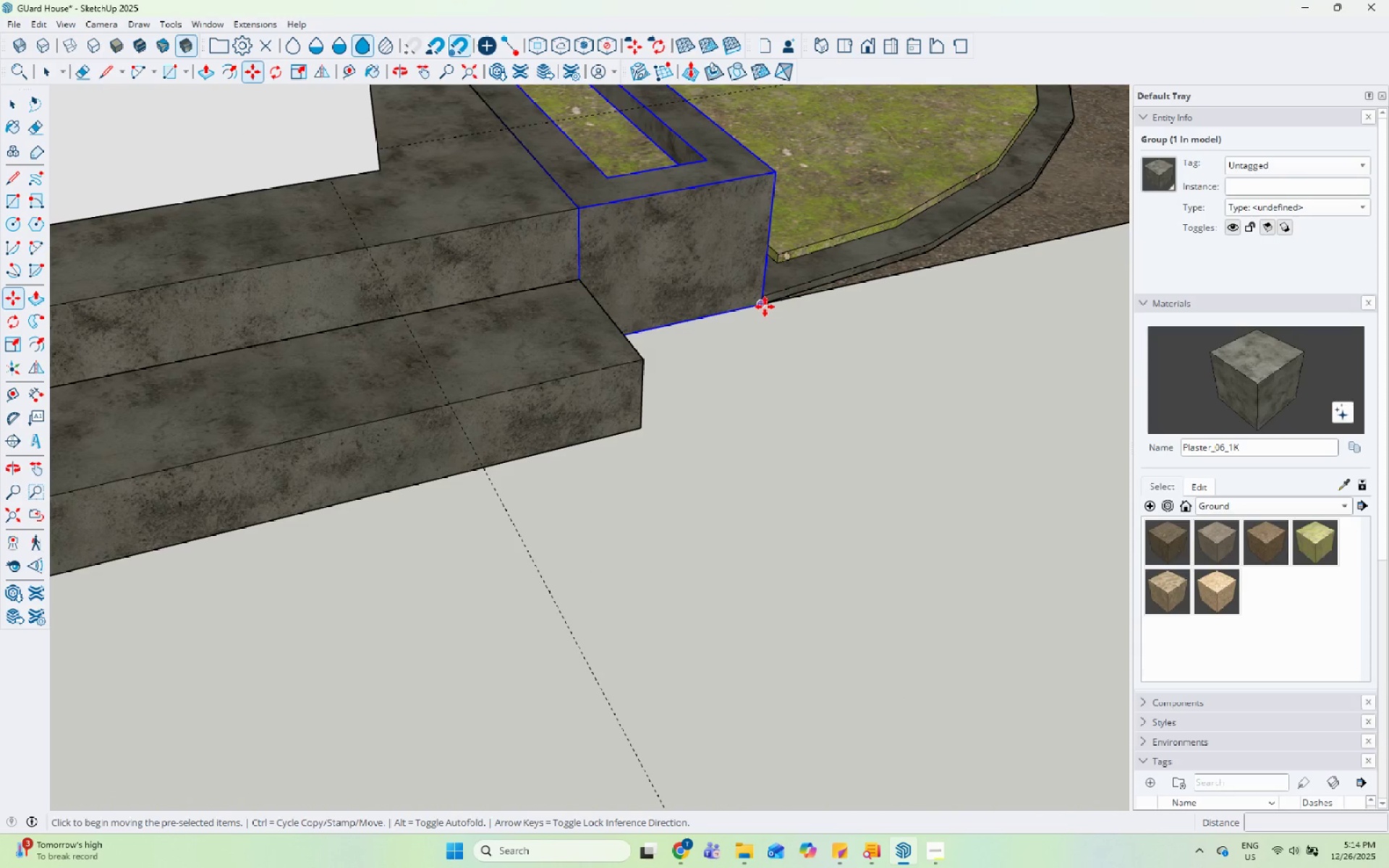 
left_click_drag(start_coordinate=[765, 307], to_coordinate=[726, 312])
 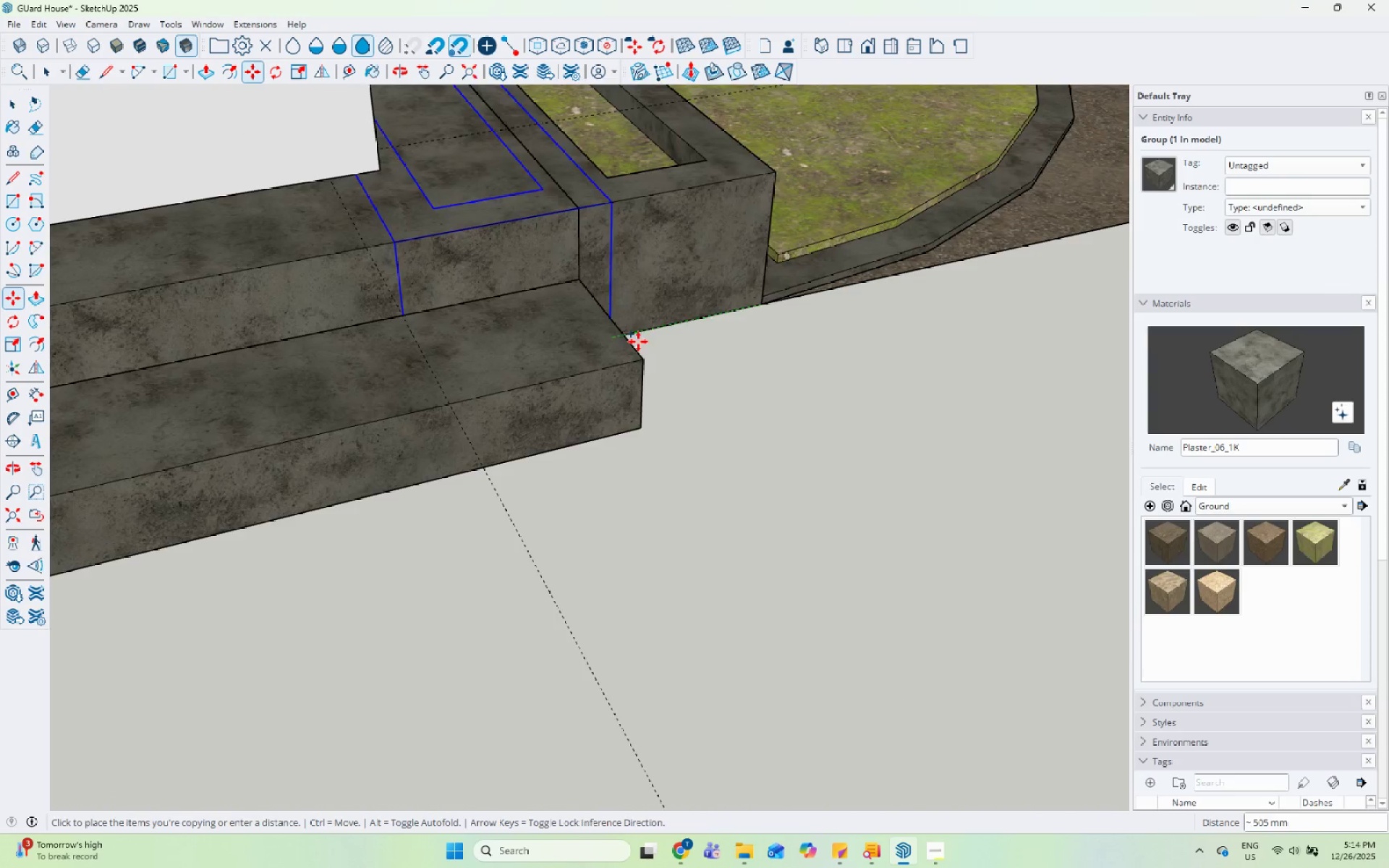 
scroll: coordinate [455, 395], scroll_direction: down, amount: 3.0
 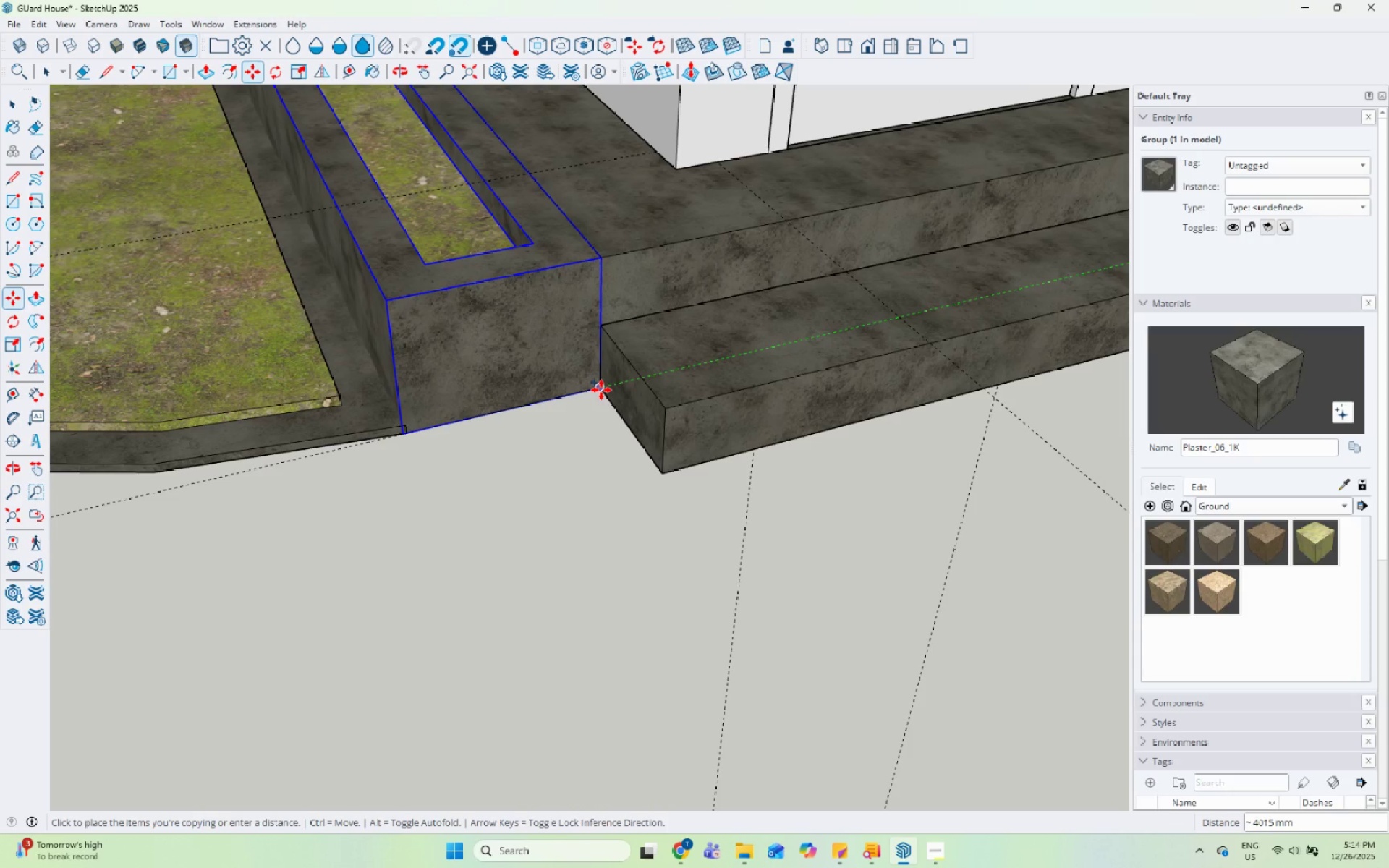 
key(Space)
 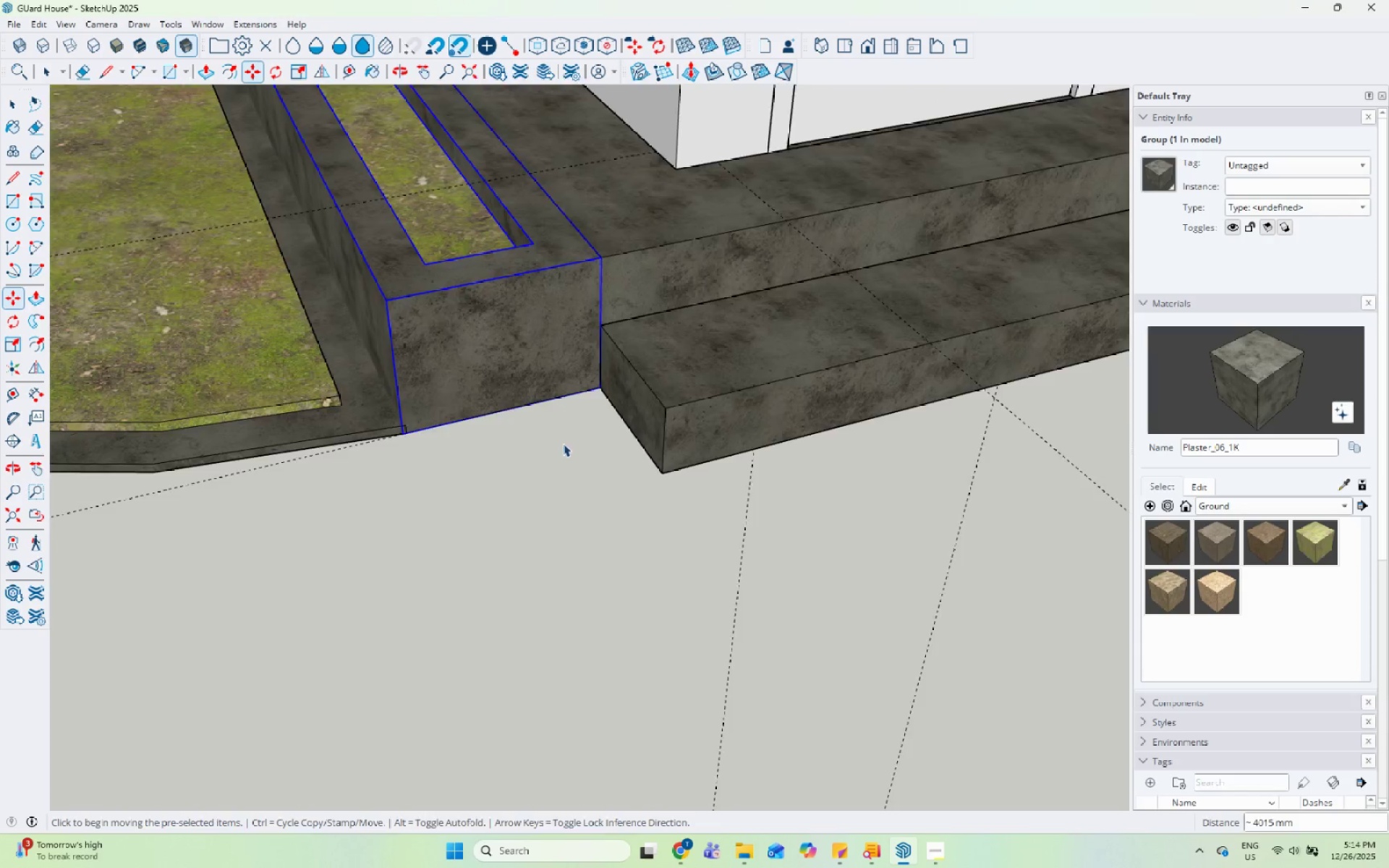 
left_click([831, 562])
 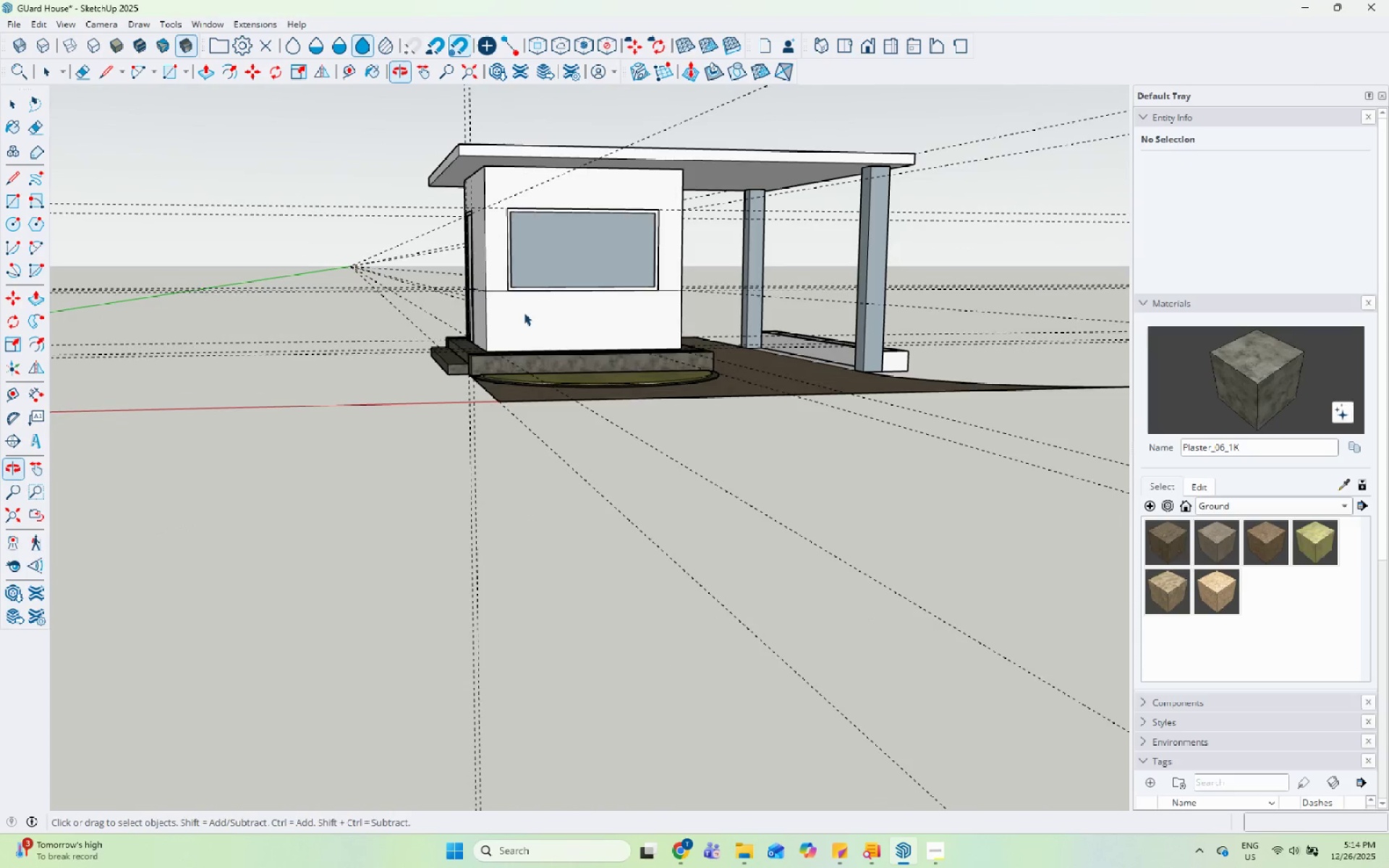 
scroll: coordinate [535, 503], scroll_direction: down, amount: 22.0
 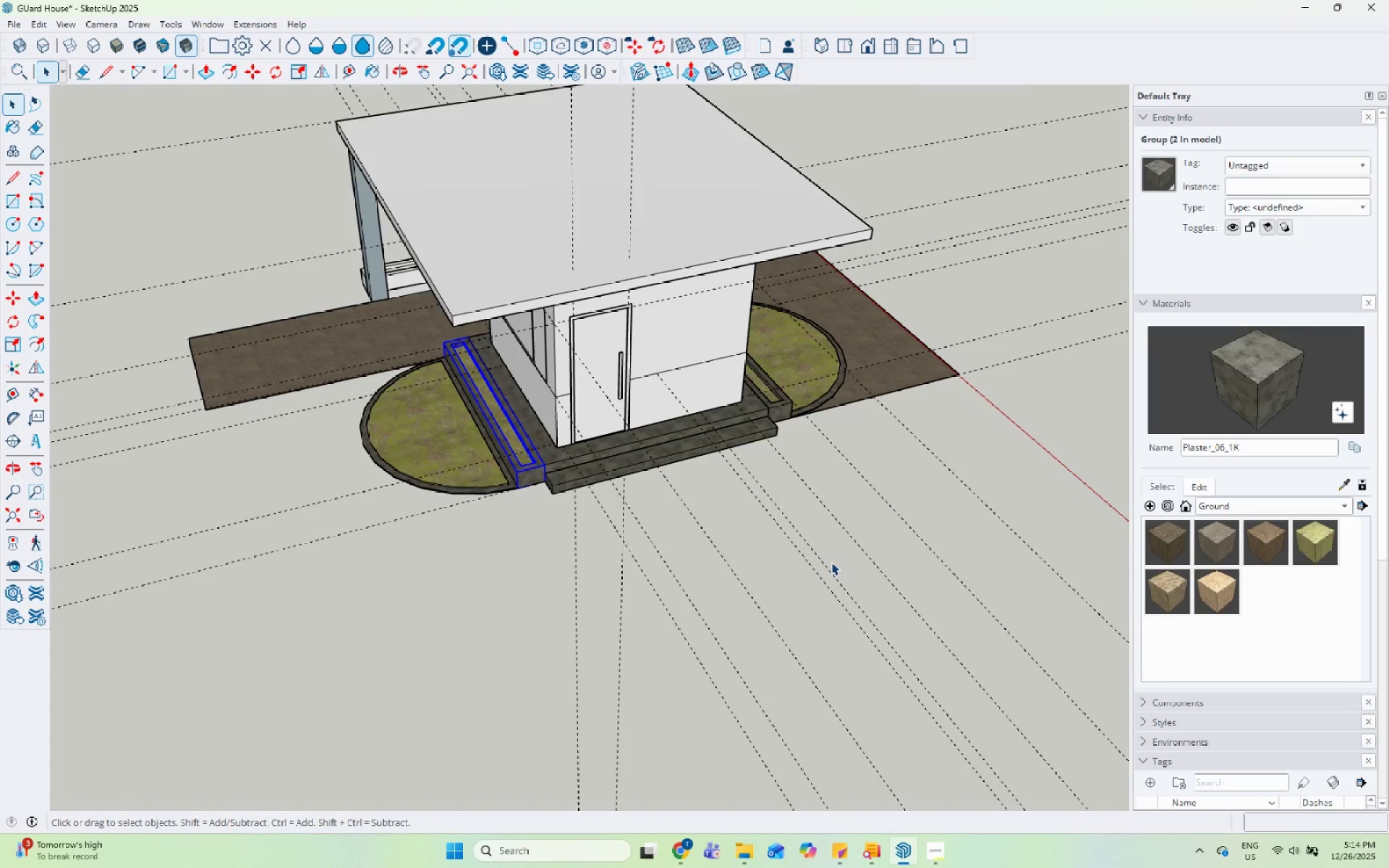 
left_click_drag(start_coordinate=[576, 258], to_coordinate=[579, 262])
 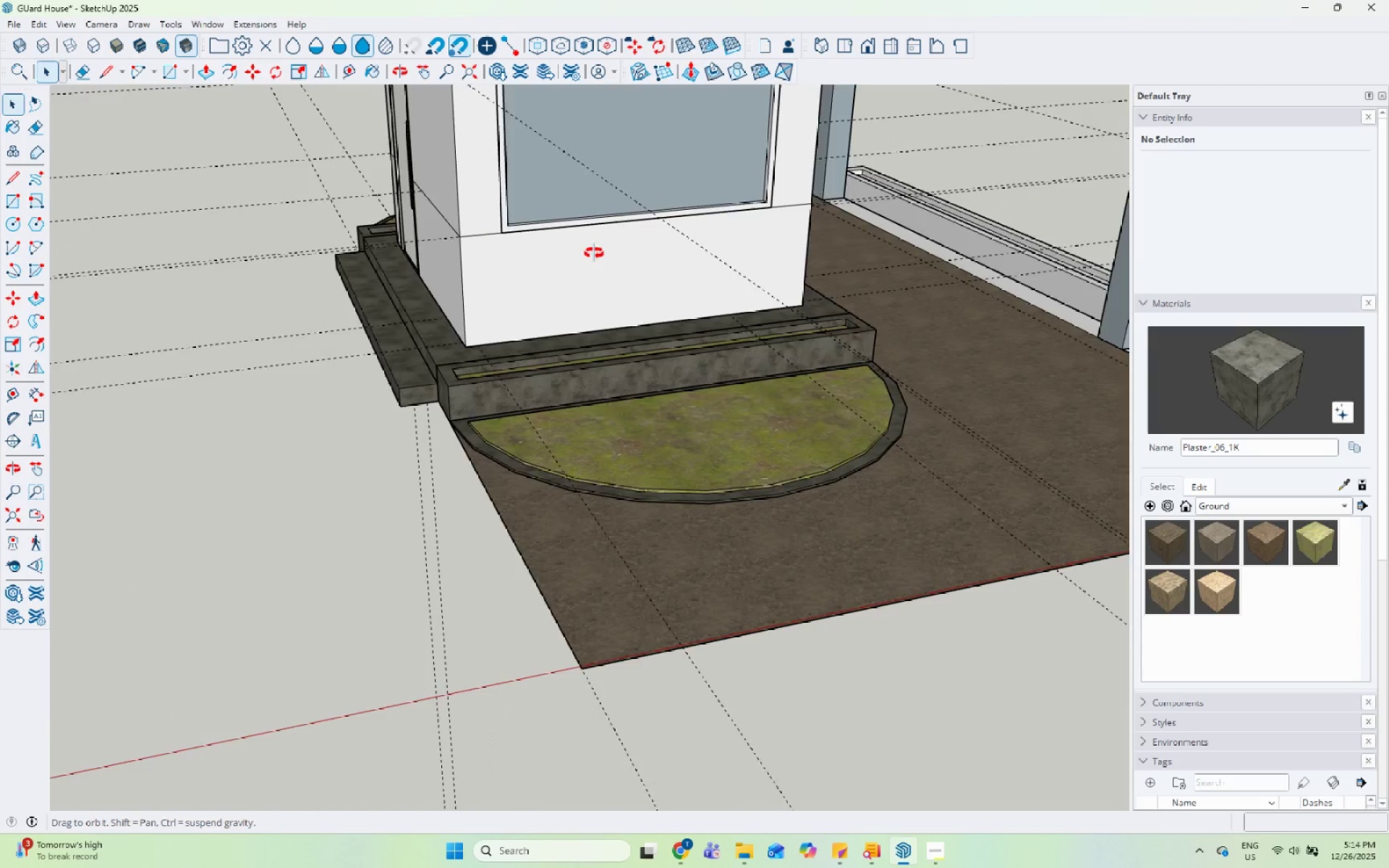 
scroll: coordinate [538, 401], scroll_direction: up, amount: 6.0
 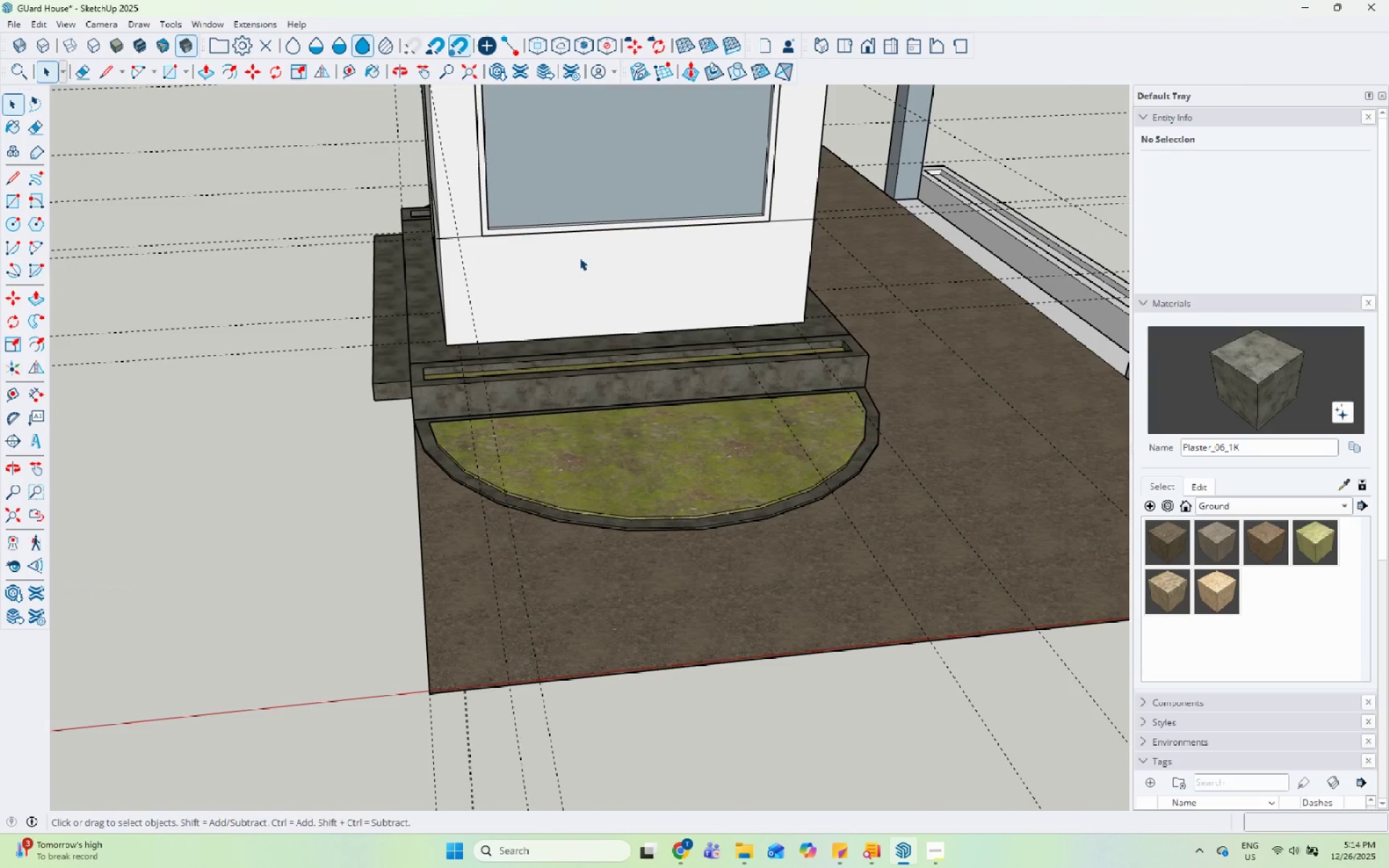 
left_click([577, 252])
 